 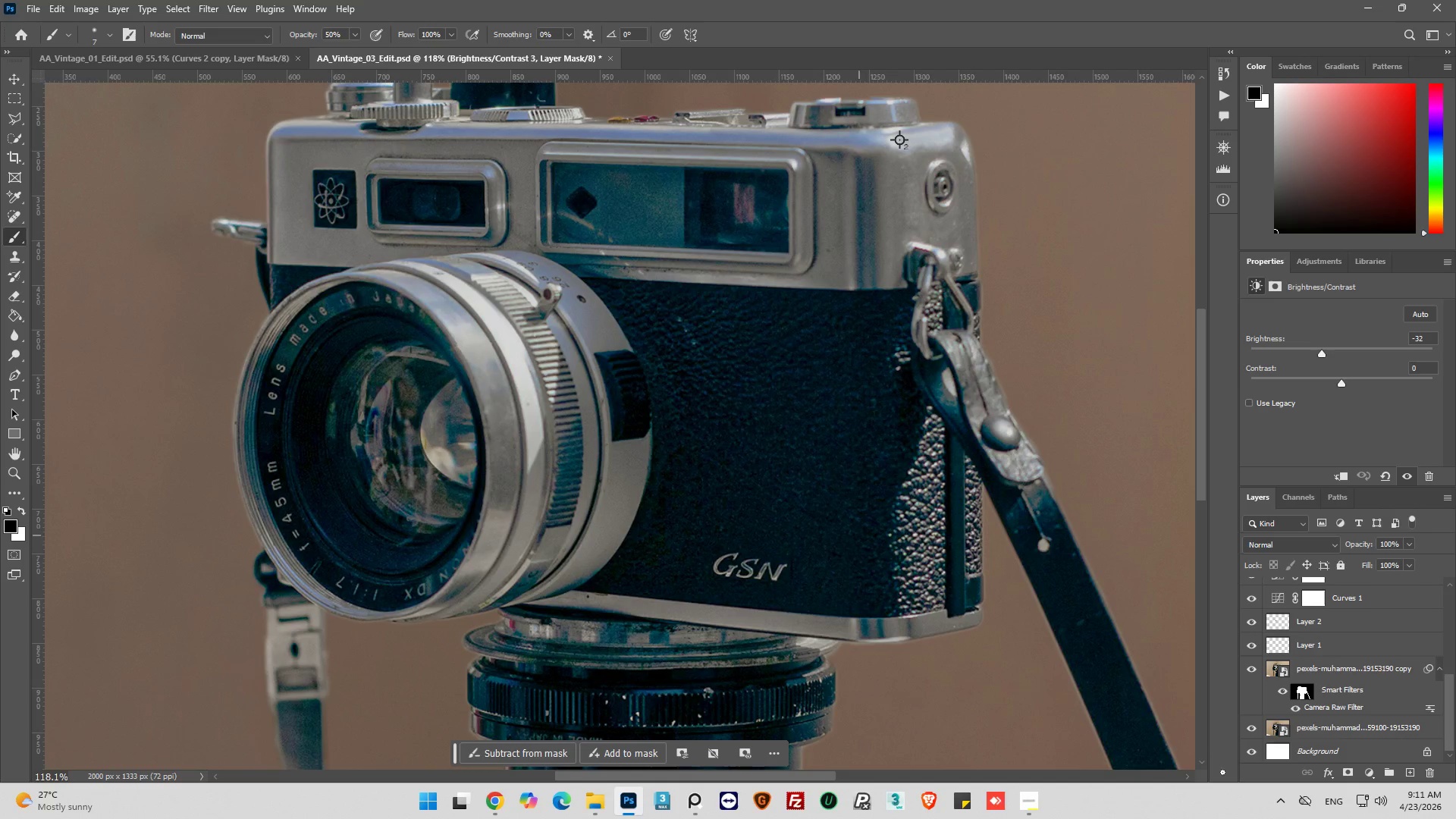 
scroll: coordinate [1262, 631], scroll_direction: up, amount: 15.0
 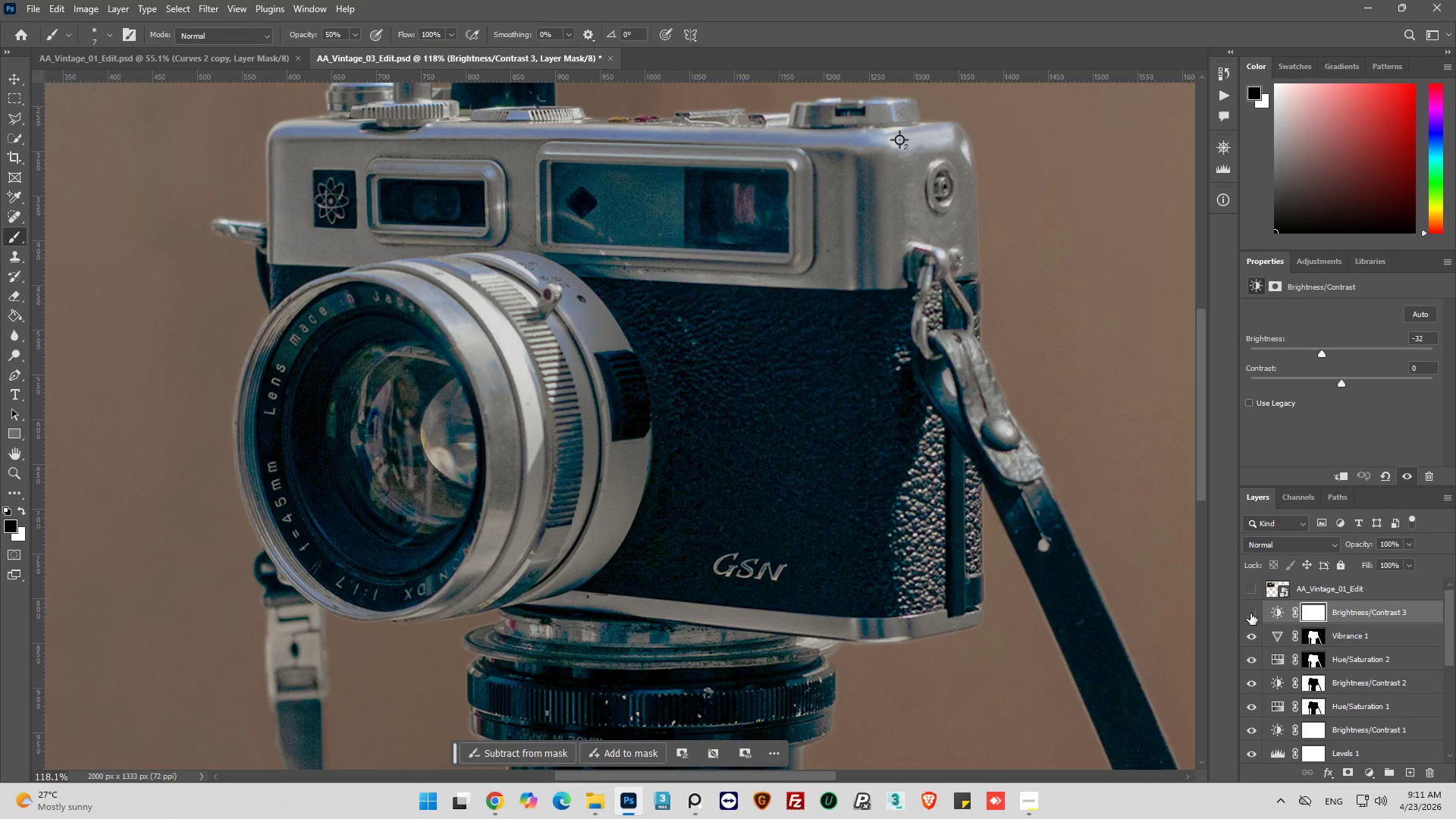 
left_click([1250, 613])
 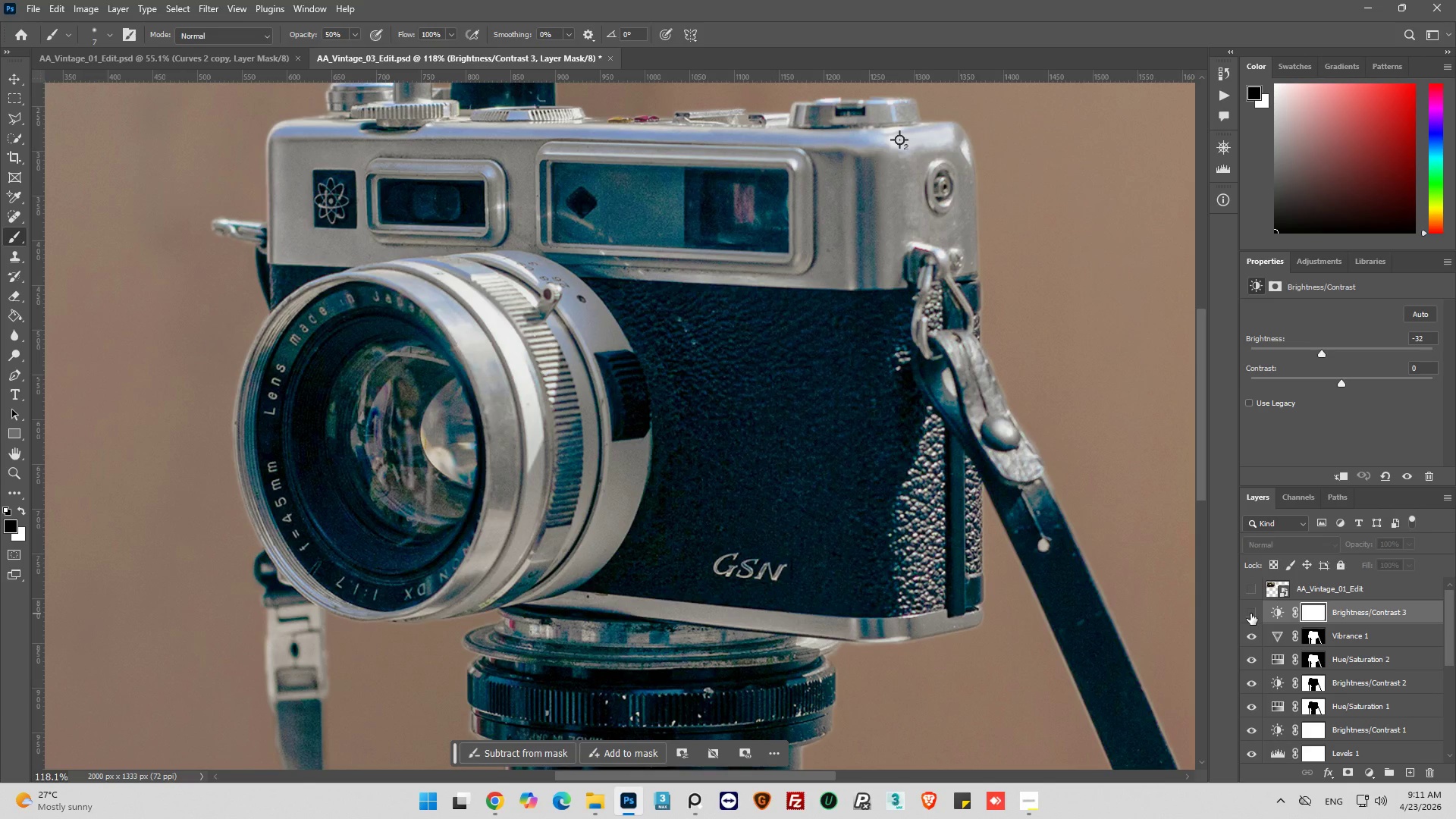 
left_click([1250, 613])
 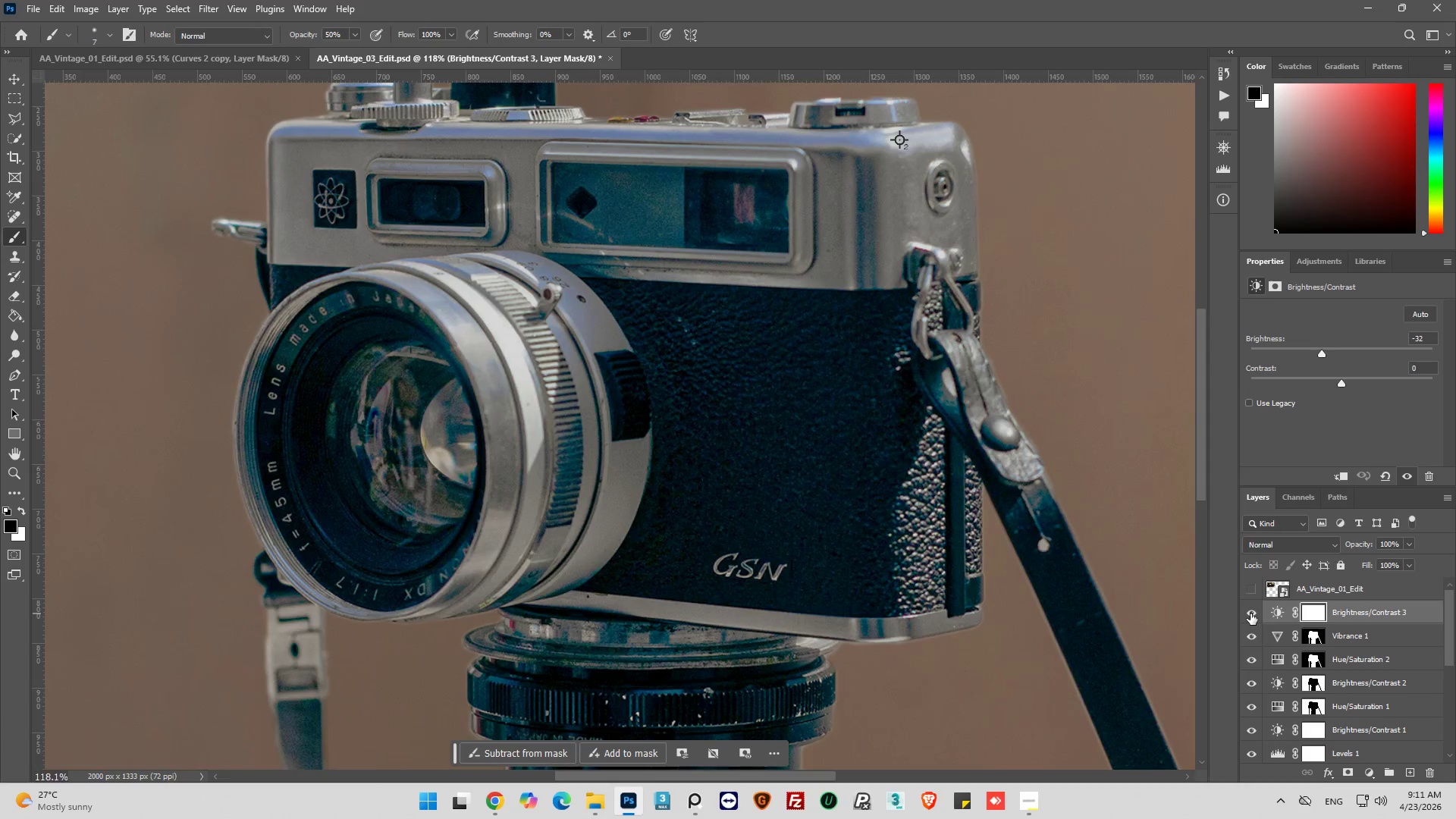 
left_click([1250, 613])
 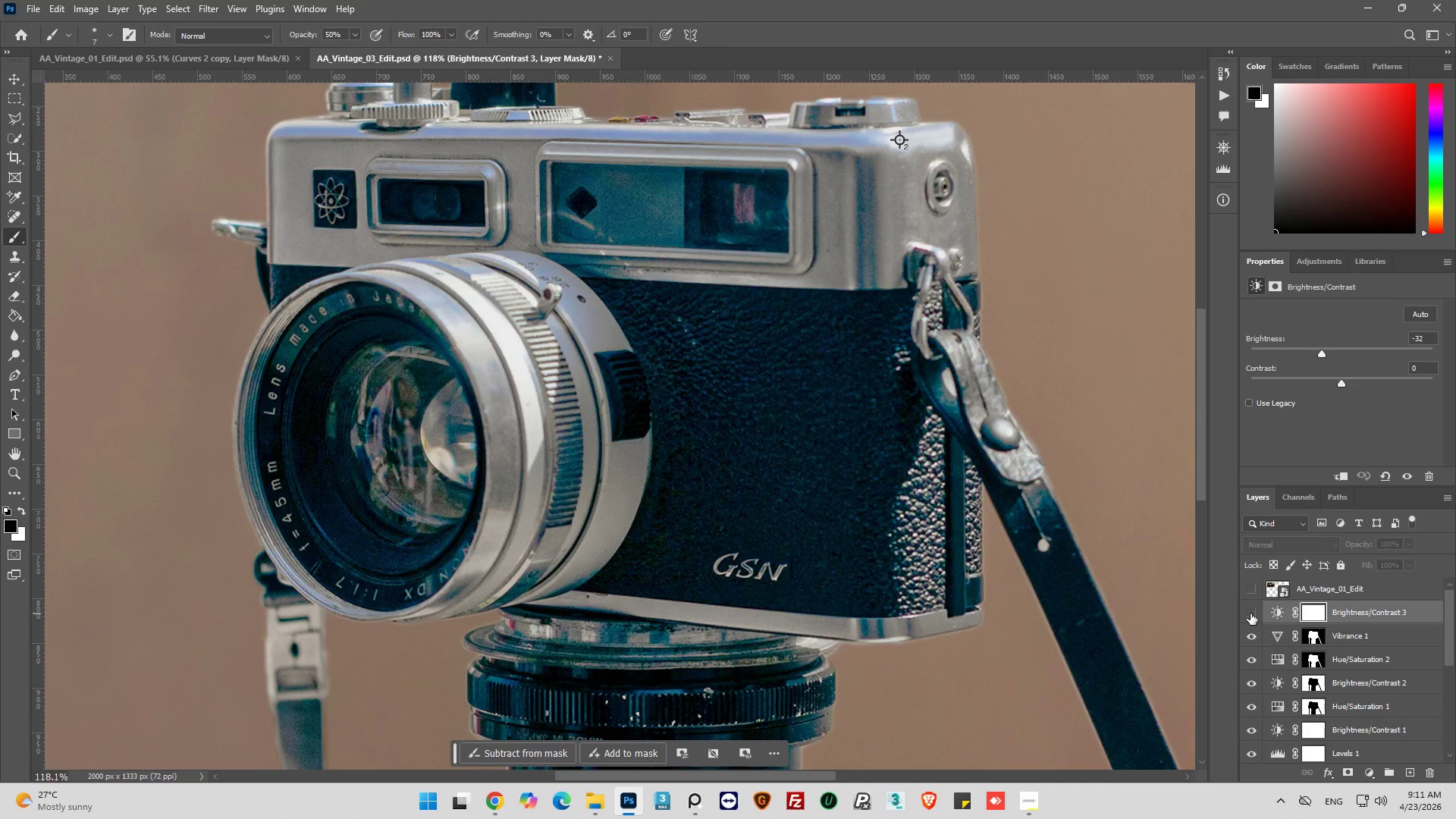 
left_click([1250, 613])
 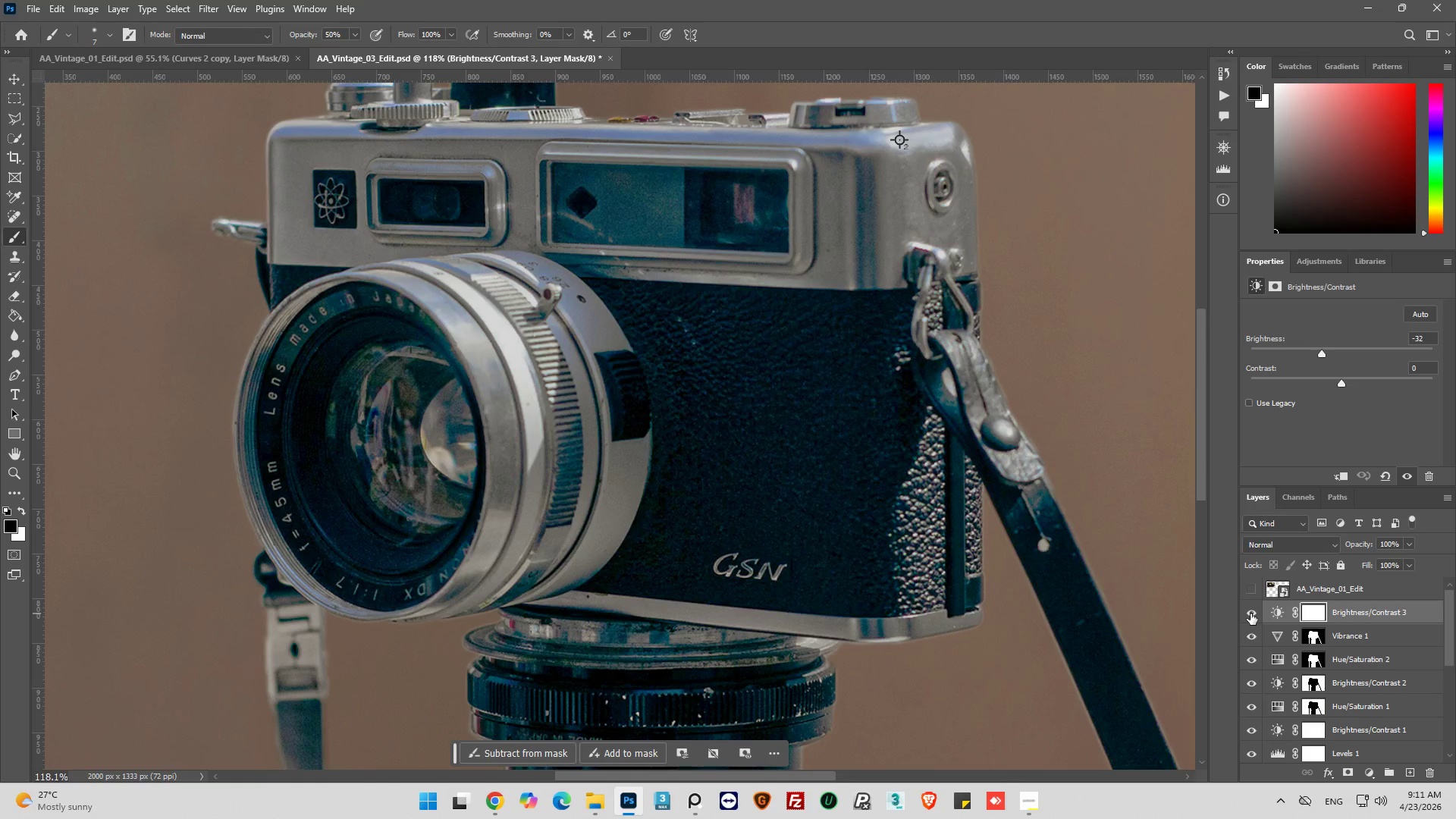 
left_click([1250, 613])
 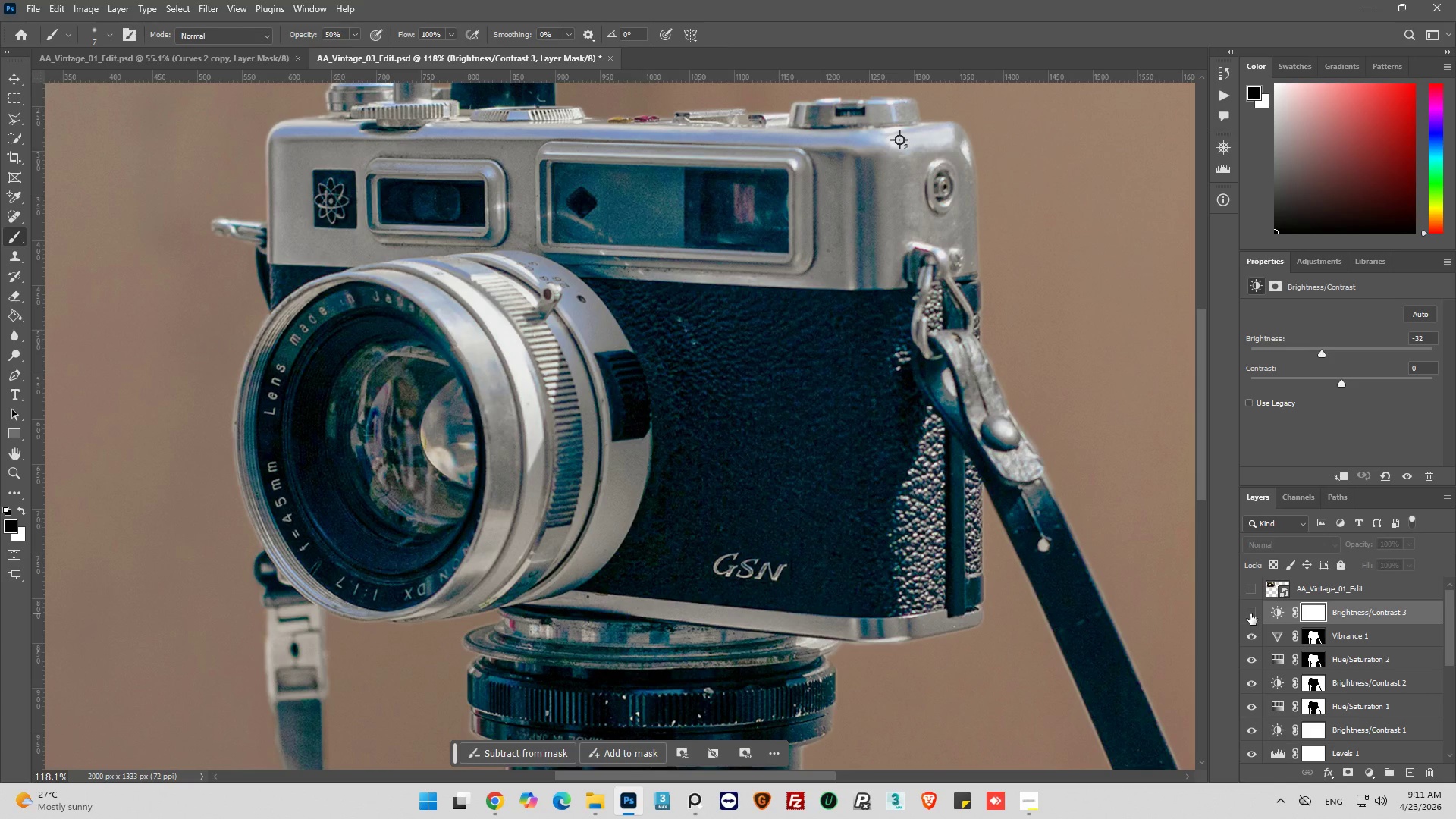 
left_click([1250, 613])
 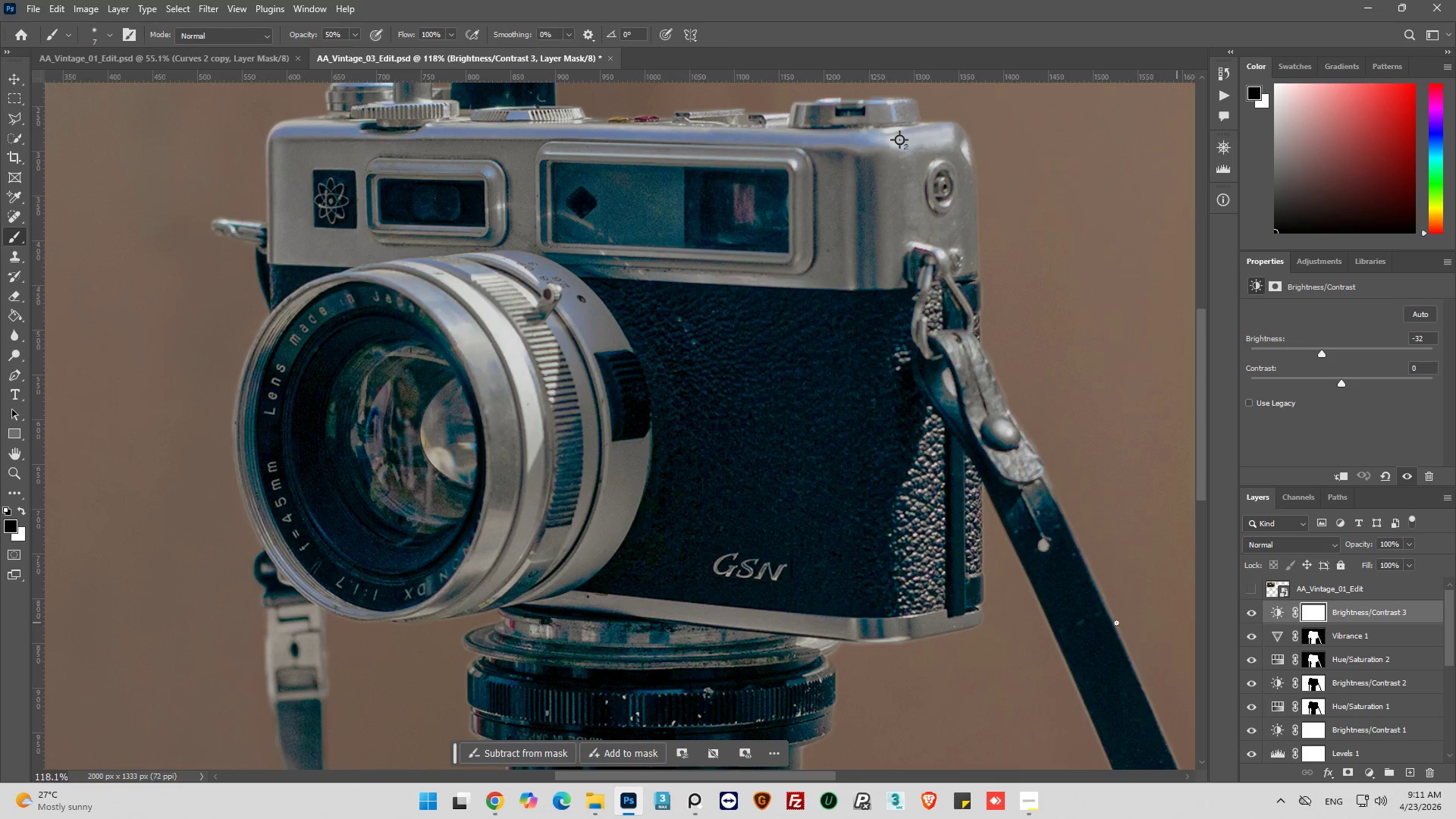 
key(Alt+AltLeft)
 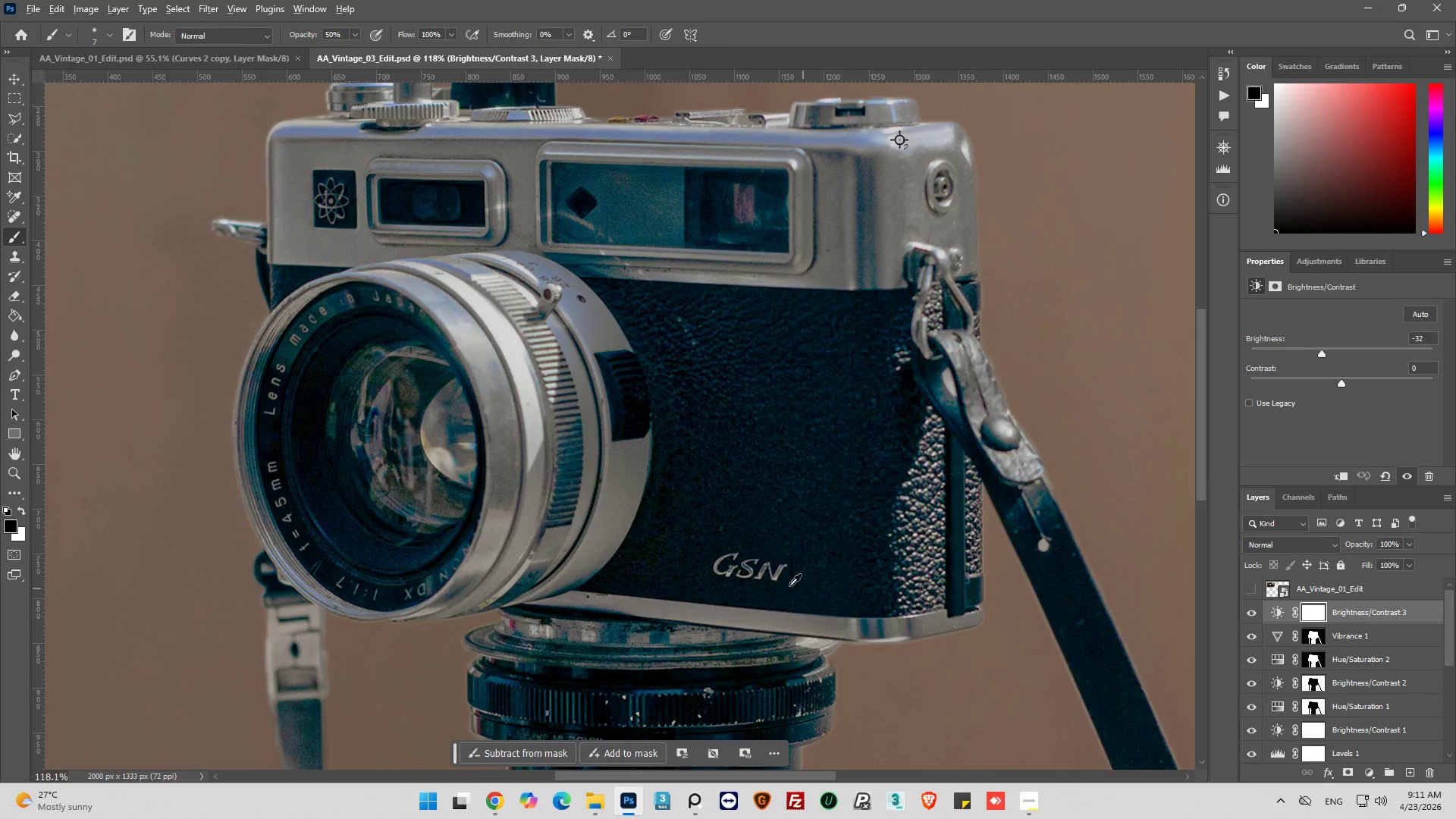 
key(Alt+AltLeft)
 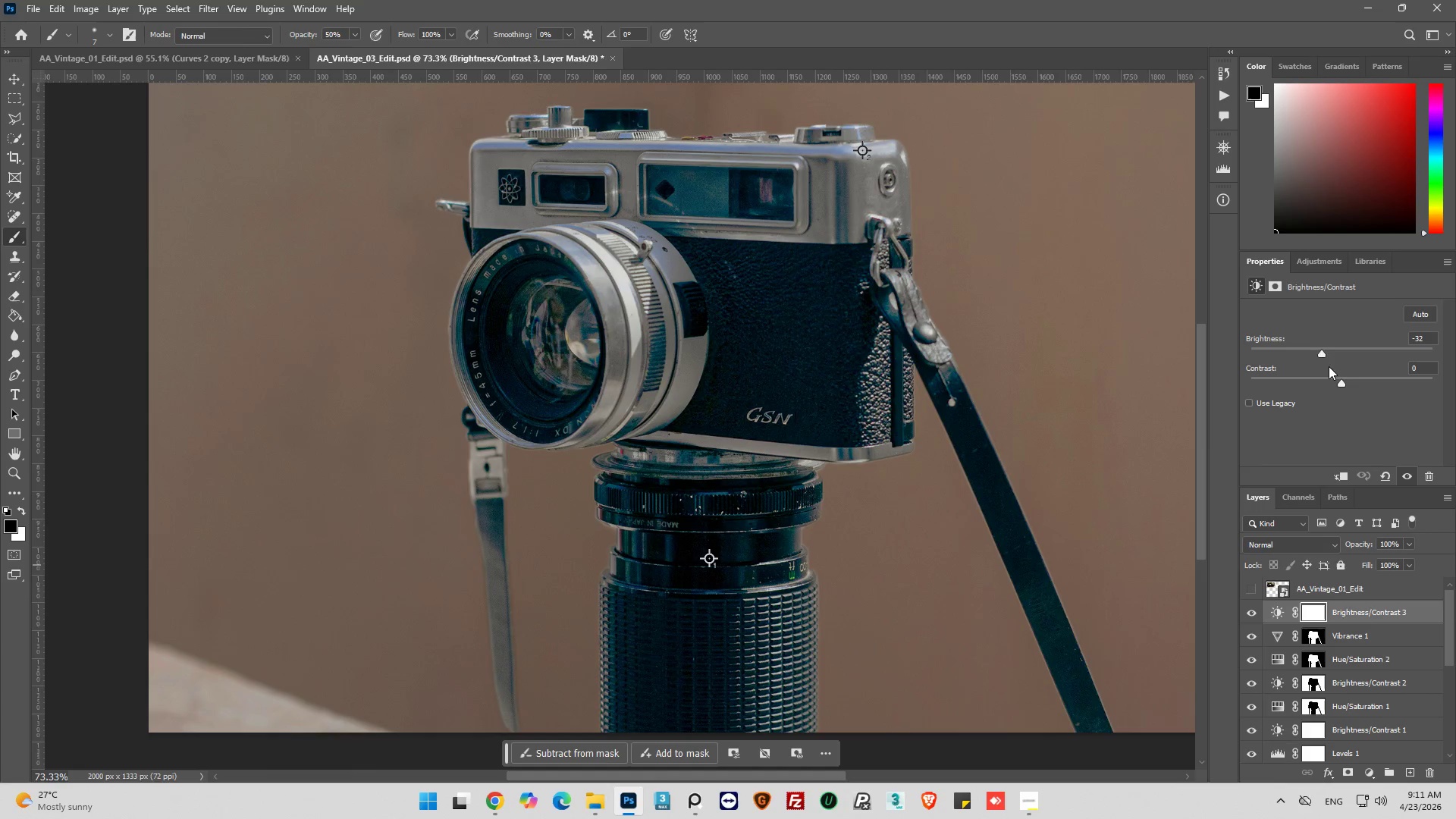 
scroll: coordinate [744, 563], scroll_direction: down, amount: 17.0
 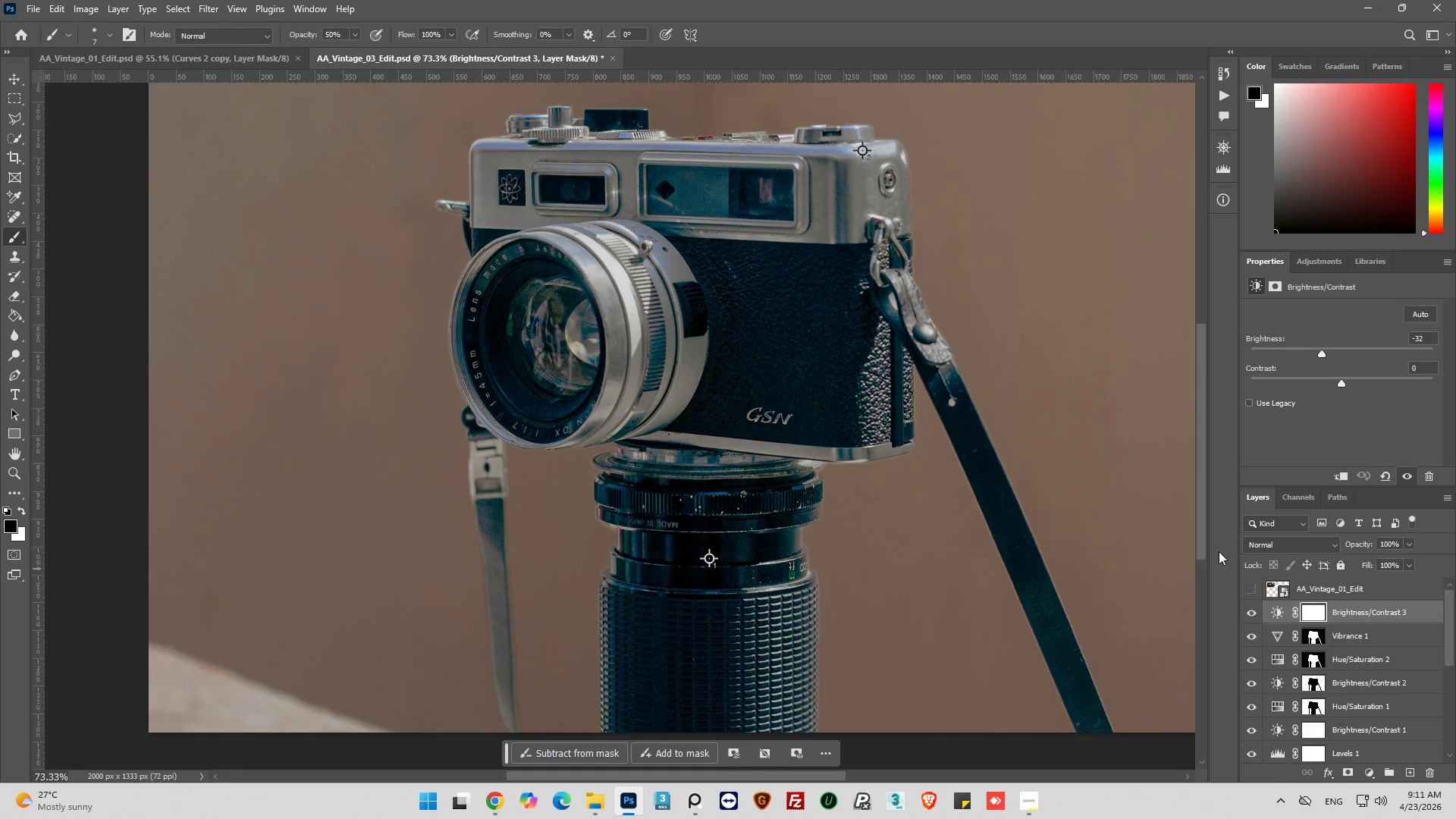 
left_click_drag(start_coordinate=[1324, 355], to_coordinate=[1331, 355])
 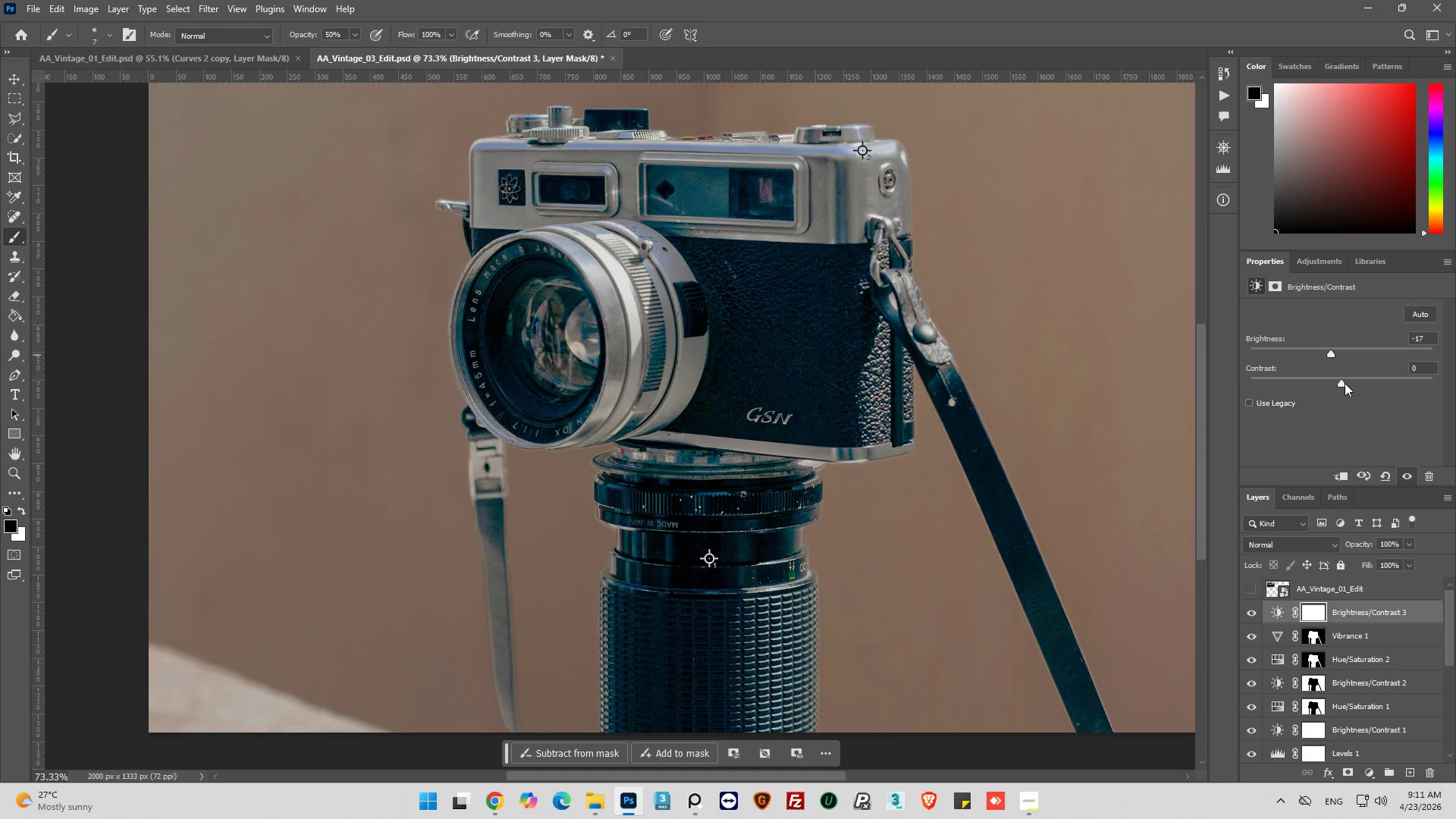 
left_click_drag(start_coordinate=[1345, 383], to_coordinate=[1360, 394])
 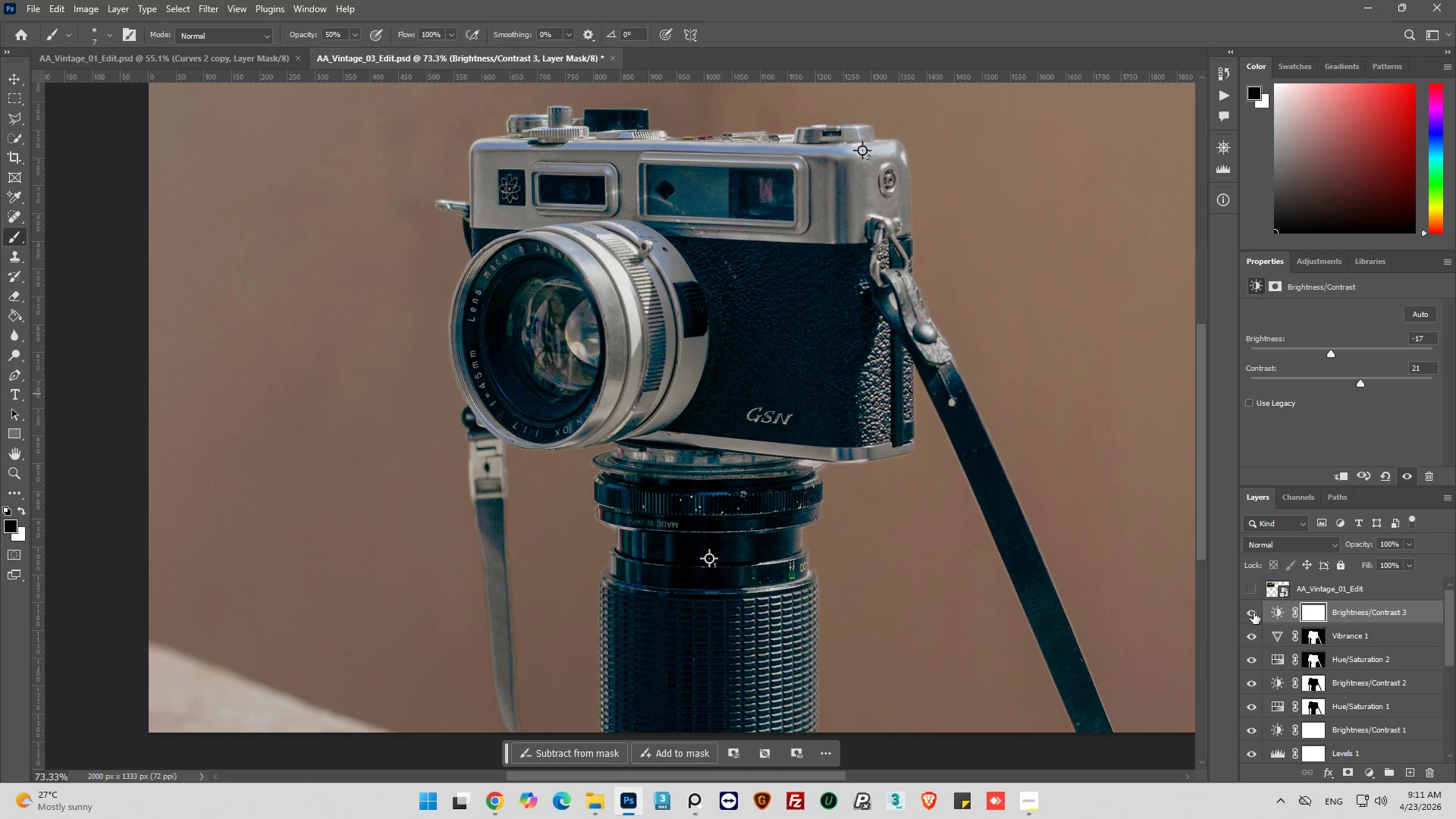 
left_click([1257, 614])
 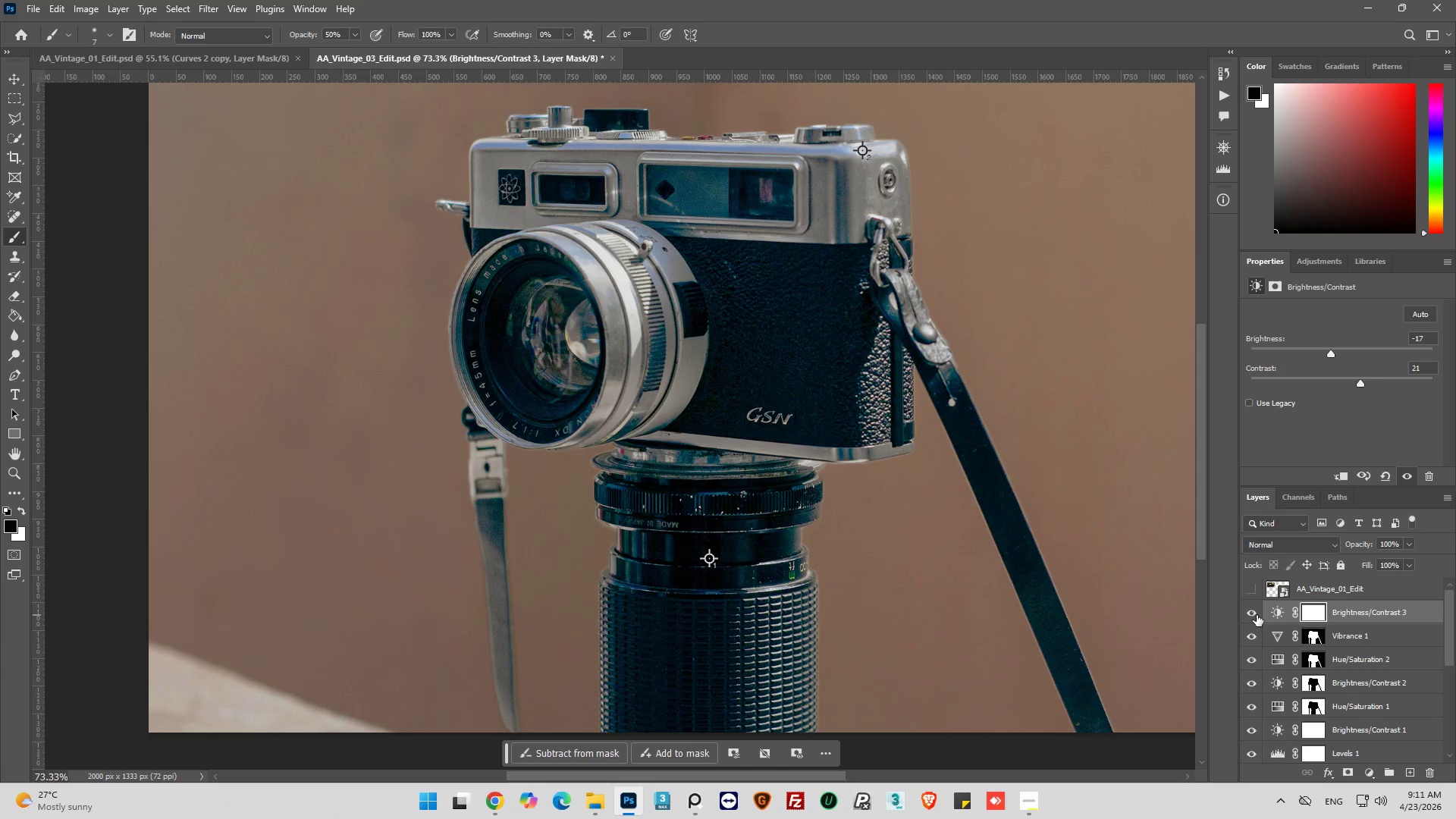 
hold_key(key=AltLeft, duration=0.52)
 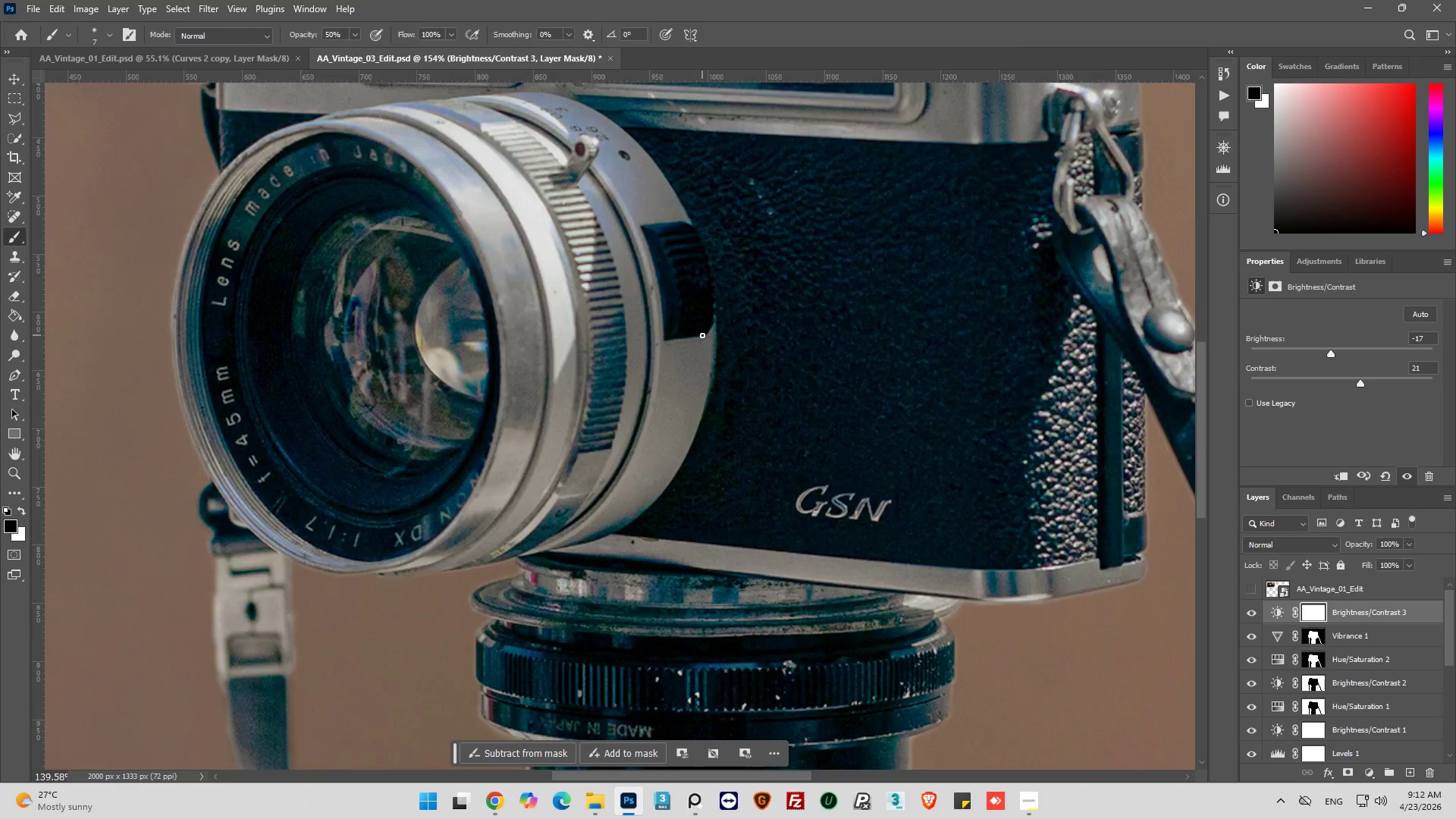 
hold_key(key=AltLeft, duration=0.42)
 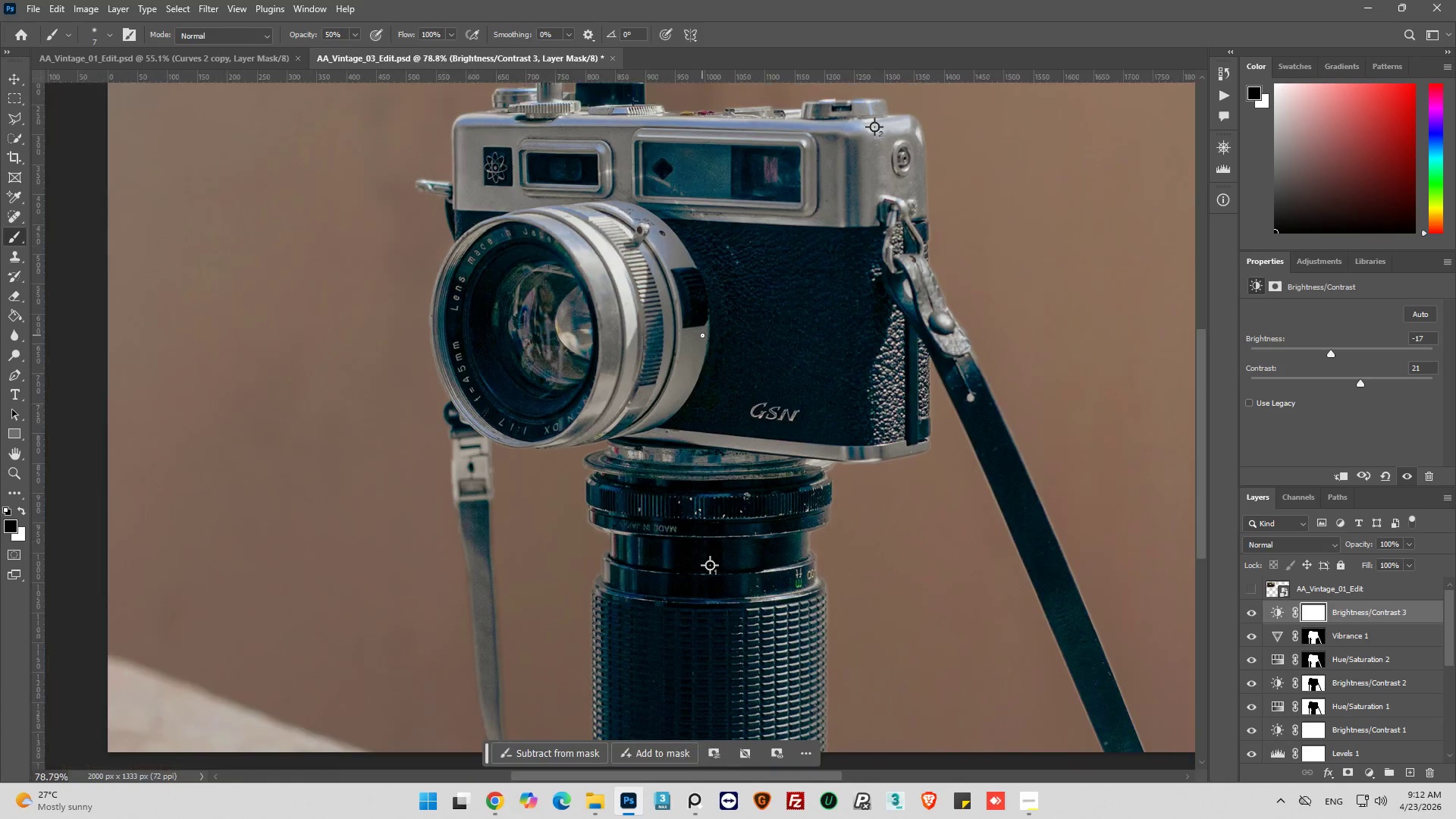 
key(Alt+AltLeft)
 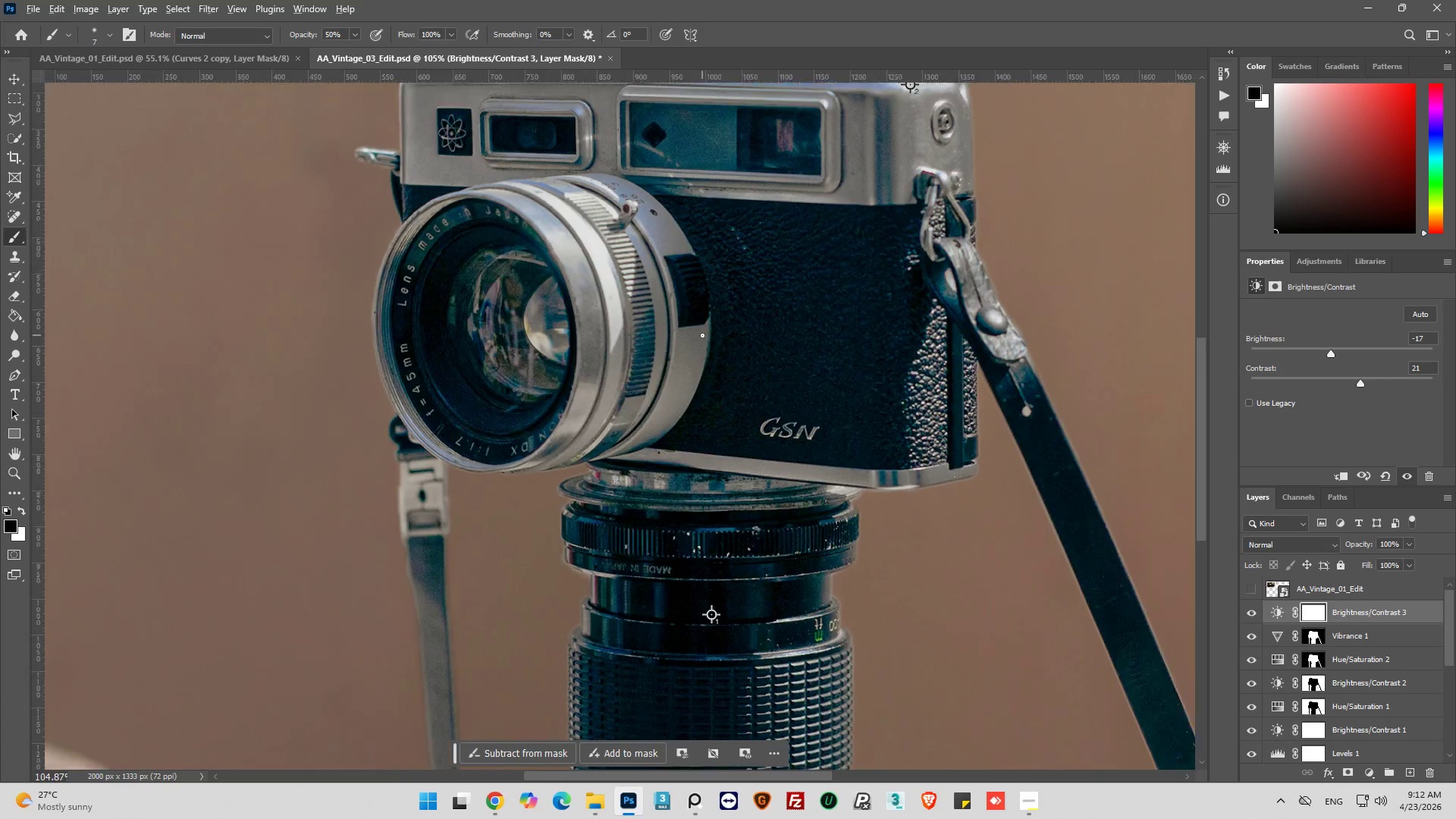 
key(Alt+AltLeft)
 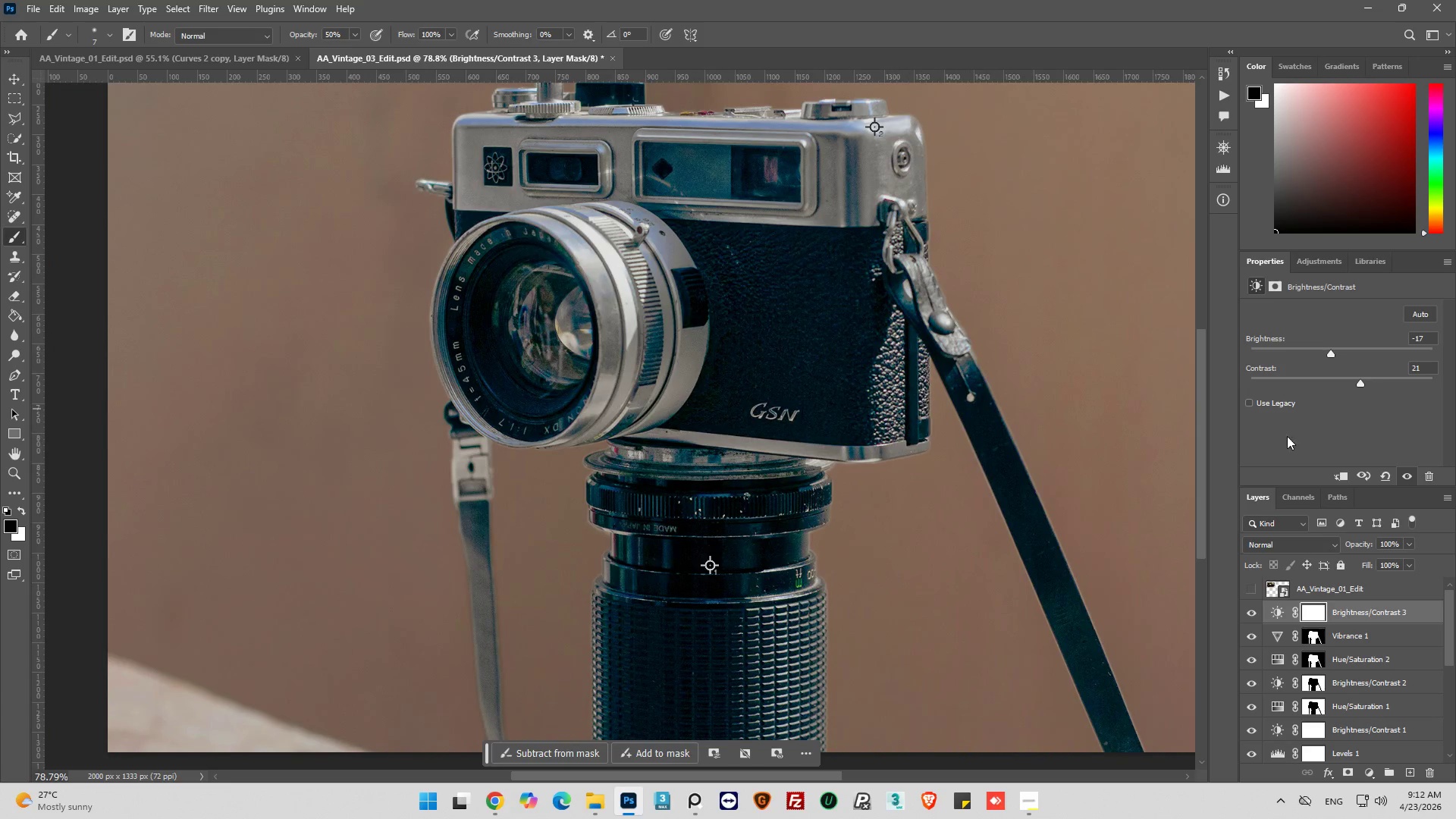 
scroll: coordinate [702, 335], scroll_direction: down, amount: 1.0
 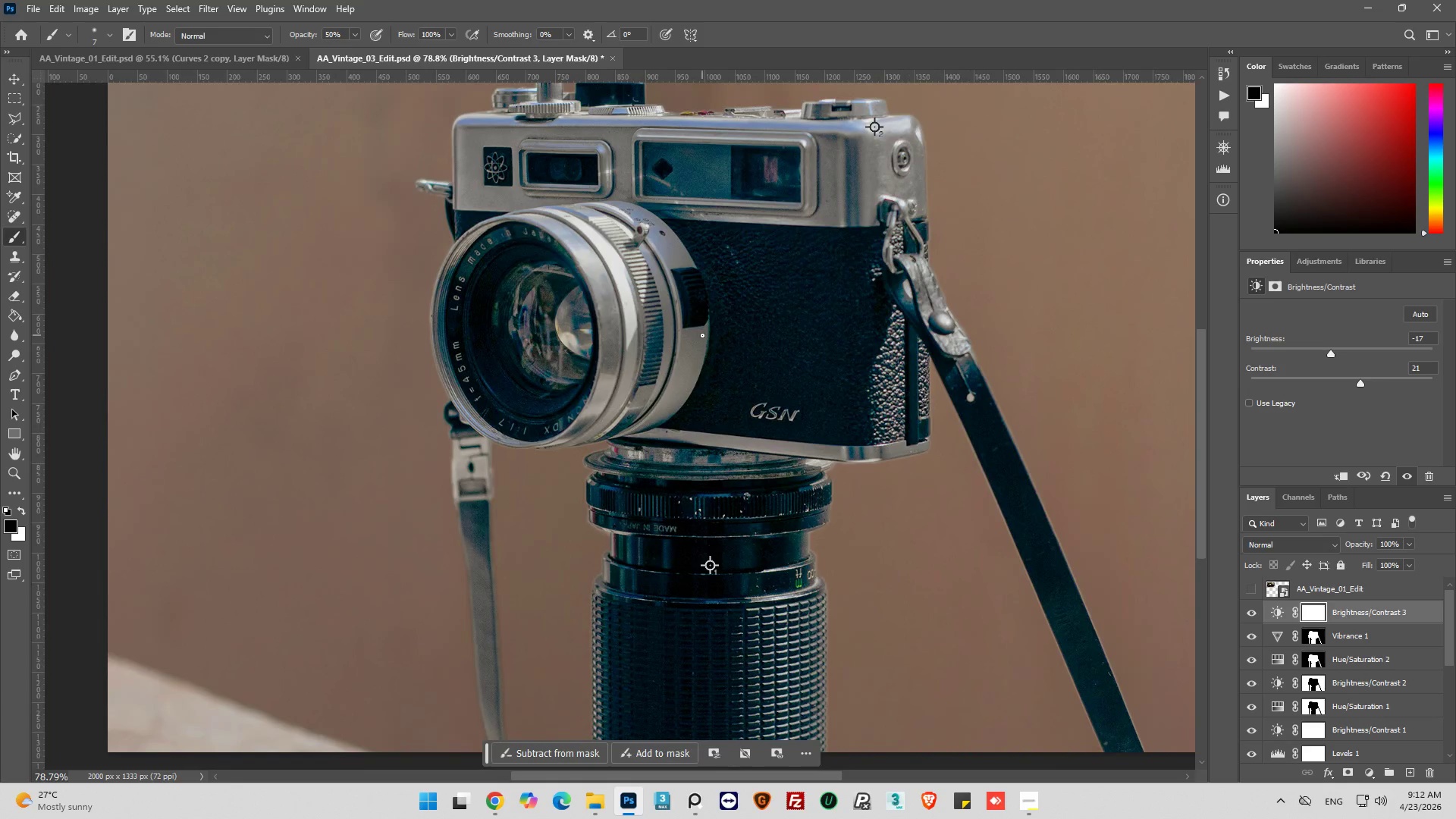 
left_click([1256, 607])
 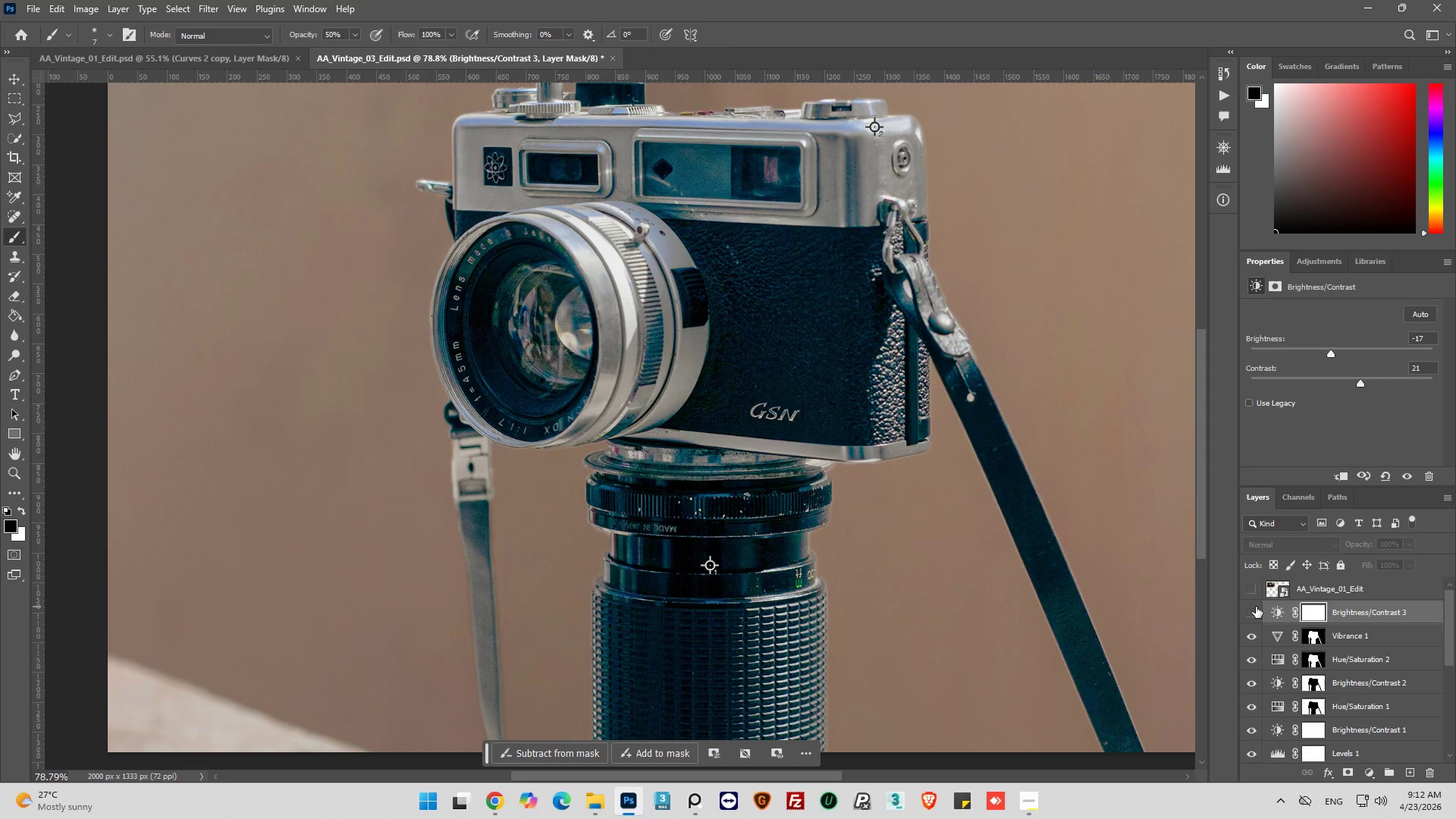 
left_click([1256, 607])
 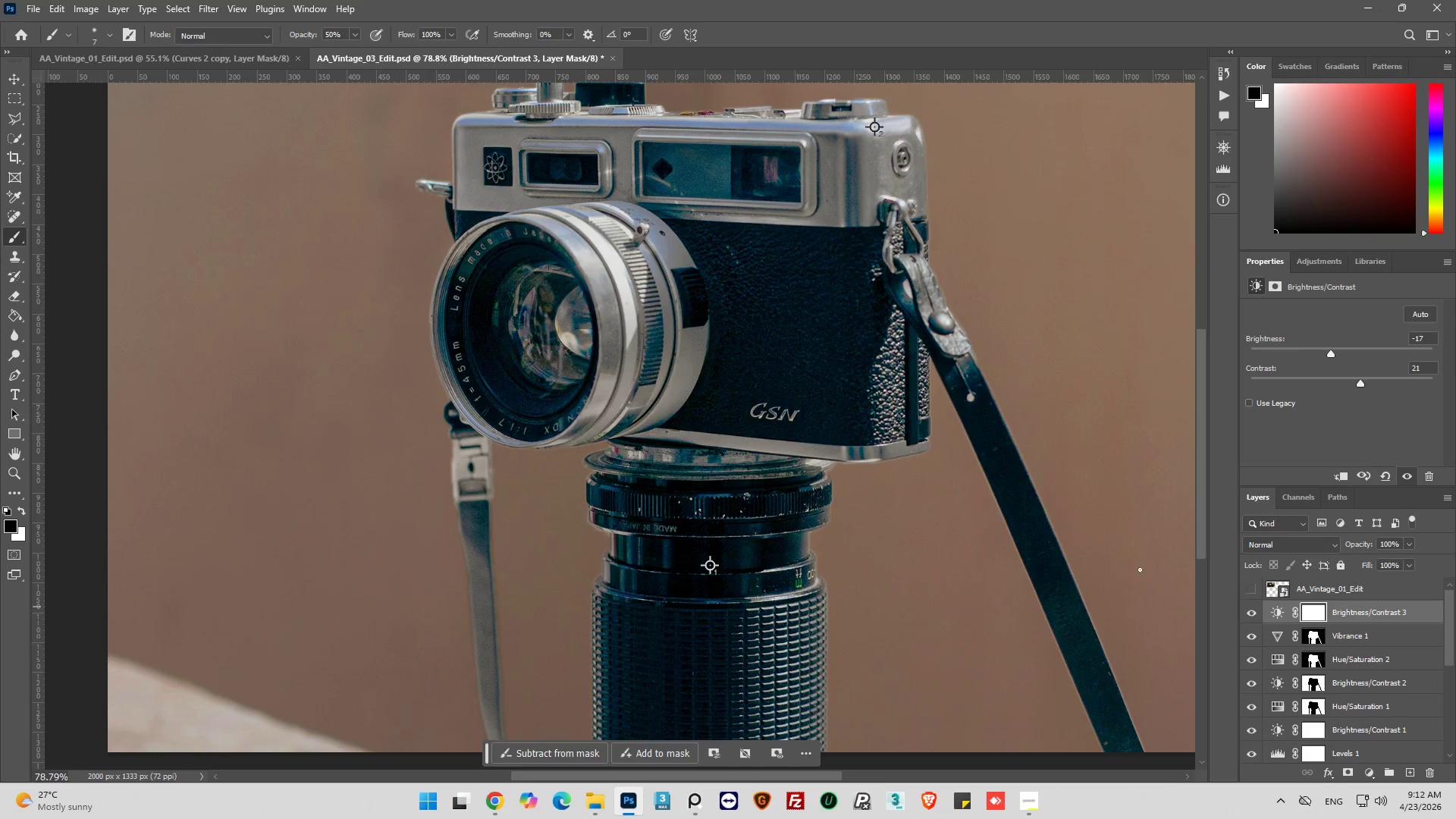 
hold_key(key=AltLeft, duration=0.56)
 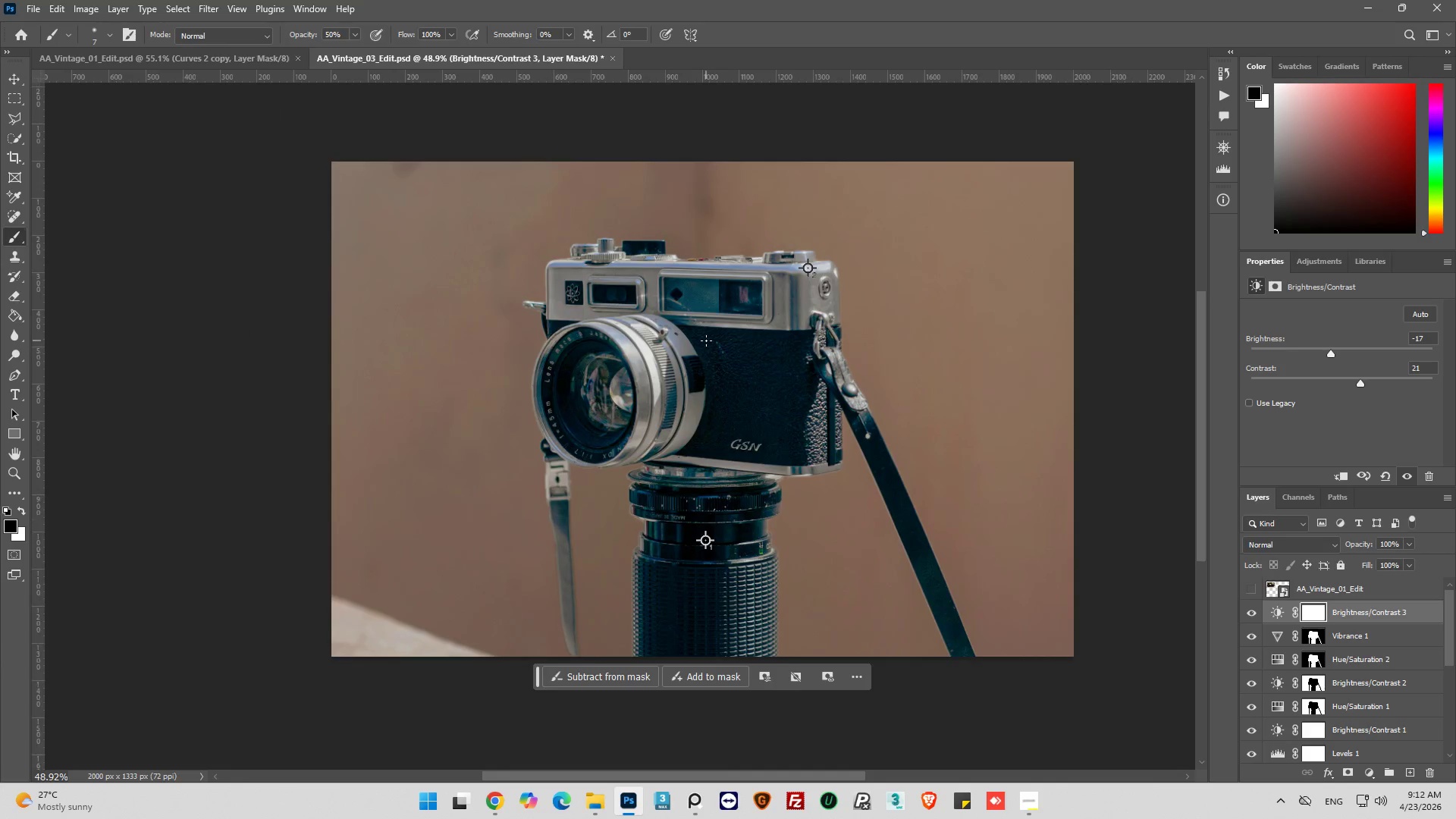 
key(Alt+AltLeft)
 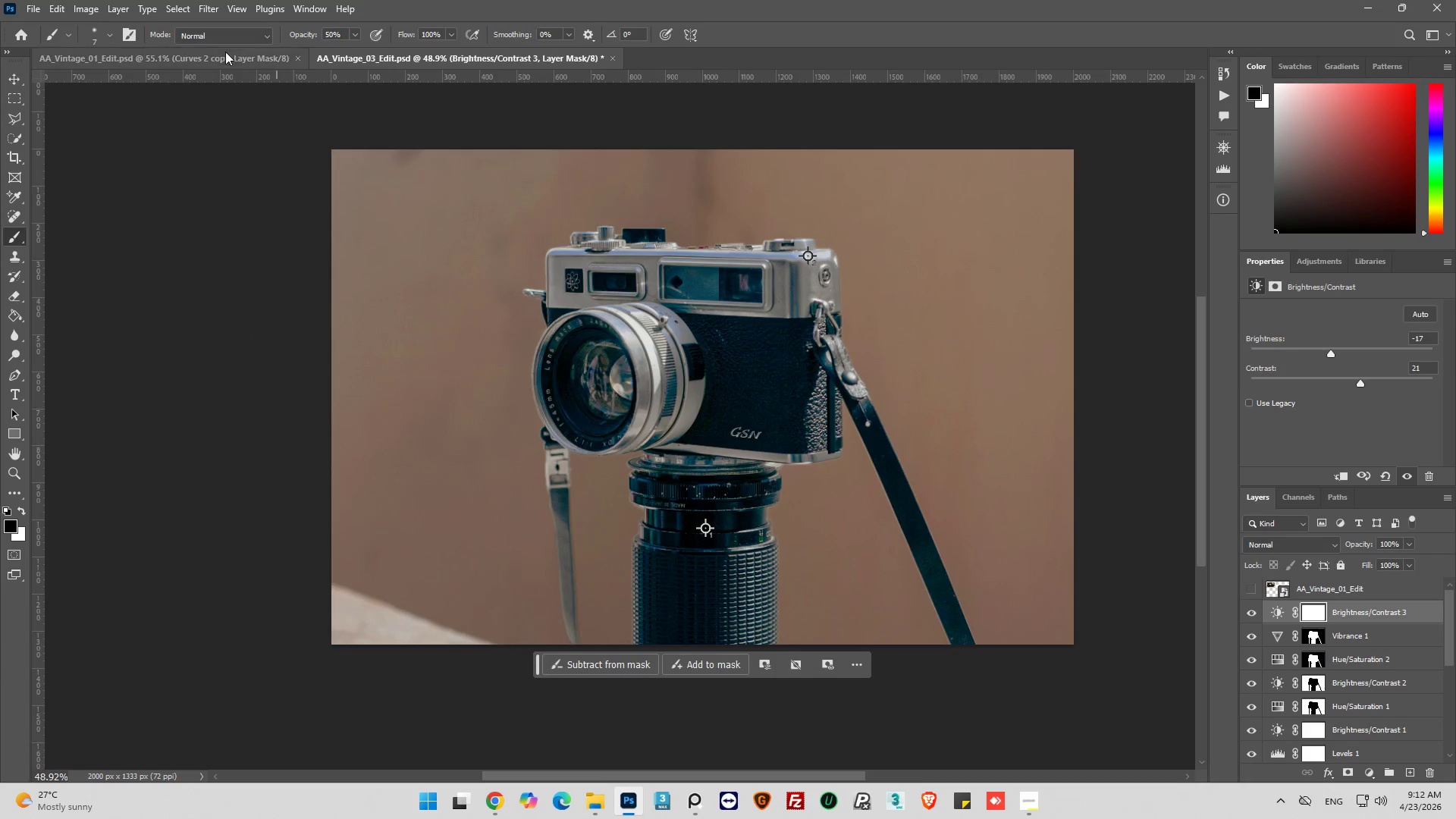 
scroll: coordinate [707, 339], scroll_direction: down, amount: 2.0
 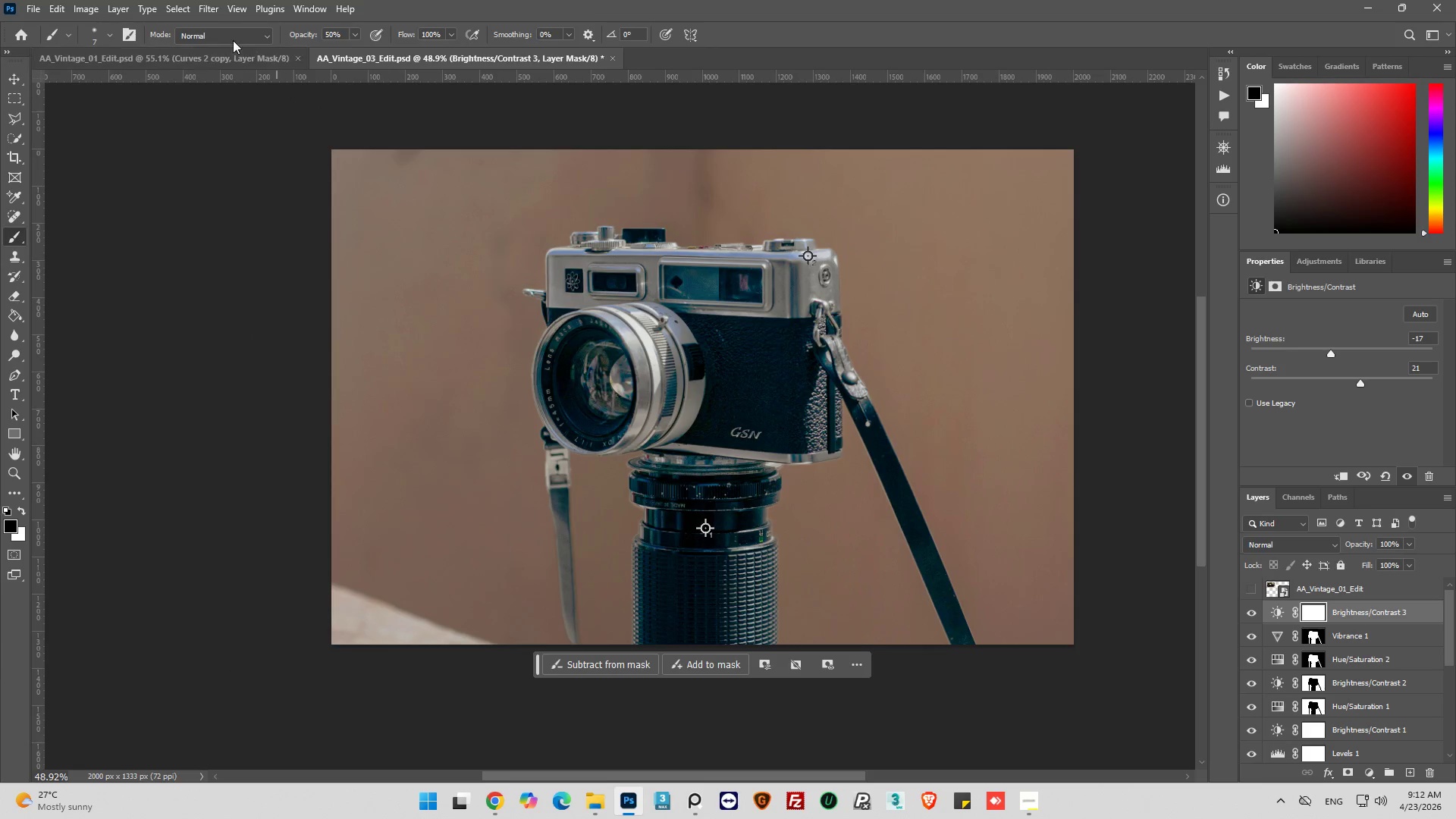 
left_click([225, 52])
 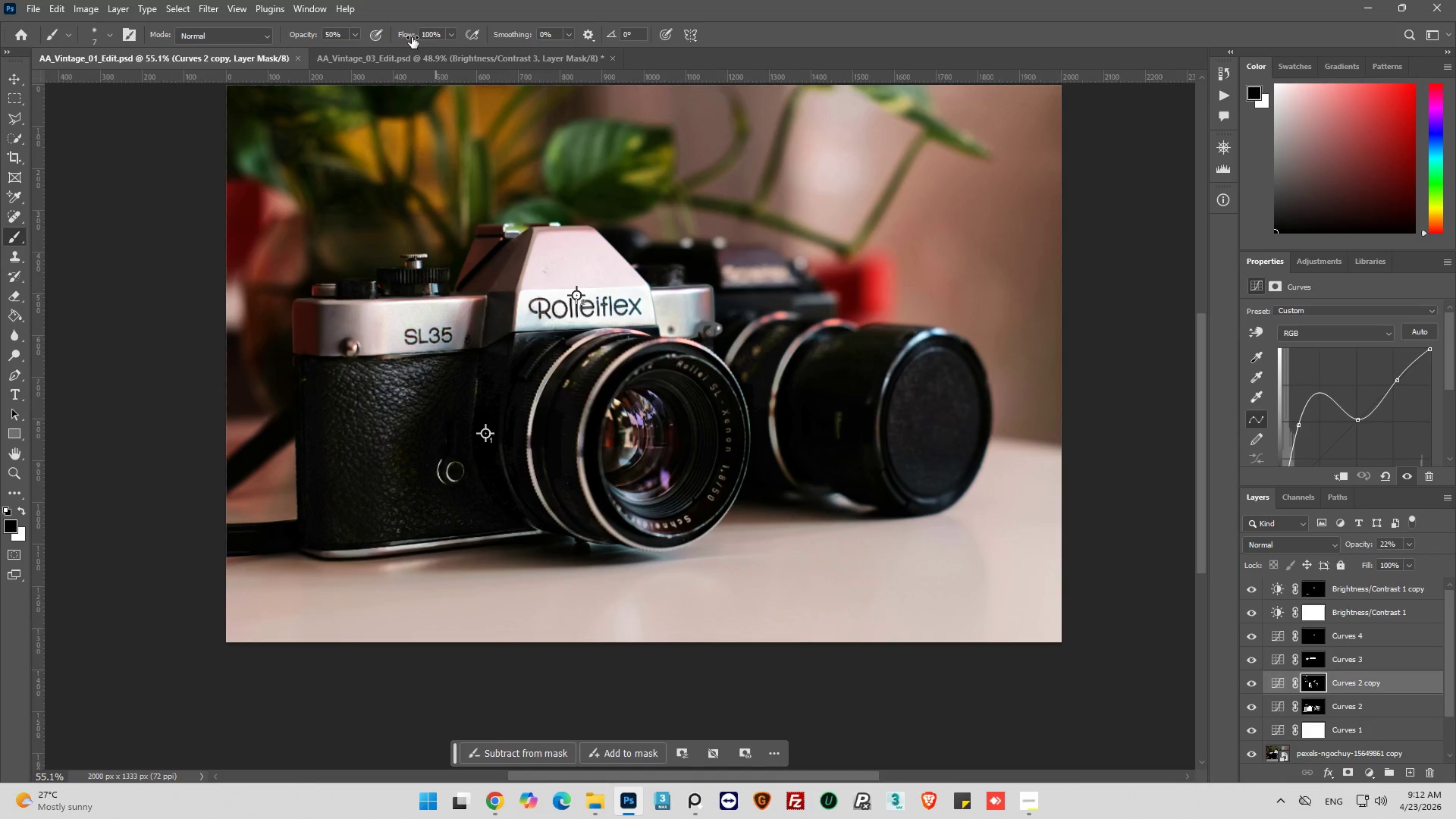 
left_click([438, 58])
 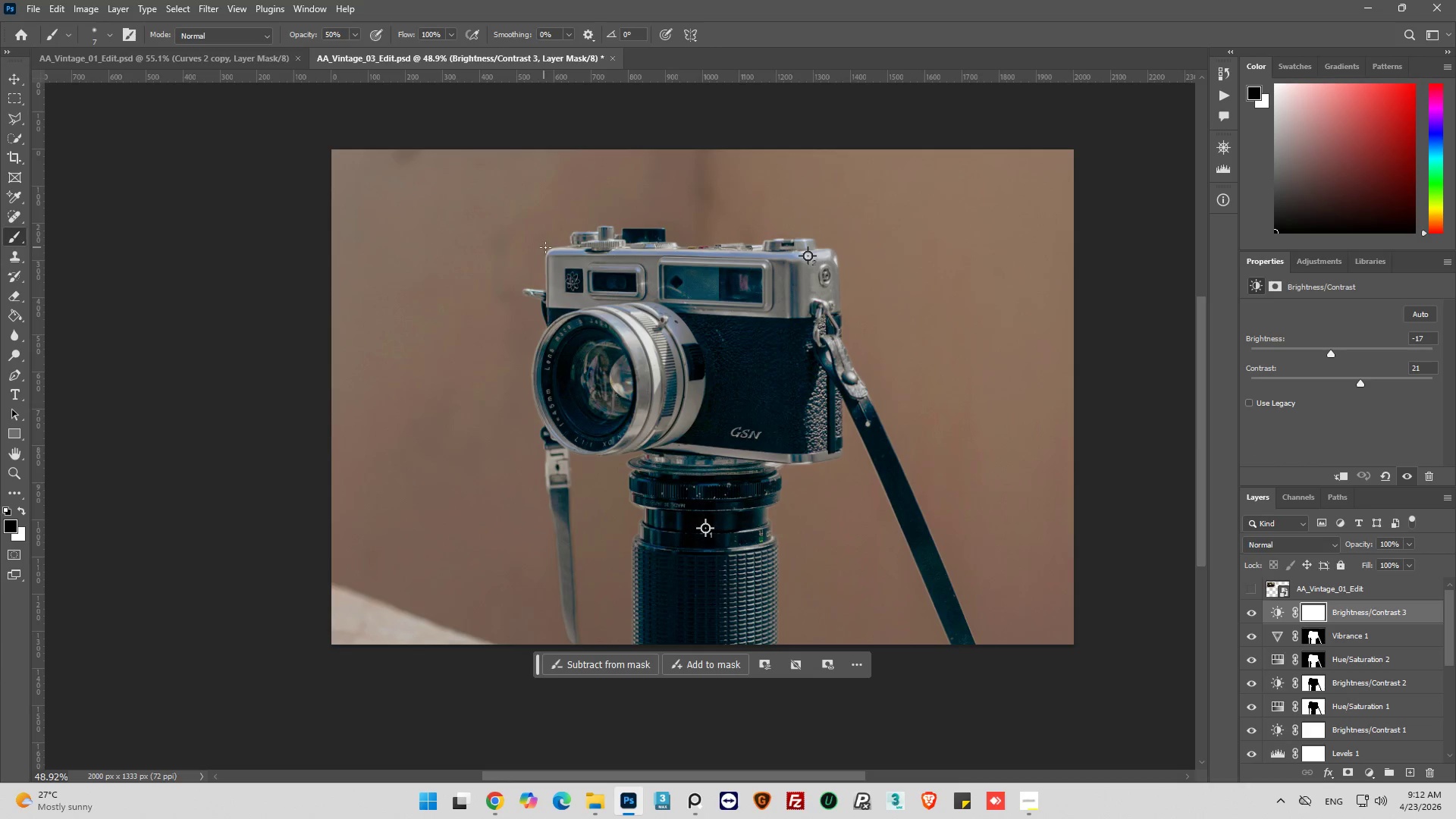 
scroll: coordinate [552, 241], scroll_direction: up, amount: 2.0
 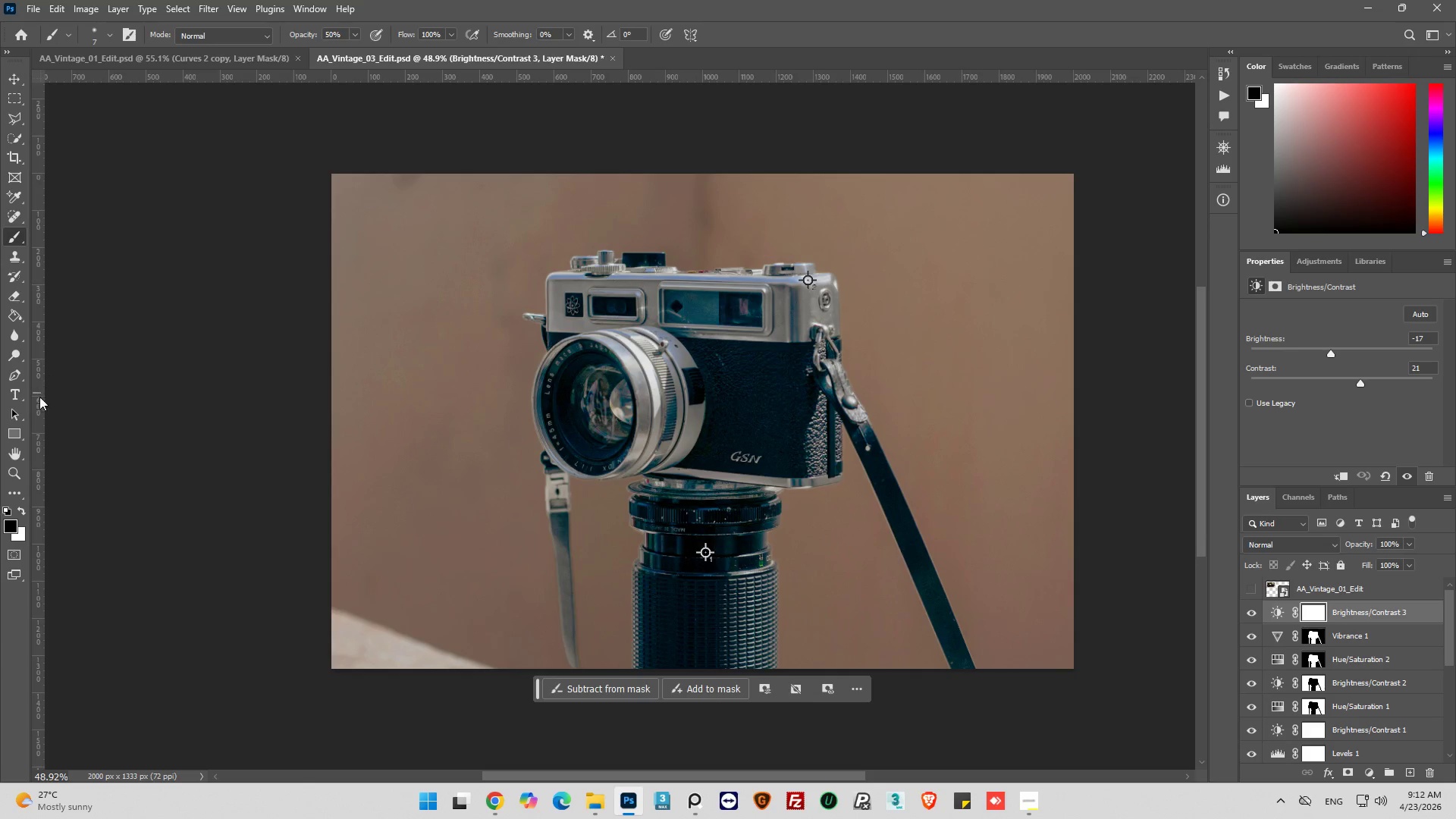 
wait(24.41)
 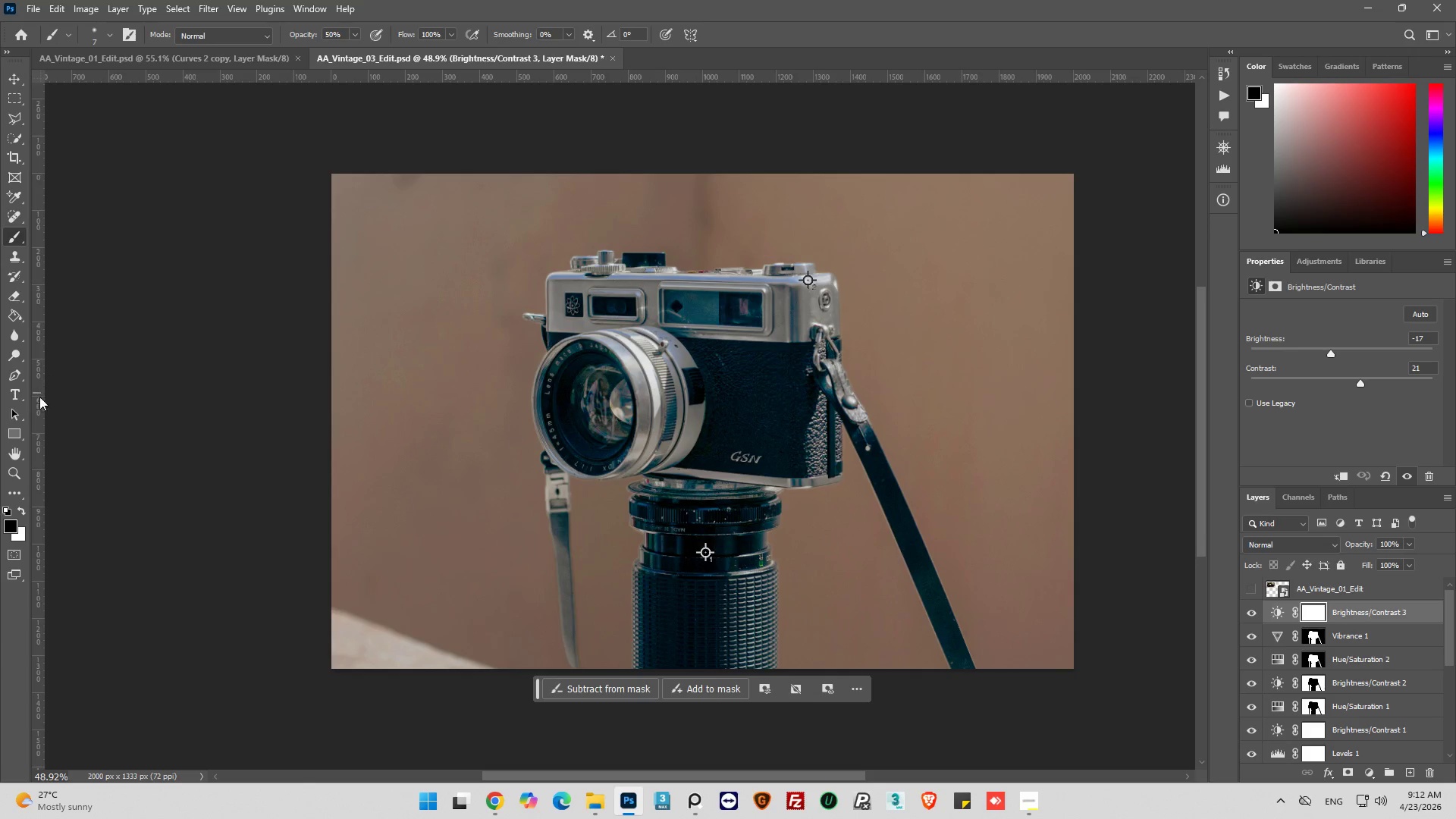 
hold_key(key=AltLeft, duration=0.5)
scroll: coordinate [882, 483], scroll_direction: up, amount: 3.0
 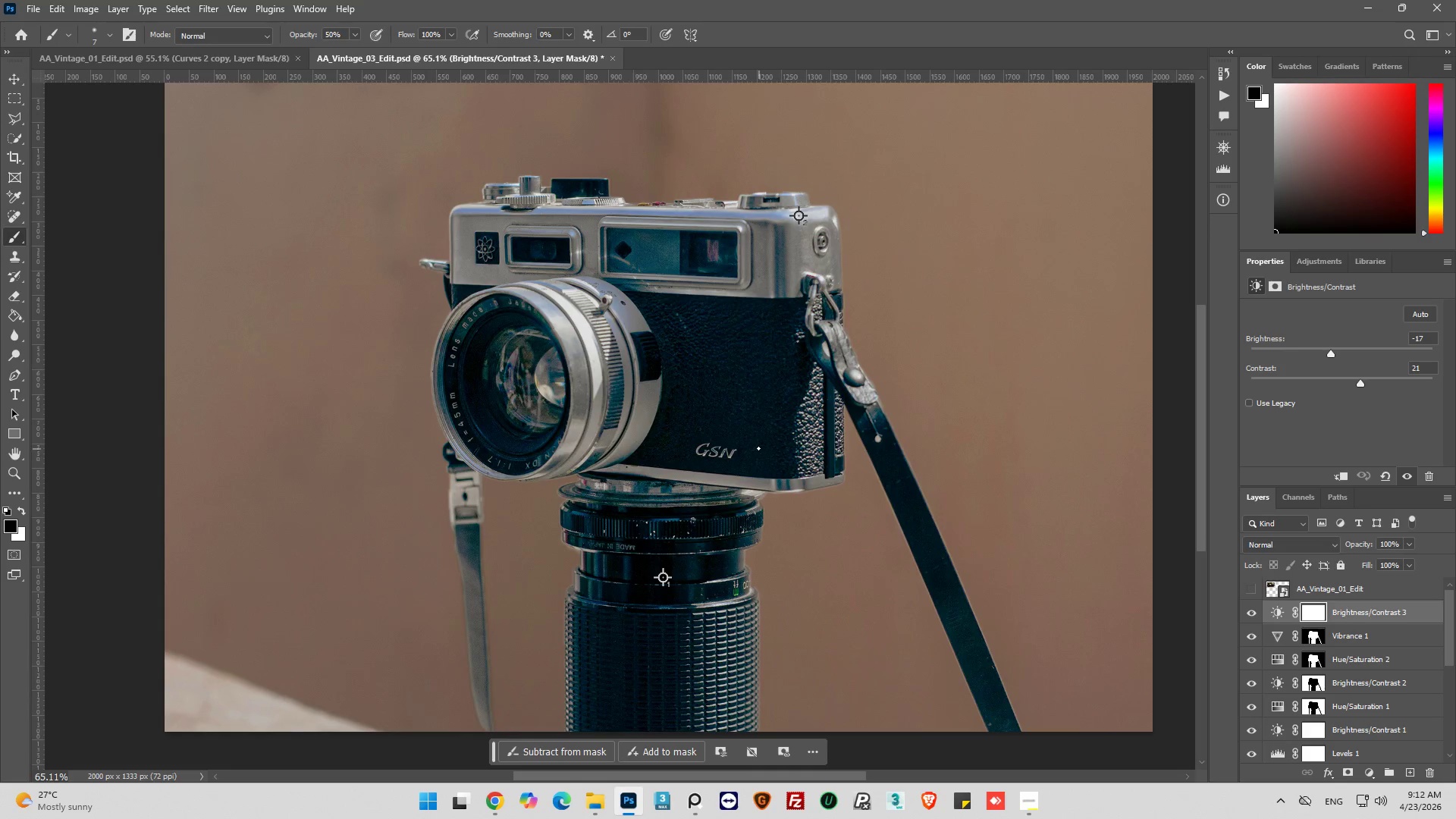 
key(Alt+AltLeft)
 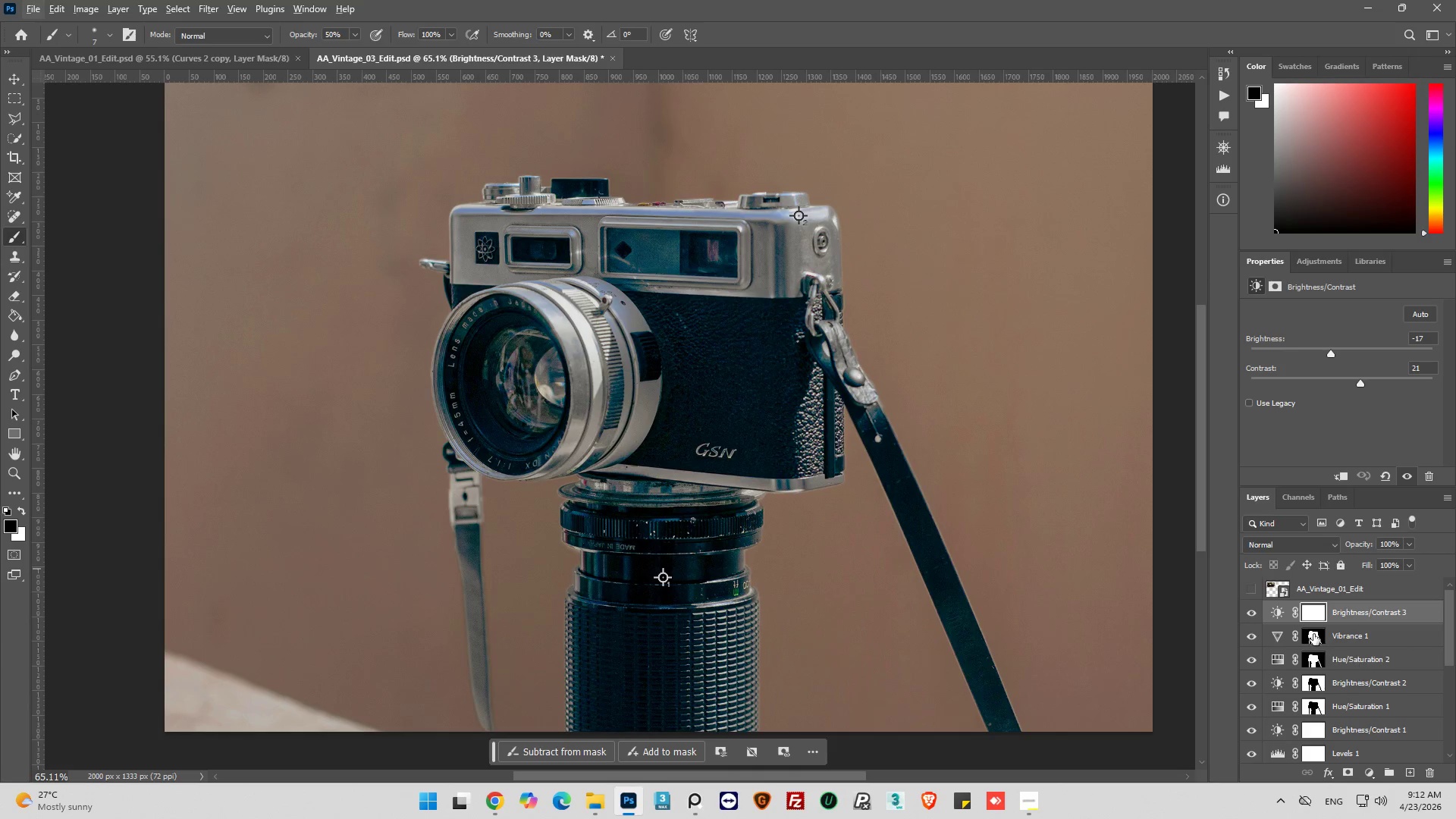 
left_click([1272, 608])
 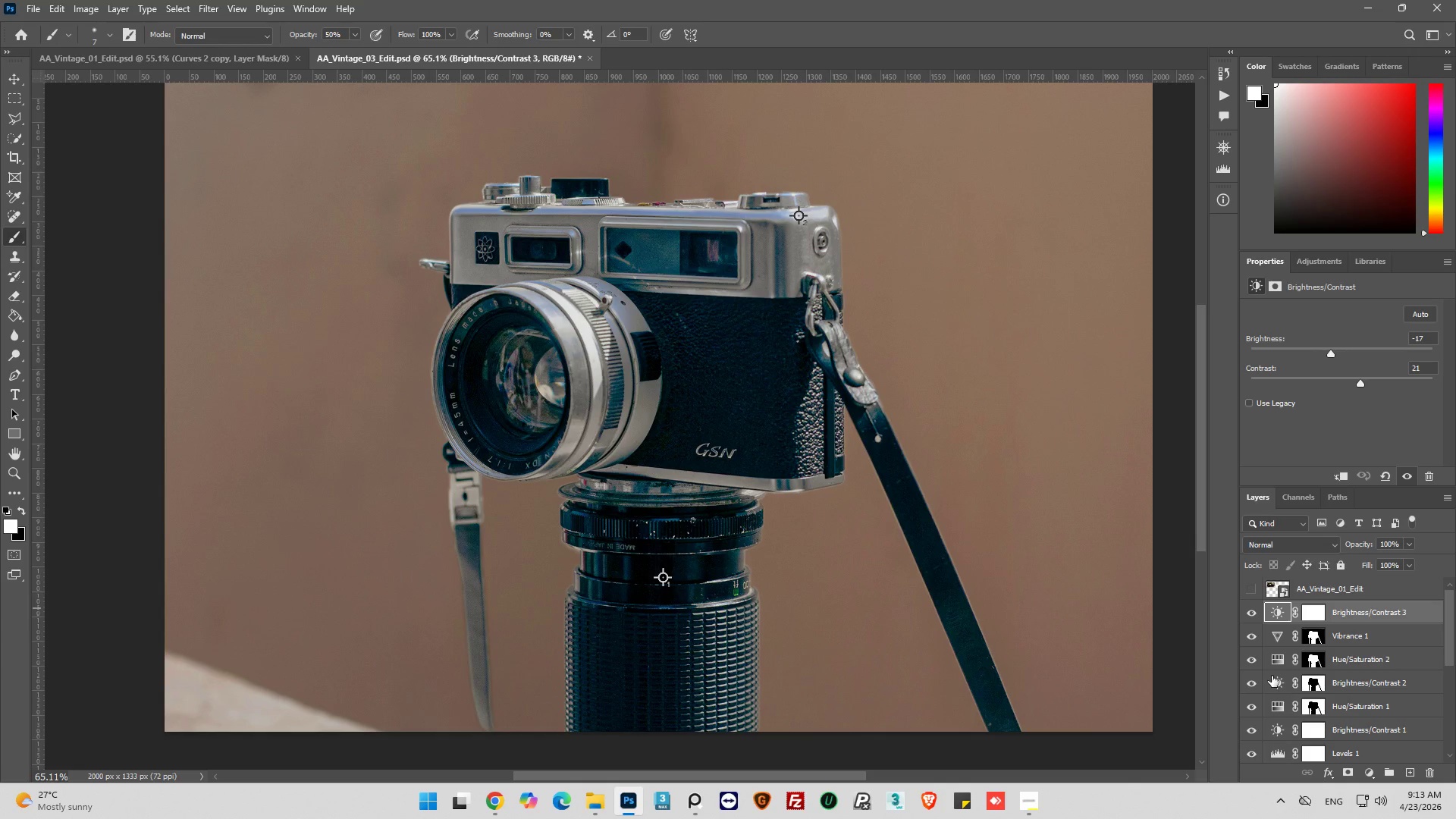 
wait(34.06)
 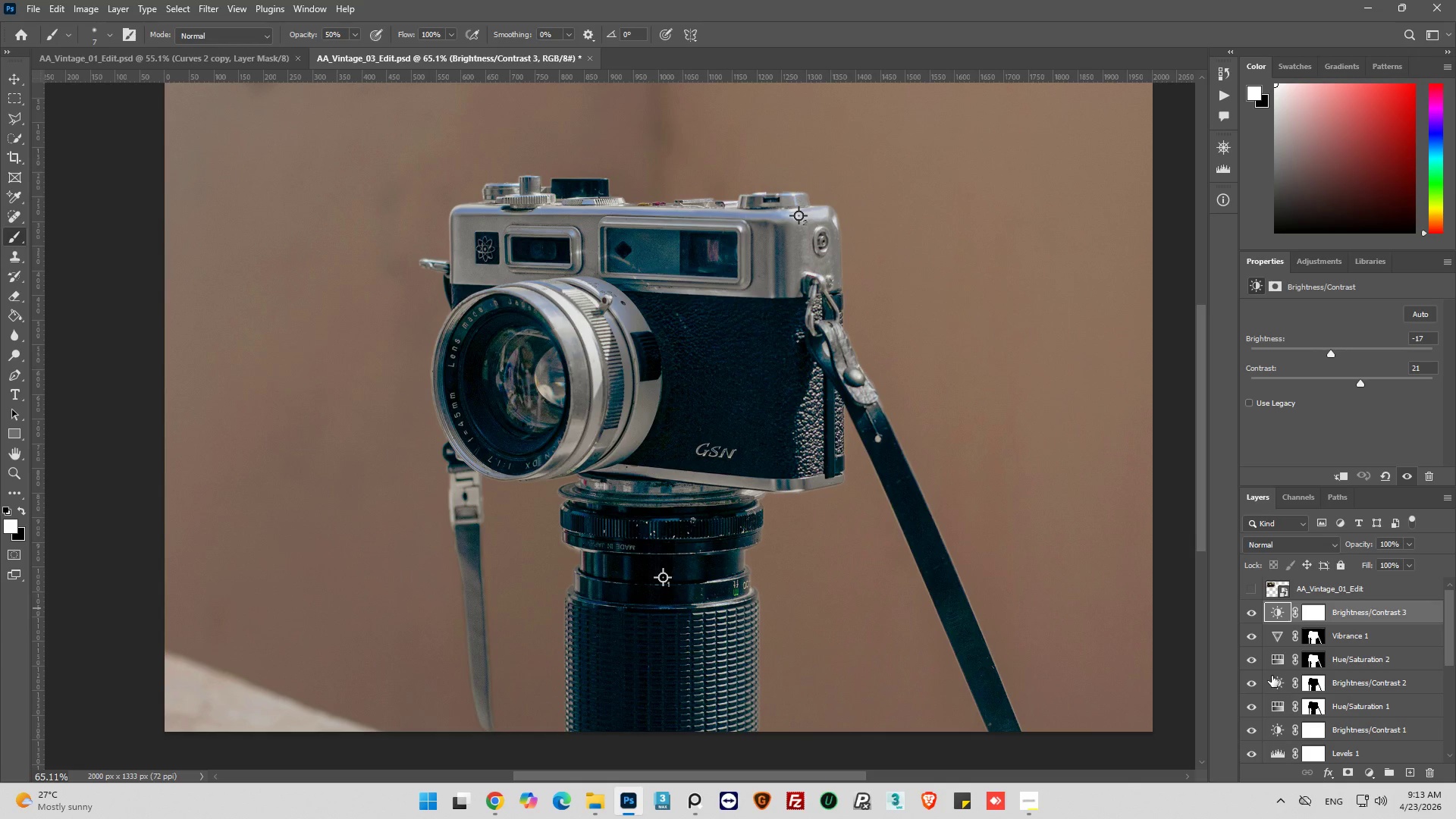 
left_click([1372, 772])
 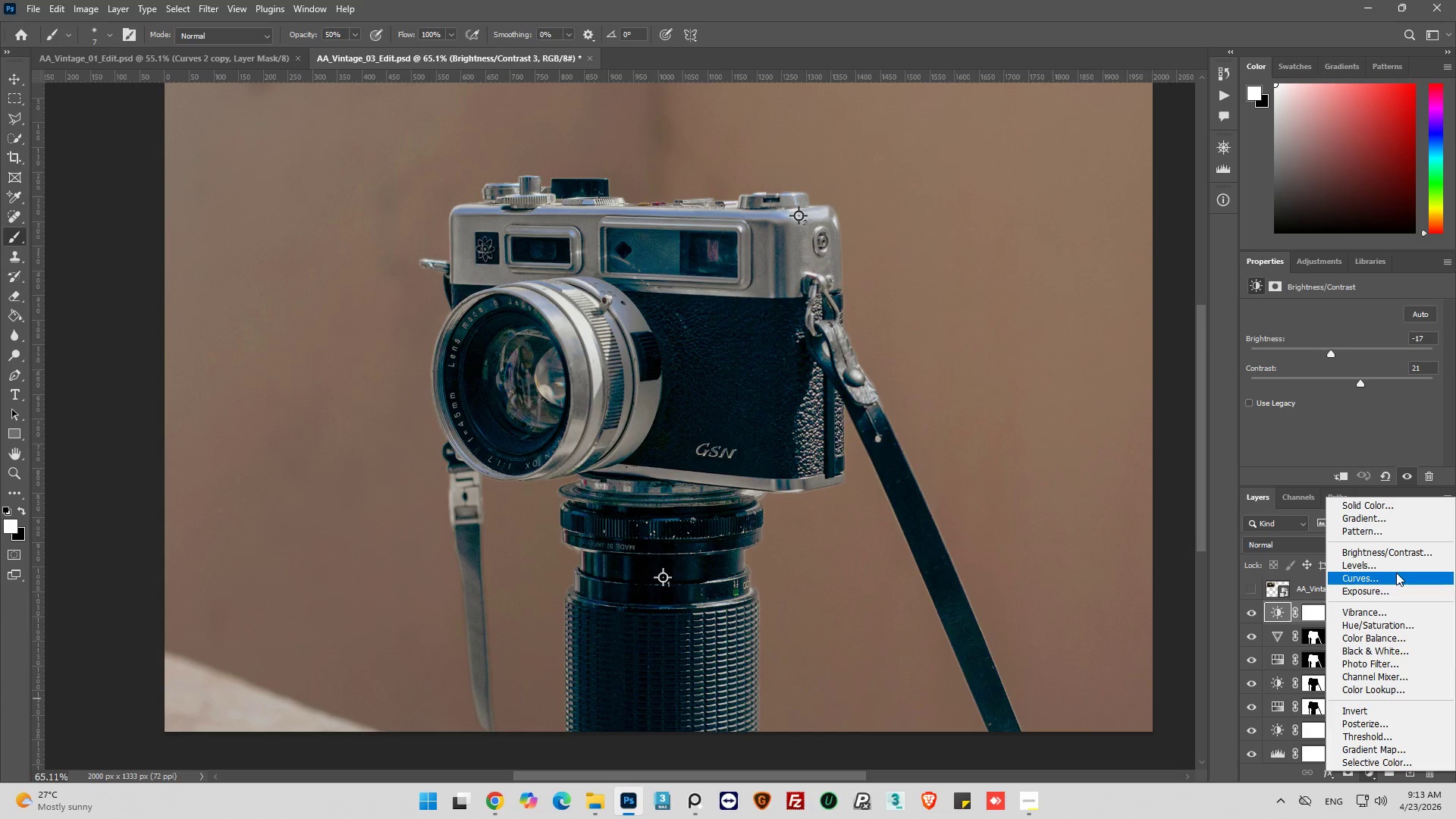 
left_click([1396, 573])
 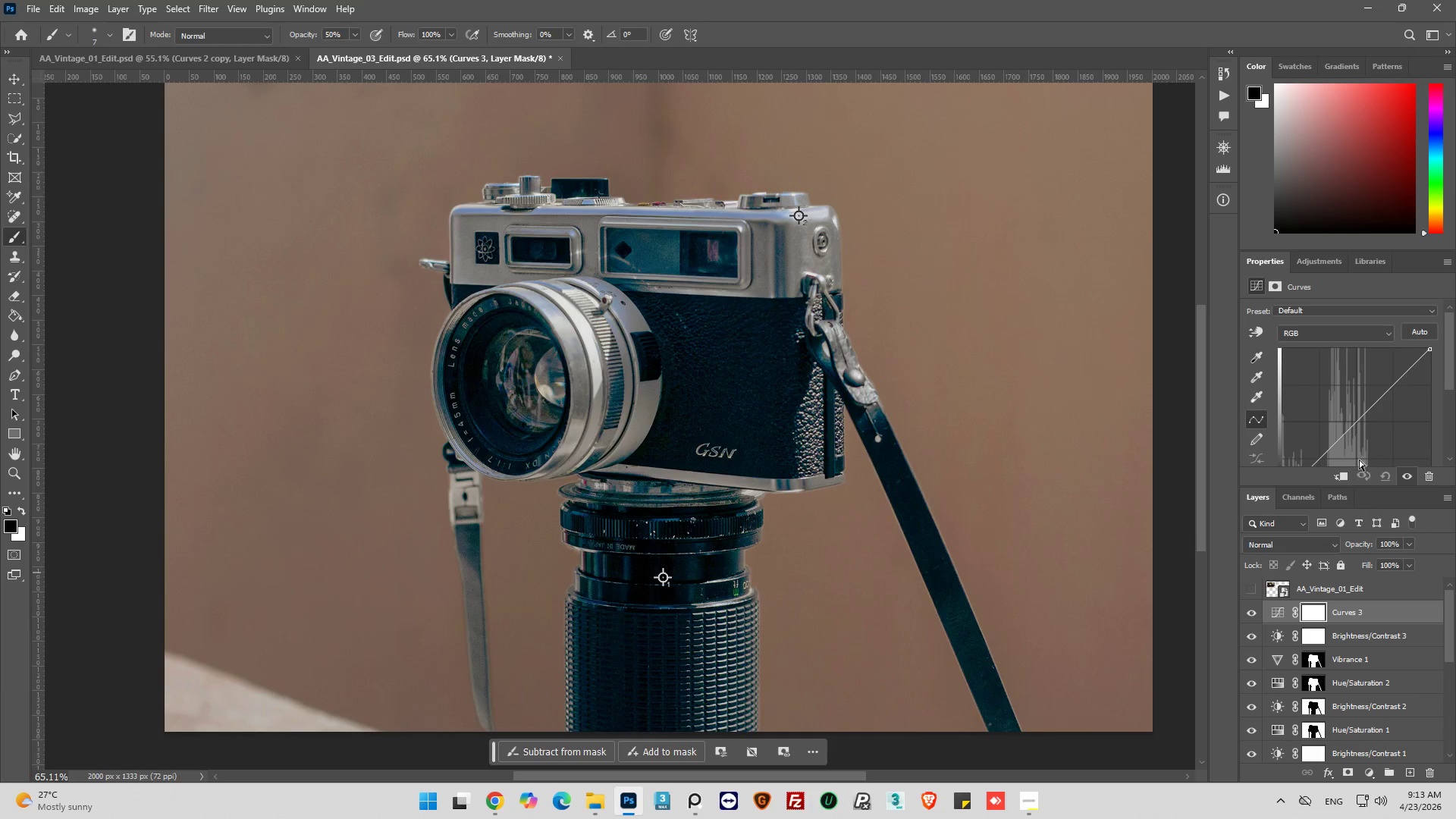 
scroll: coordinate [1385, 396], scroll_direction: down, amount: 1.0
 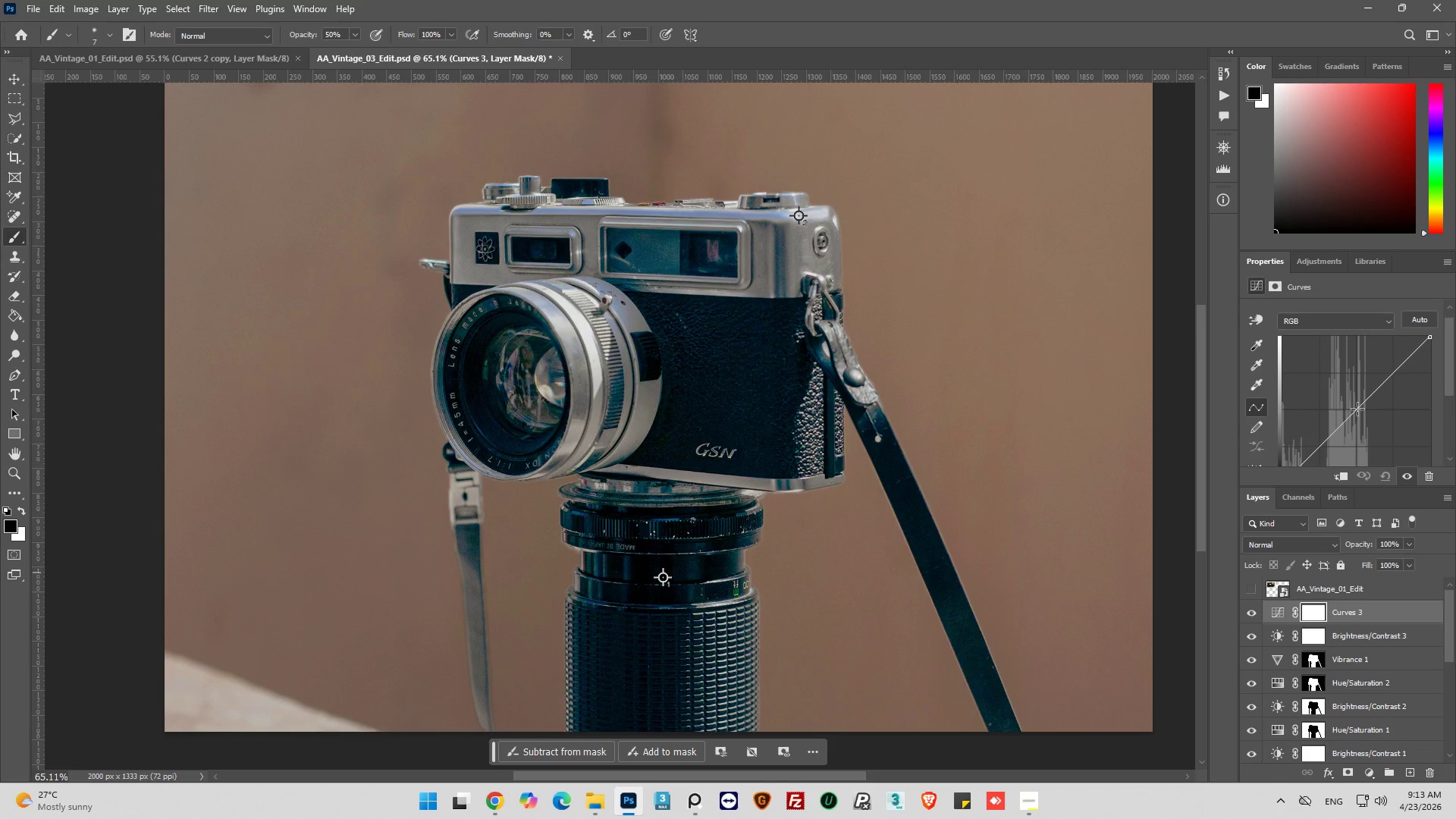 
left_click([1357, 409])
 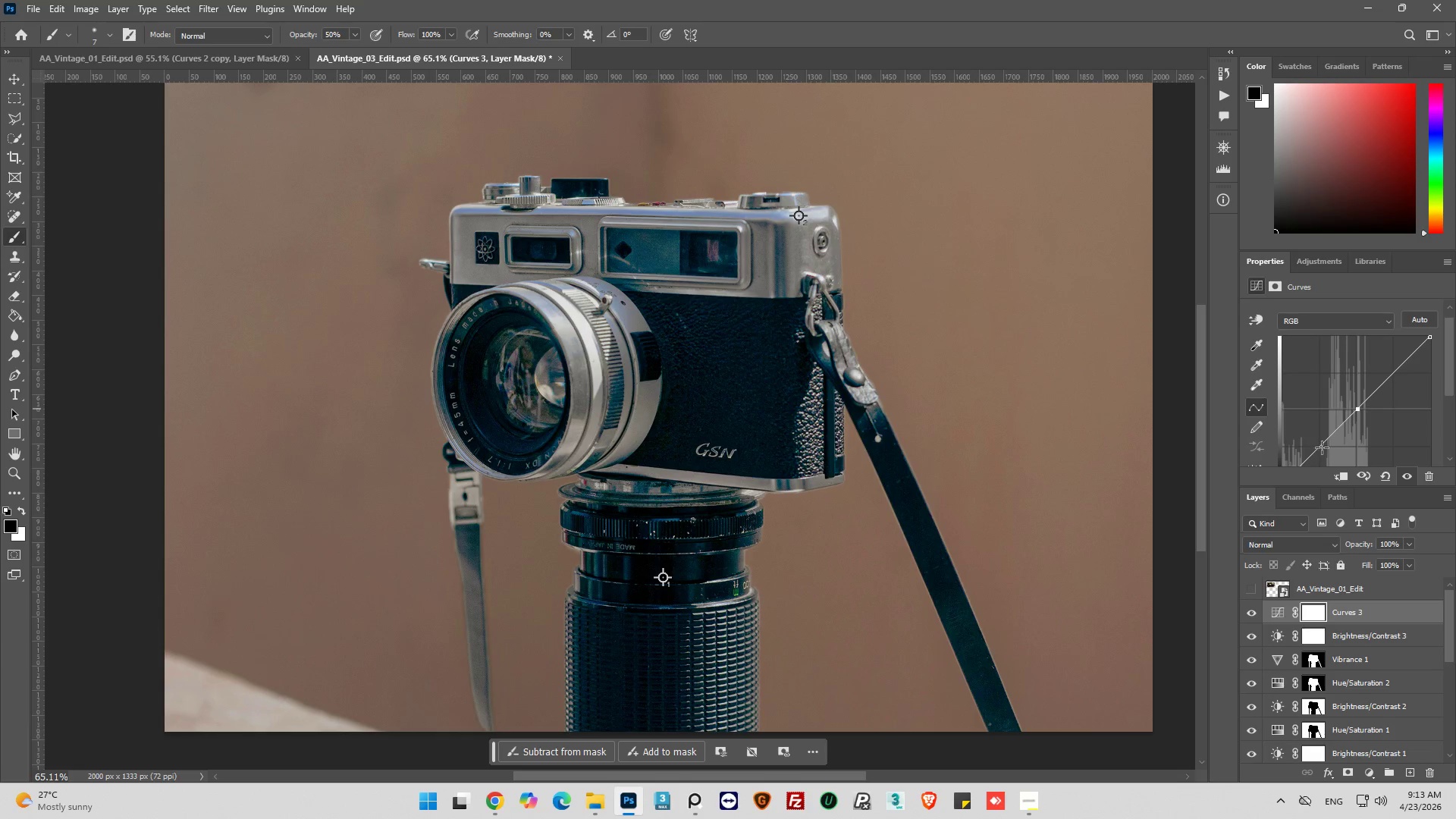 
left_click([1322, 445])
 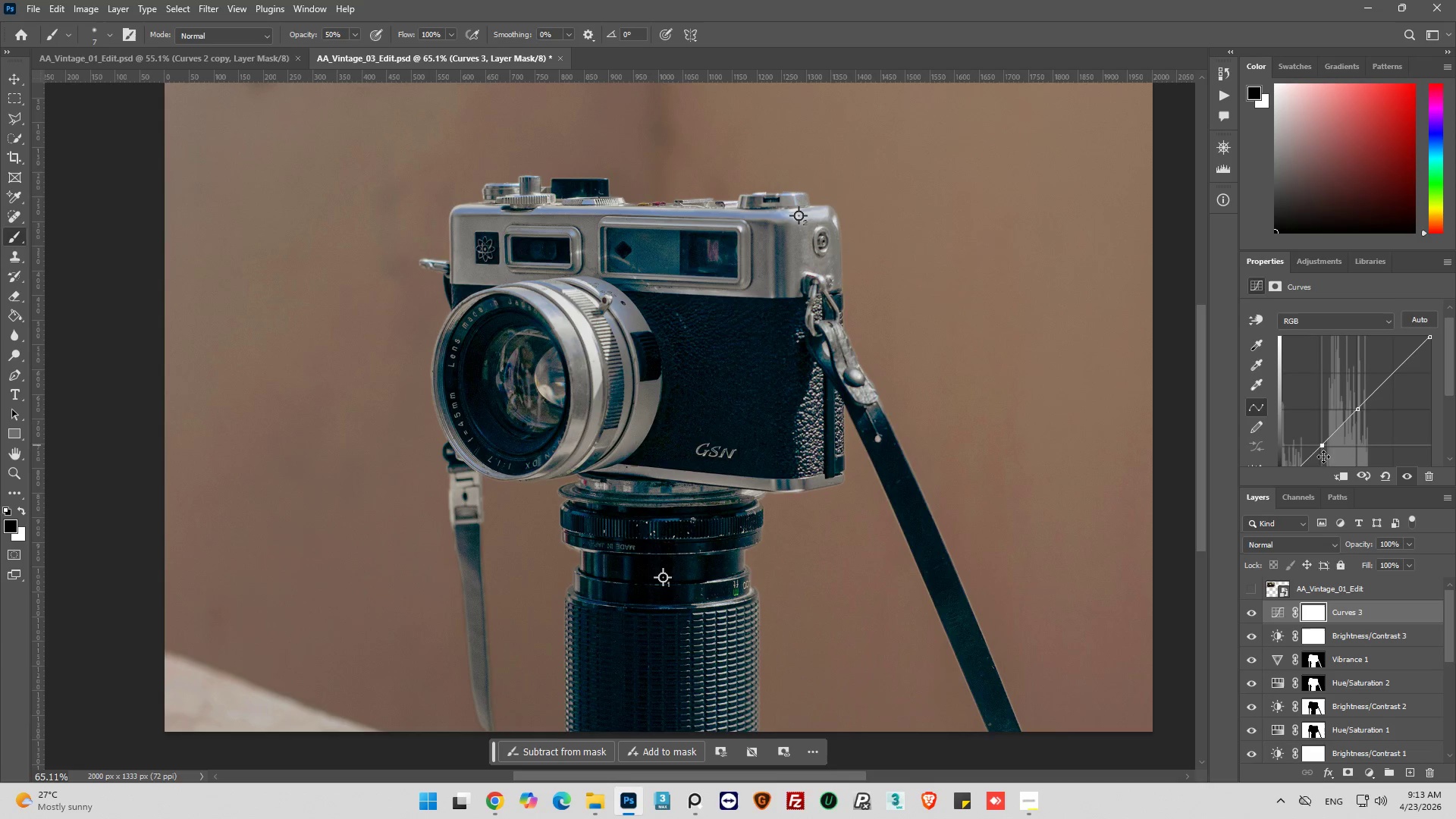 
scroll: coordinate [1325, 456], scroll_direction: down, amount: 1.0
 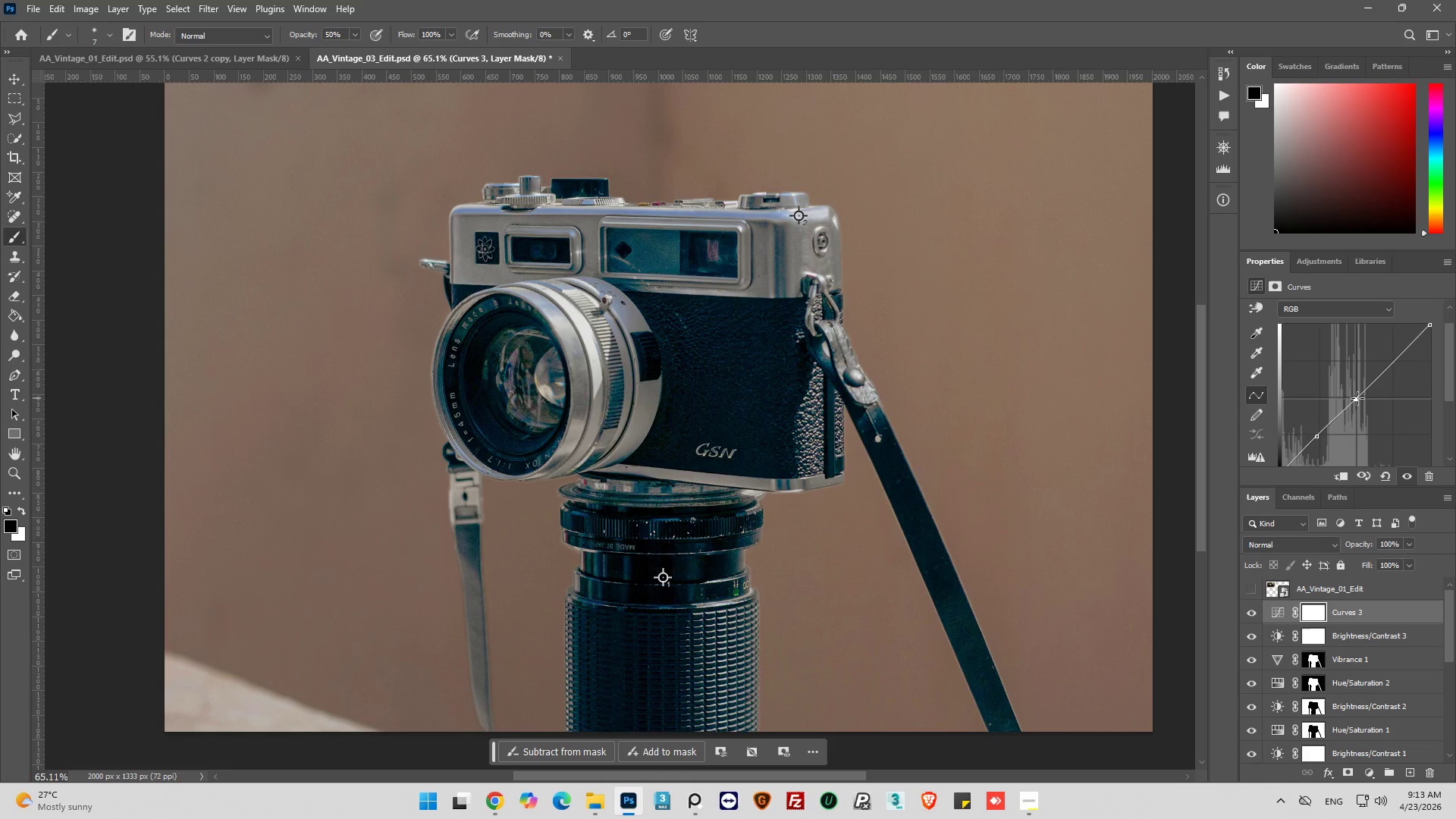 
wait(19.67)
 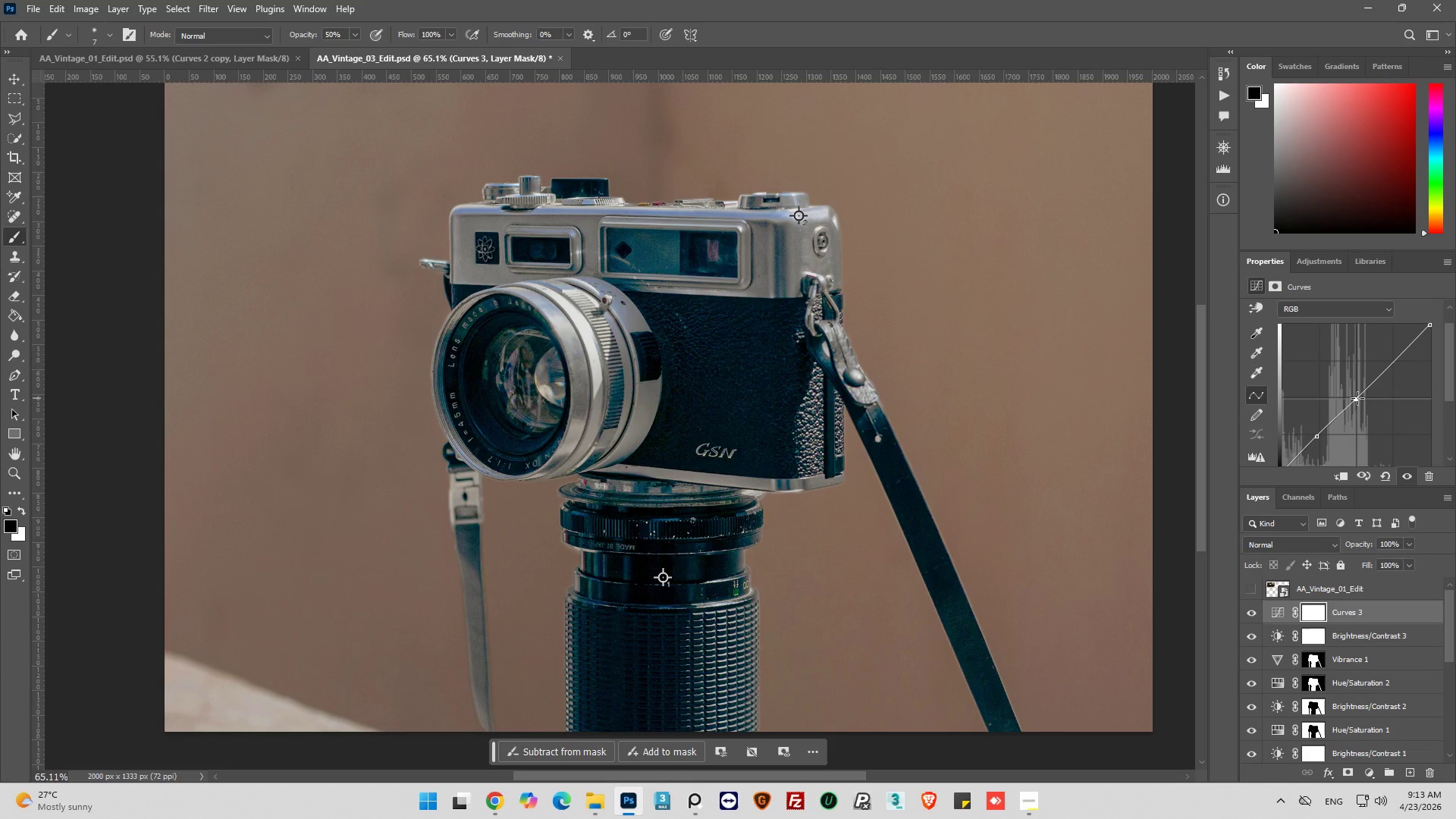 
scroll: coordinate [1308, 683], scroll_direction: down, amount: 6.0
 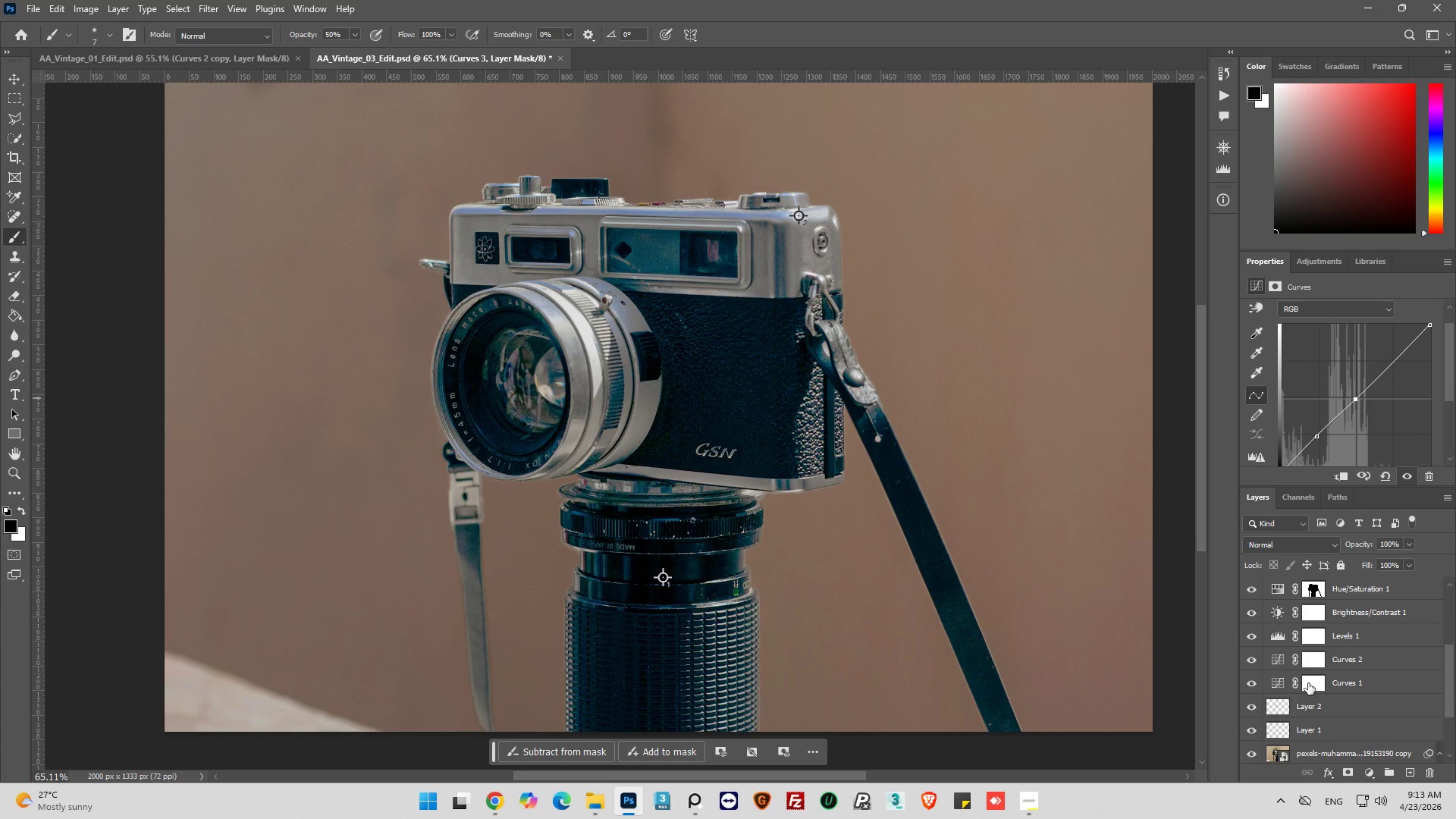 
scroll: coordinate [1308, 683], scroll_direction: up, amount: 1.0
 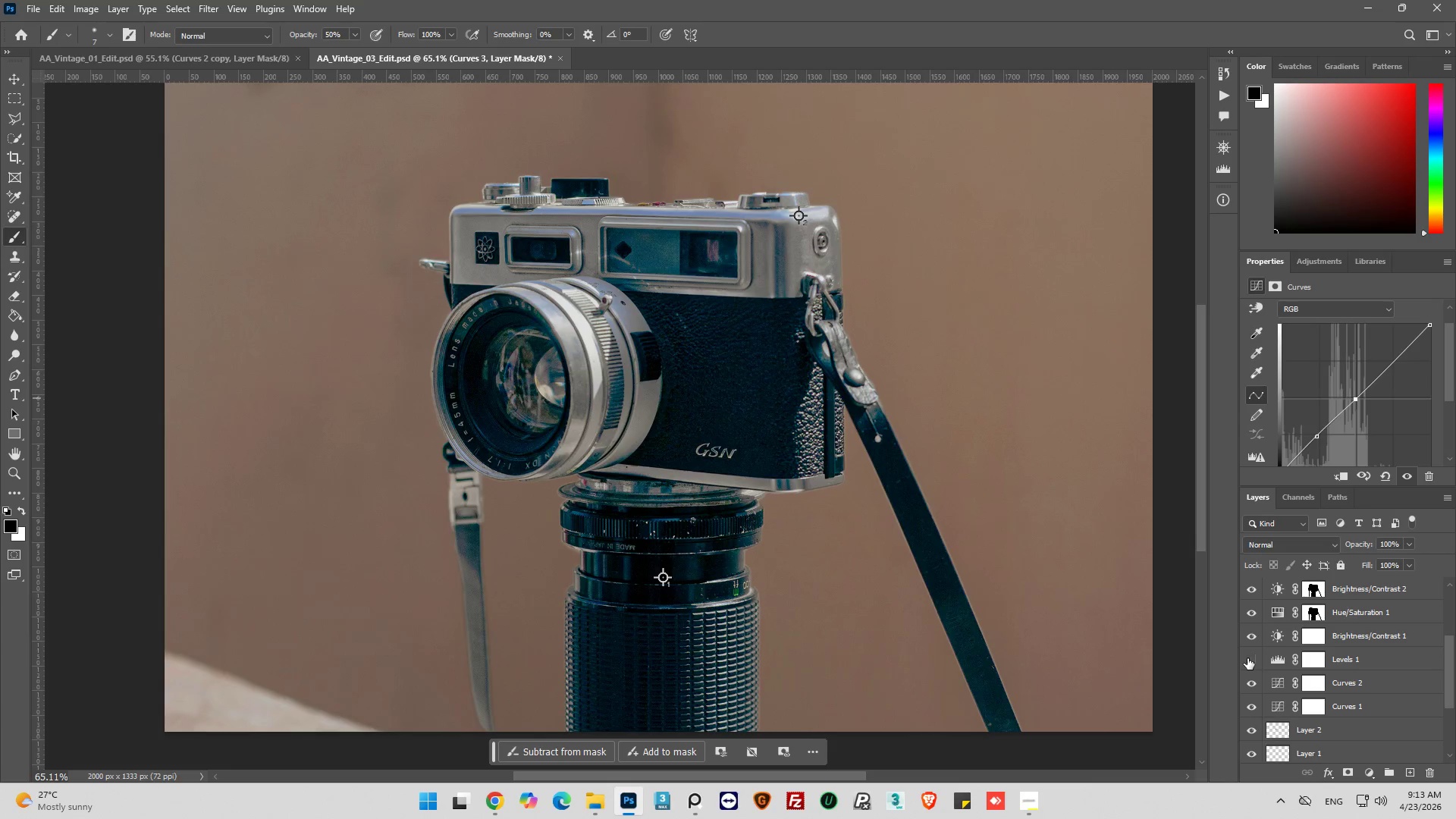 
left_click([1247, 658])
 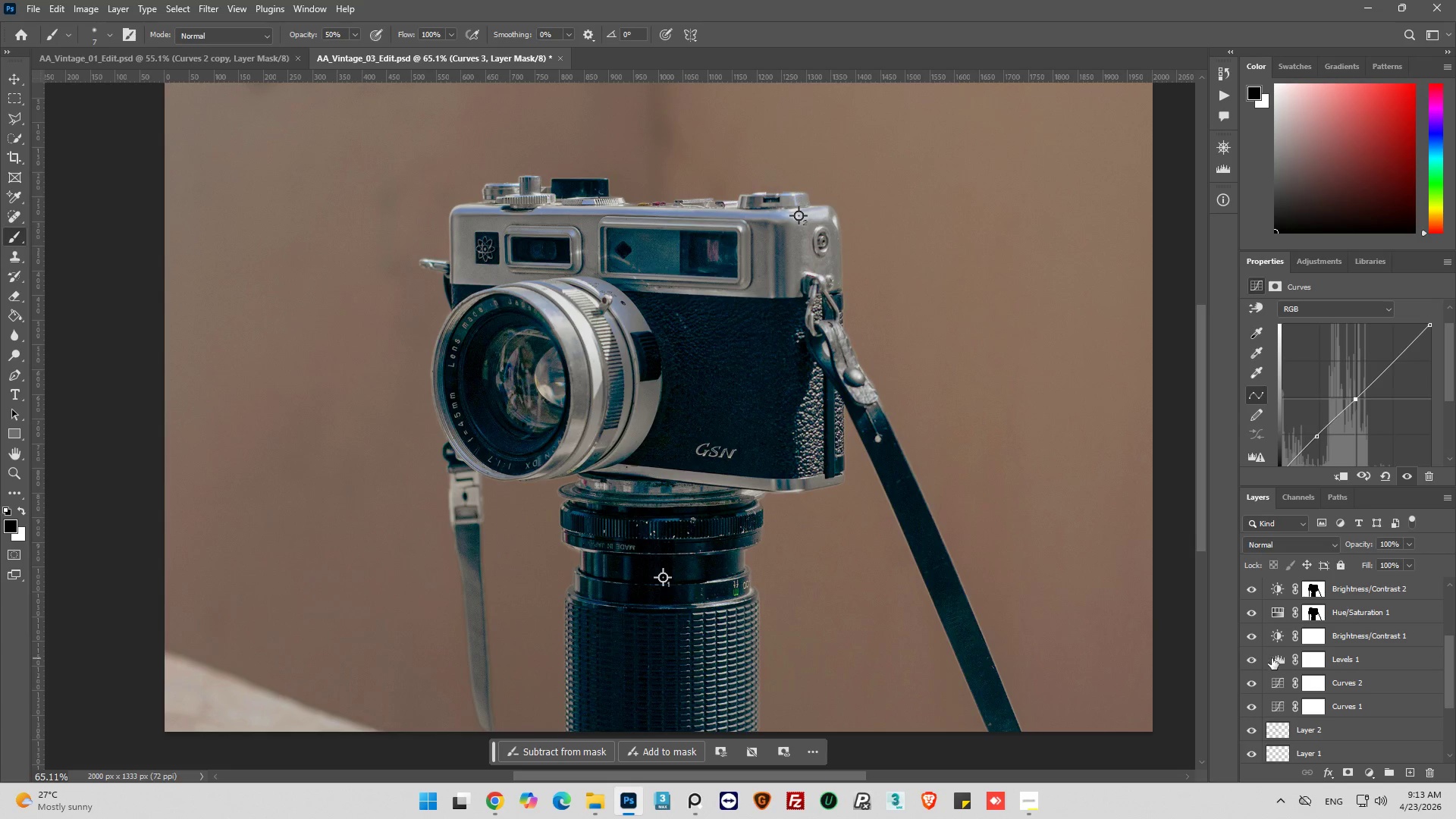 
key(Alt+AltLeft)
 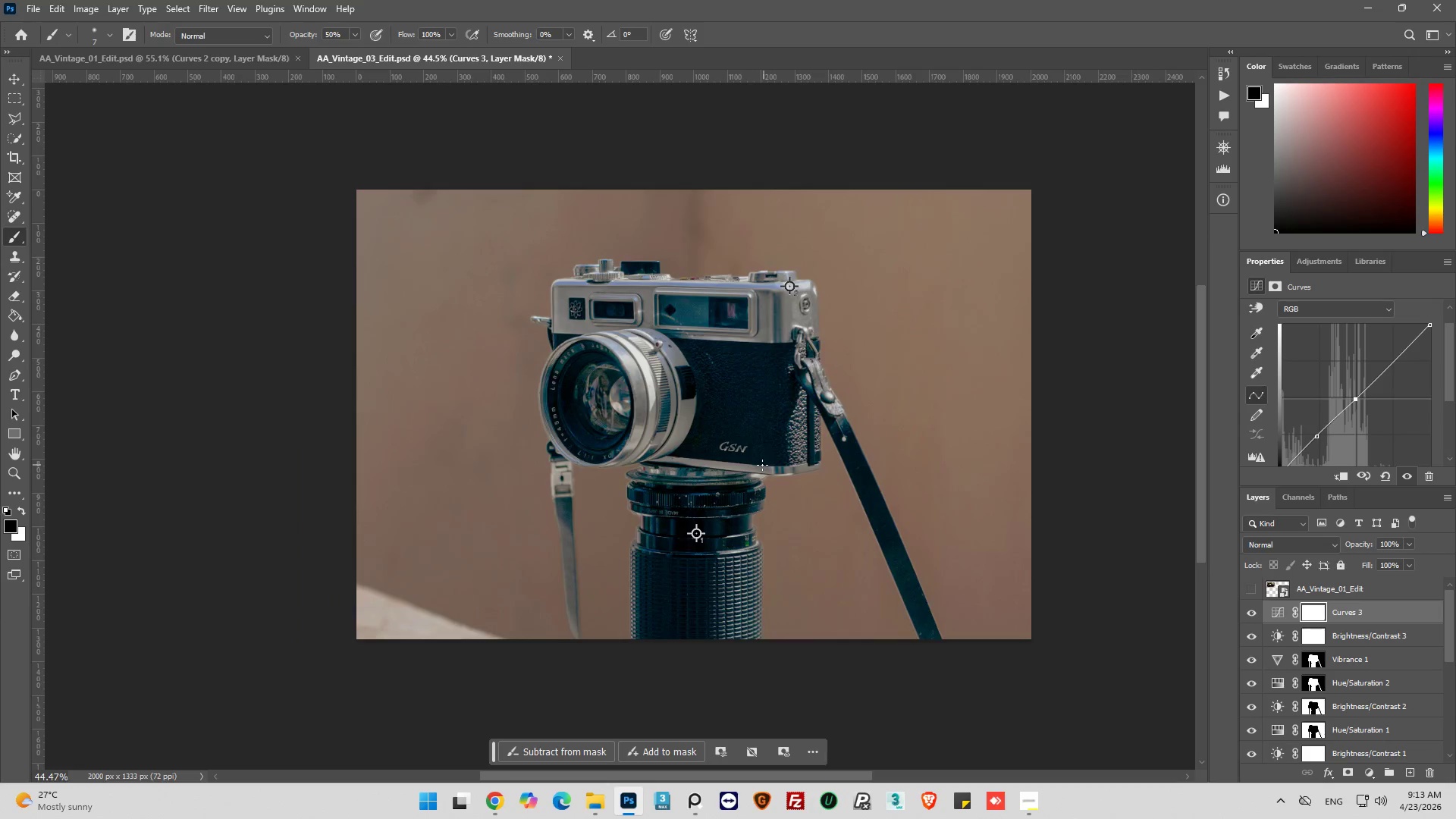 
key(Alt+AltLeft)
 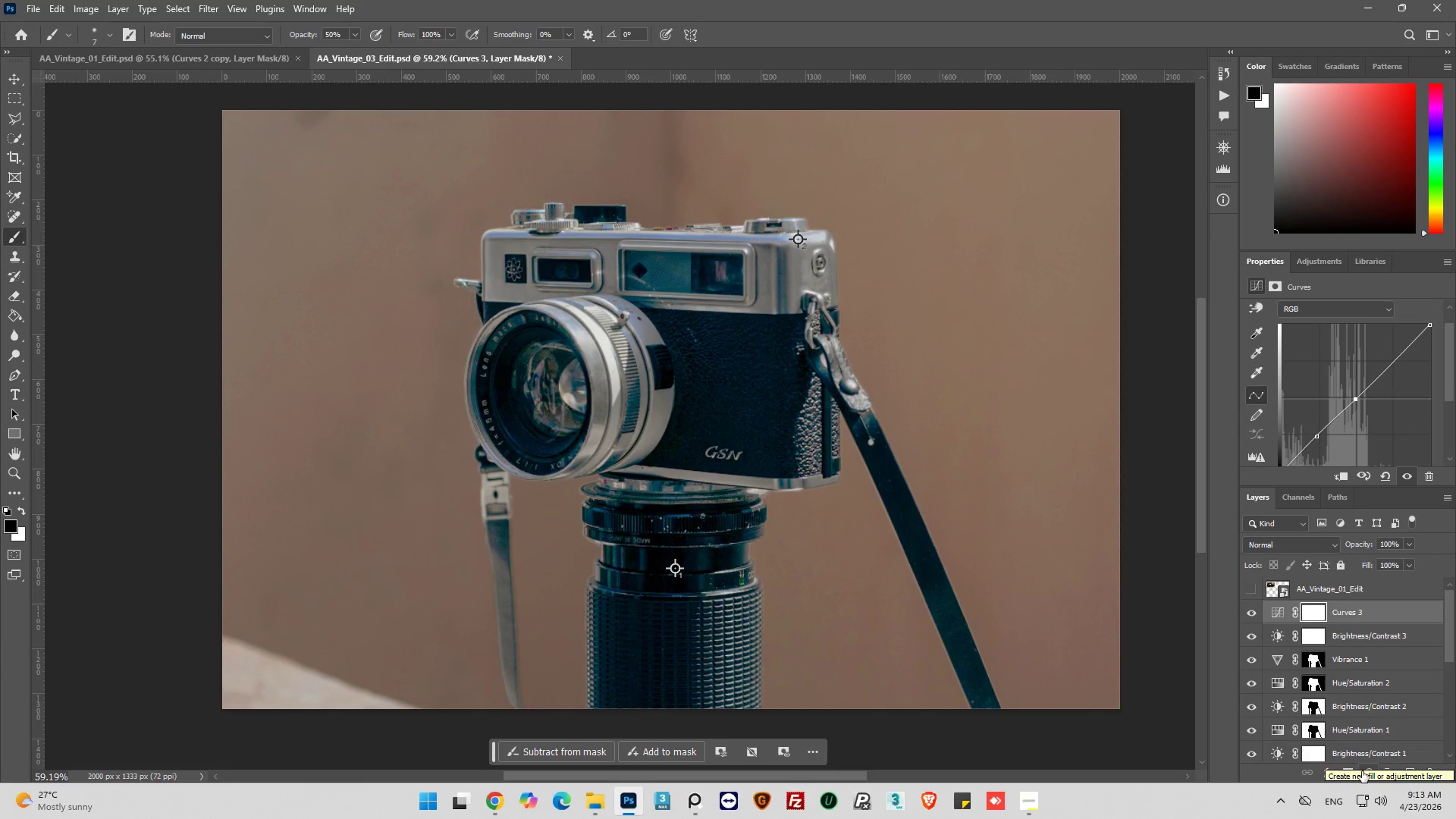 
scroll: coordinate [764, 465], scroll_direction: up, amount: 3.0
 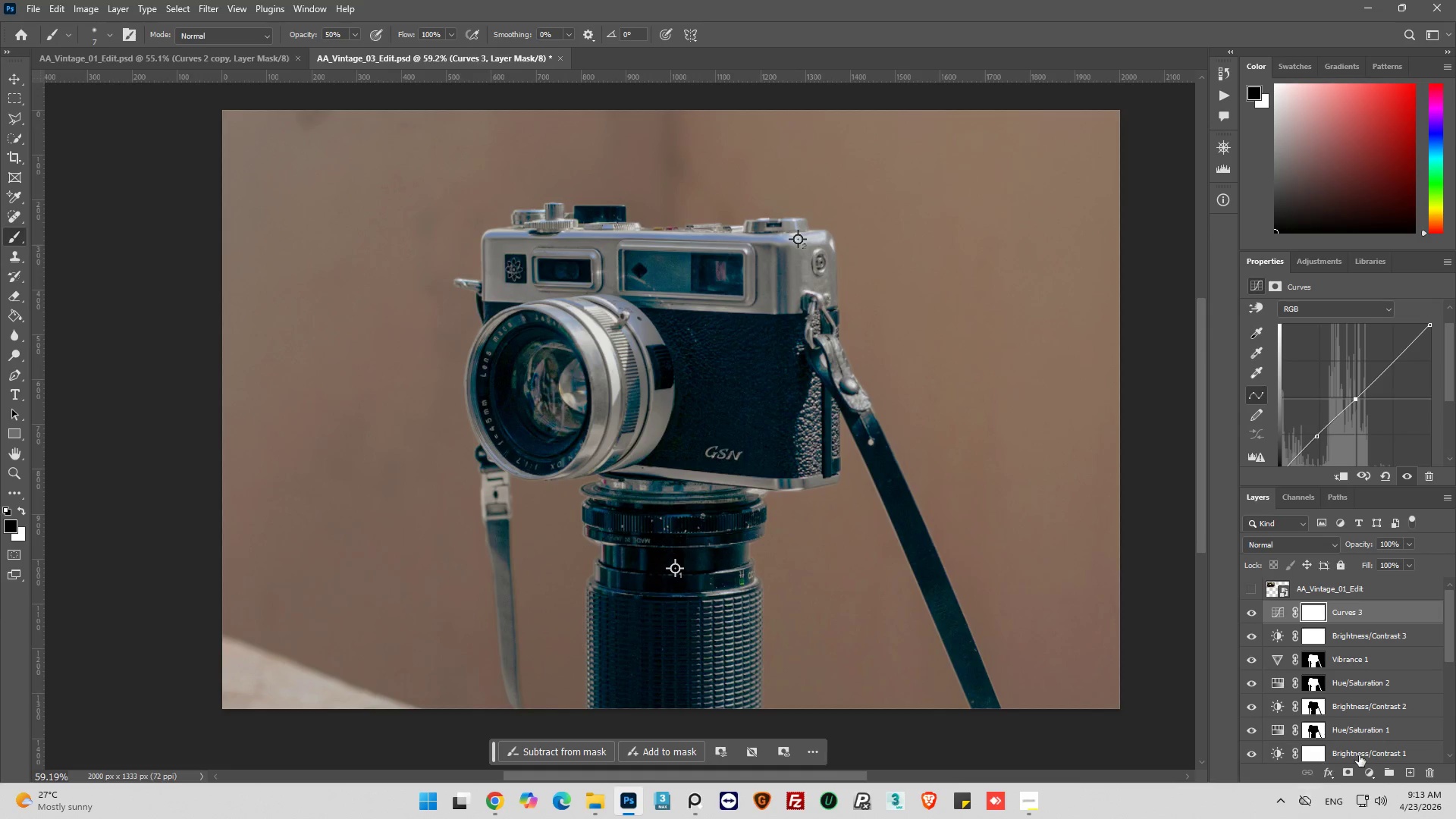 
wait(12.1)
 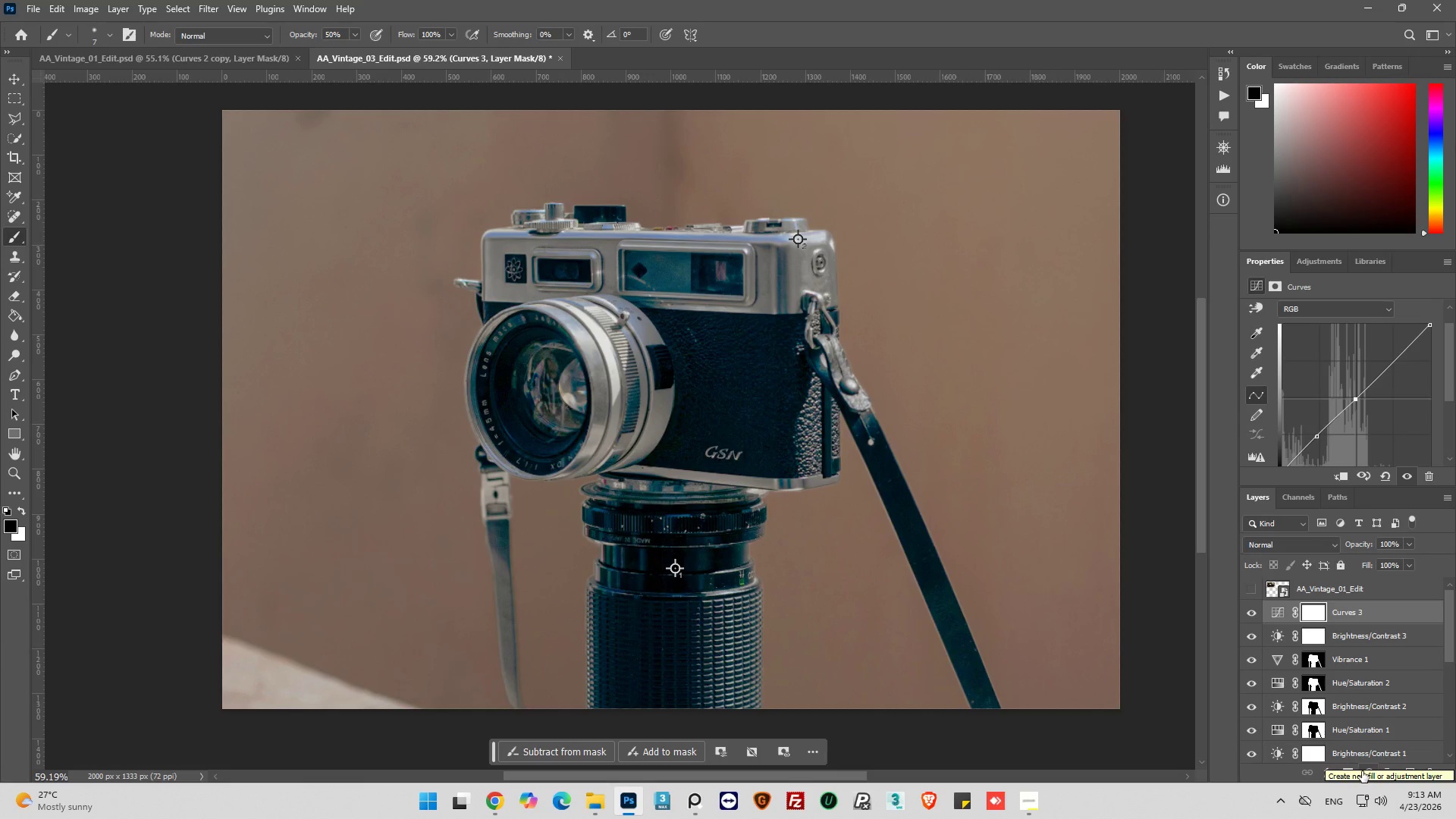 
left_click_drag(start_coordinate=[1317, 437], to_coordinate=[1313, 438])
 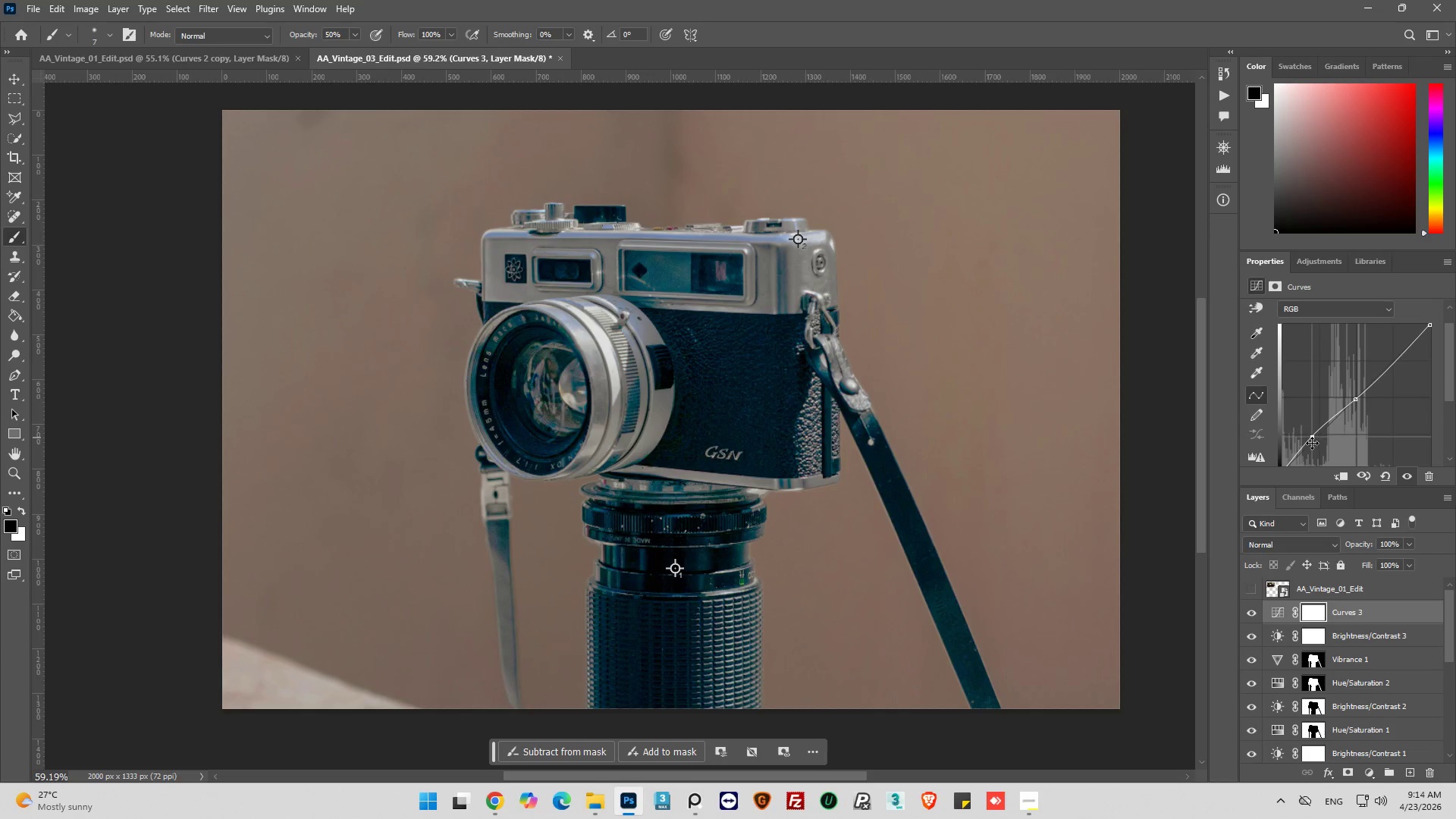 
key(Control+Z)
 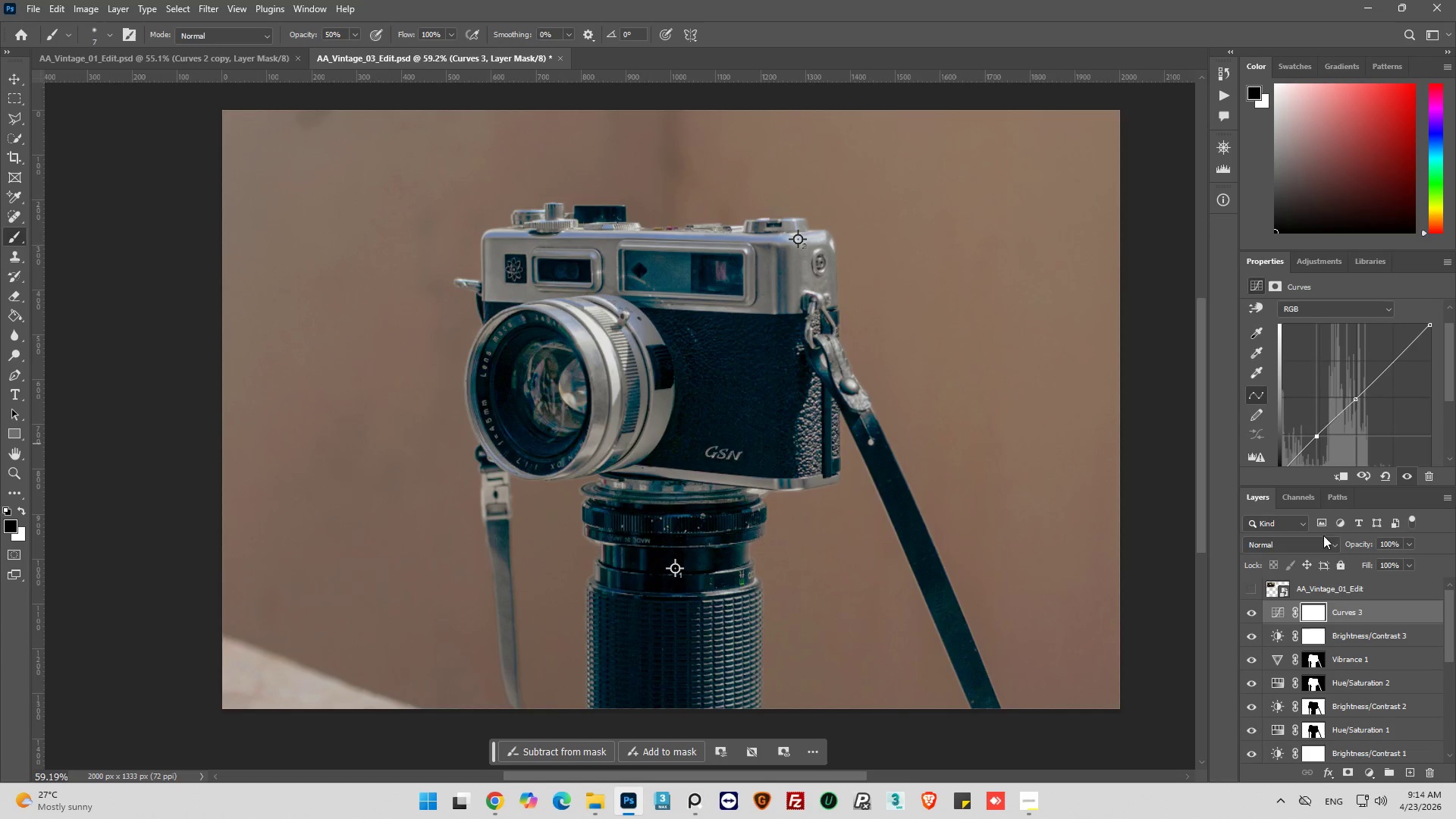 
key(Control+Z)
 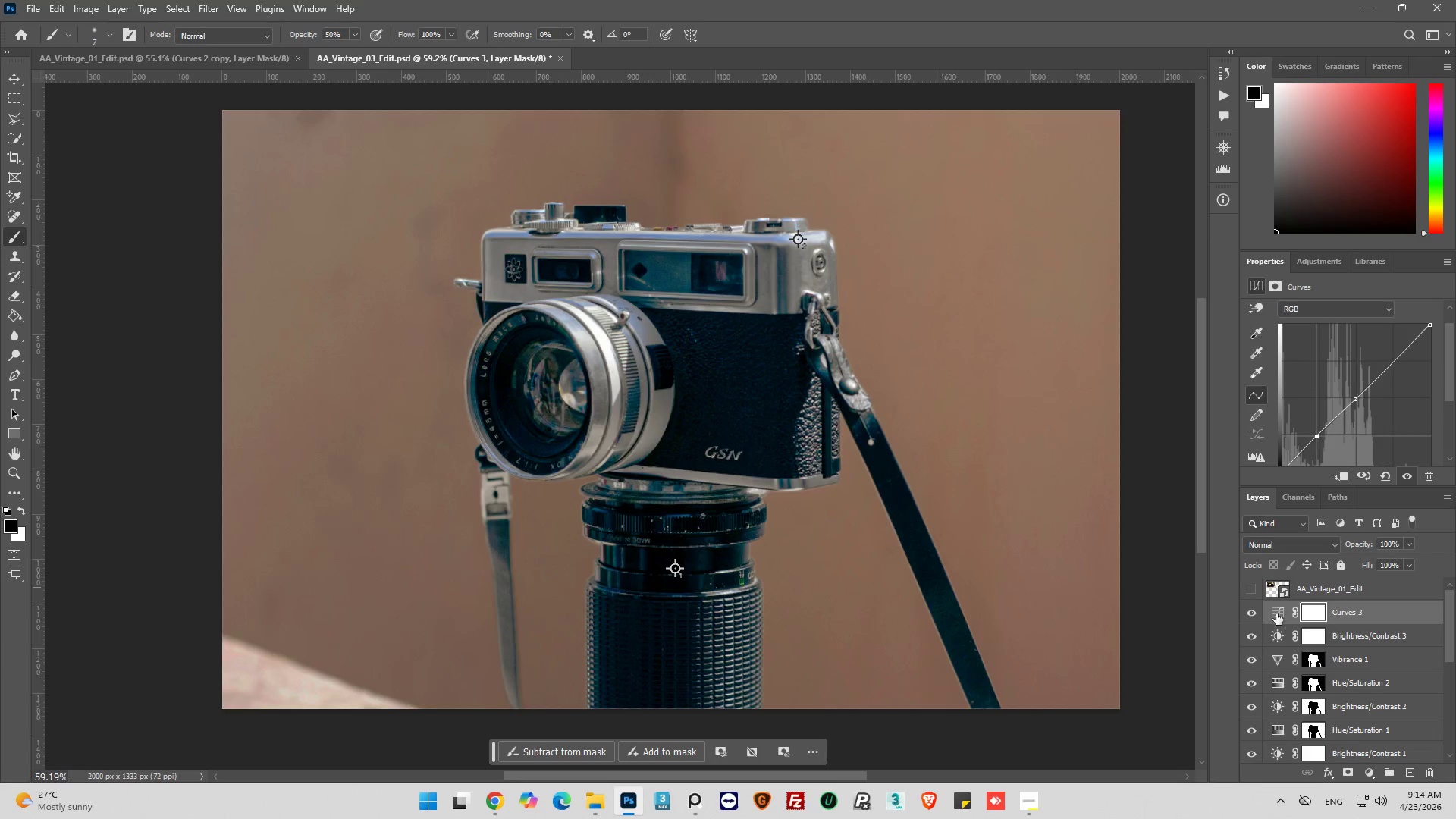 
left_click([1276, 613])
 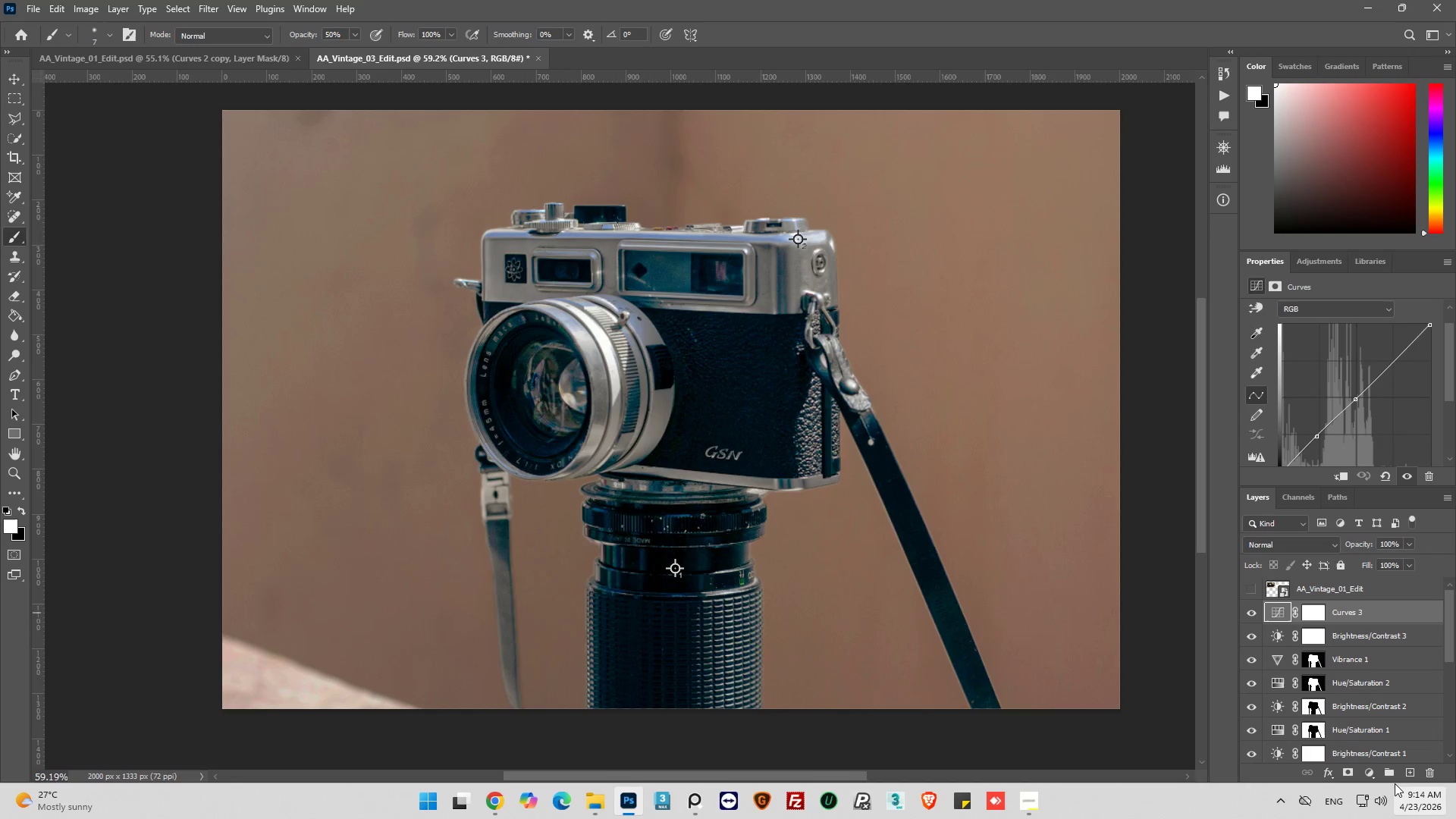 
left_click([1427, 777])
 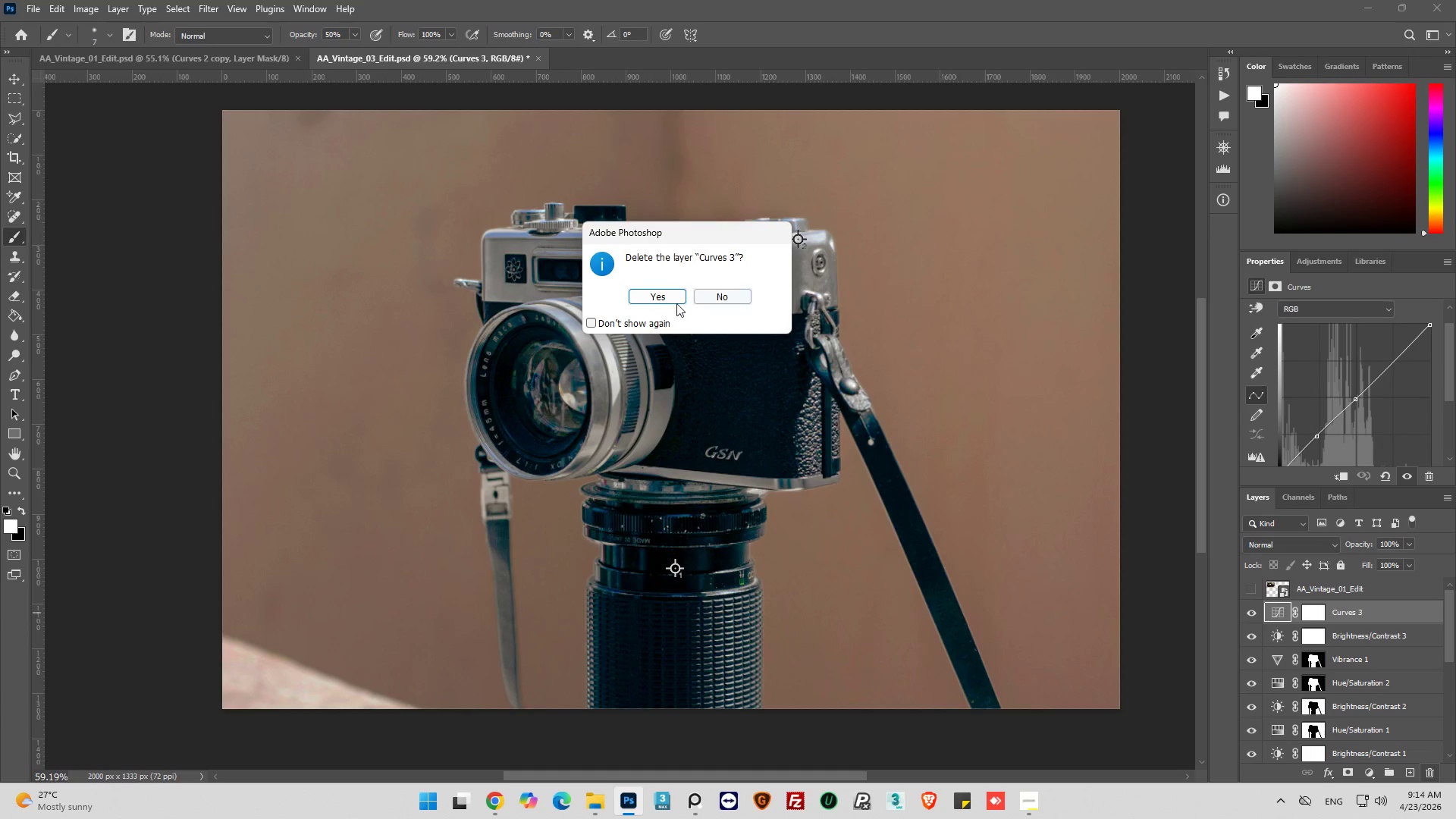 
left_click([660, 300])
 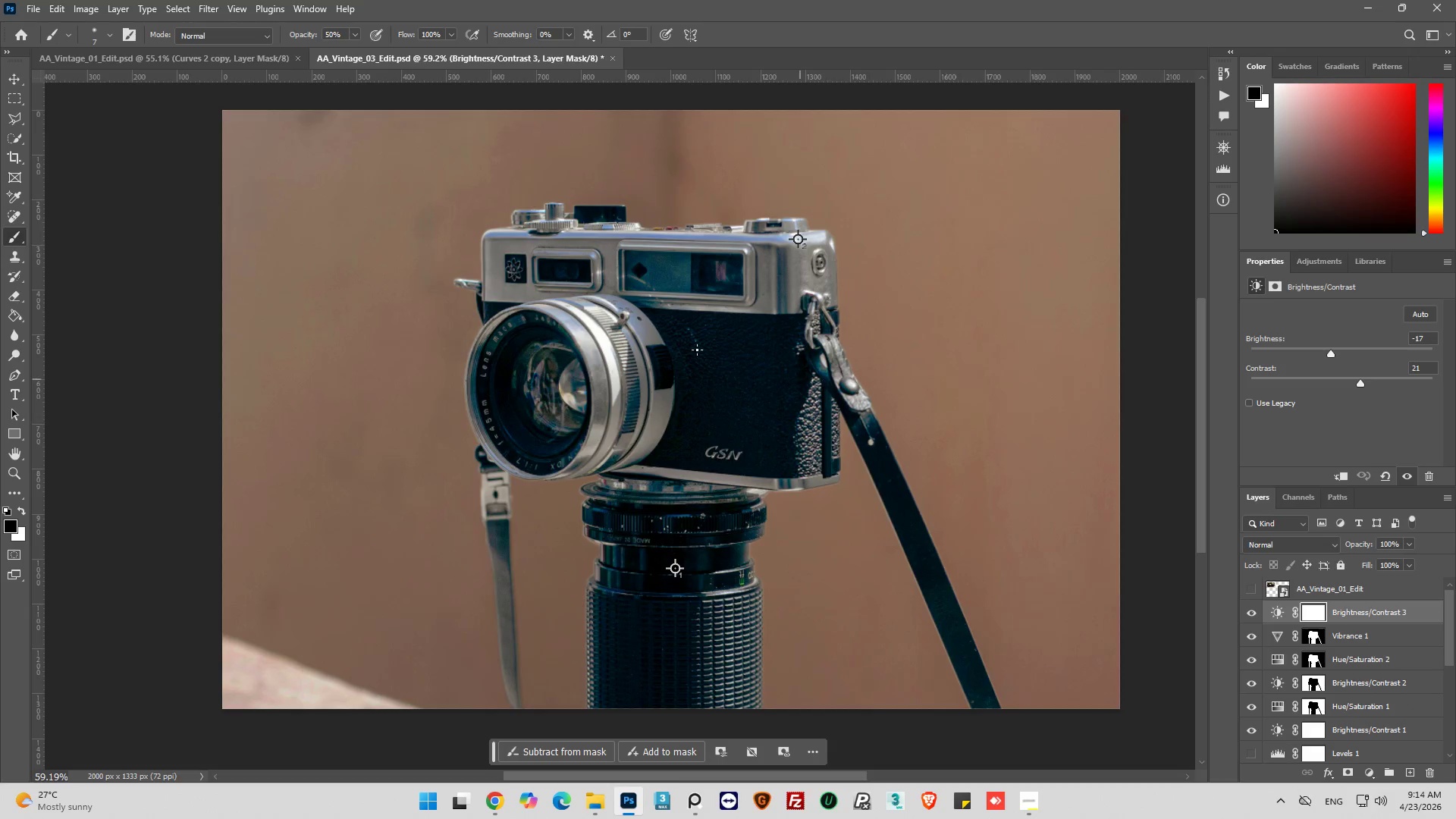 
hold_key(key=AltLeft, duration=0.52)
 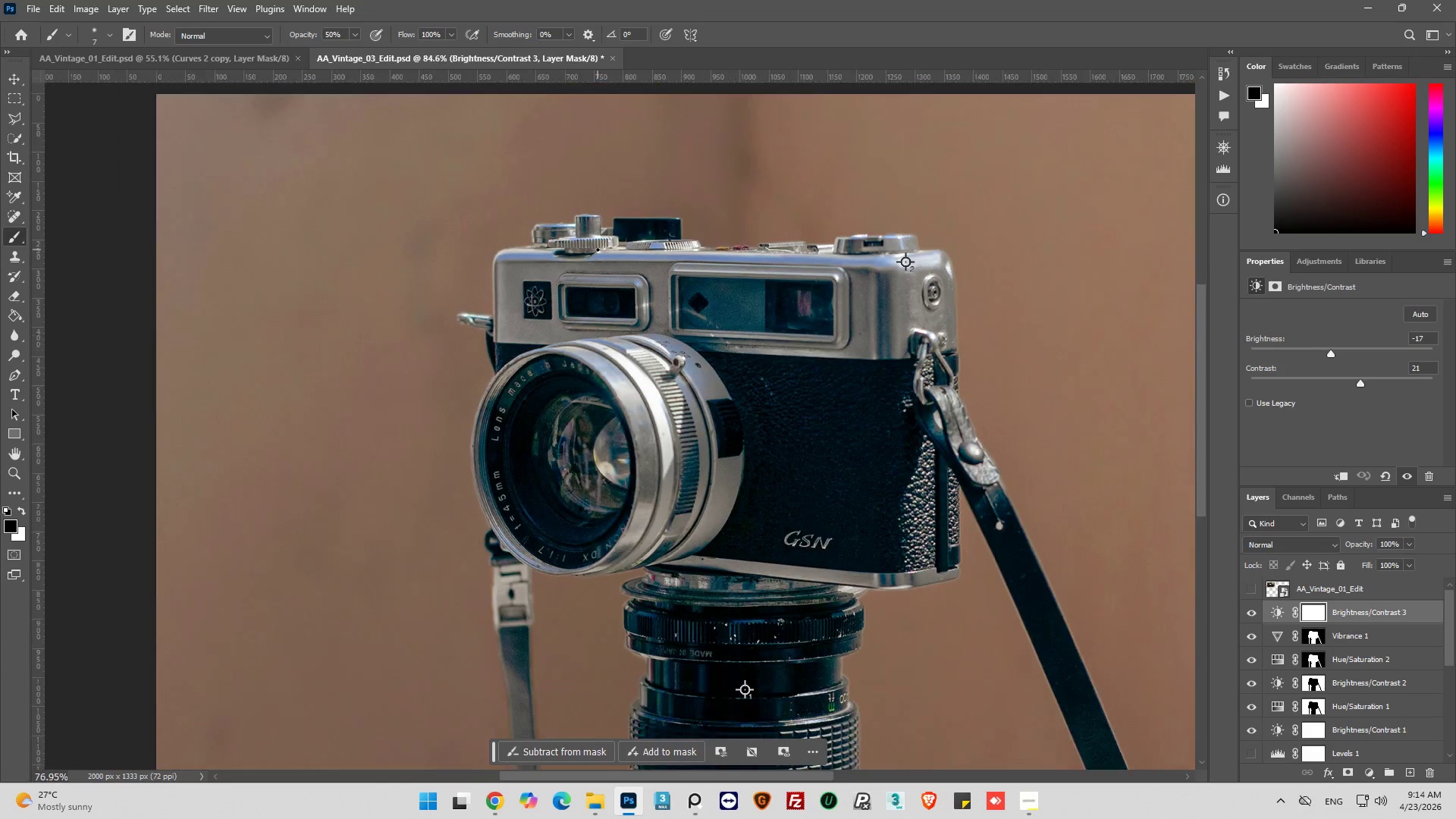 
key(Alt+AltLeft)
 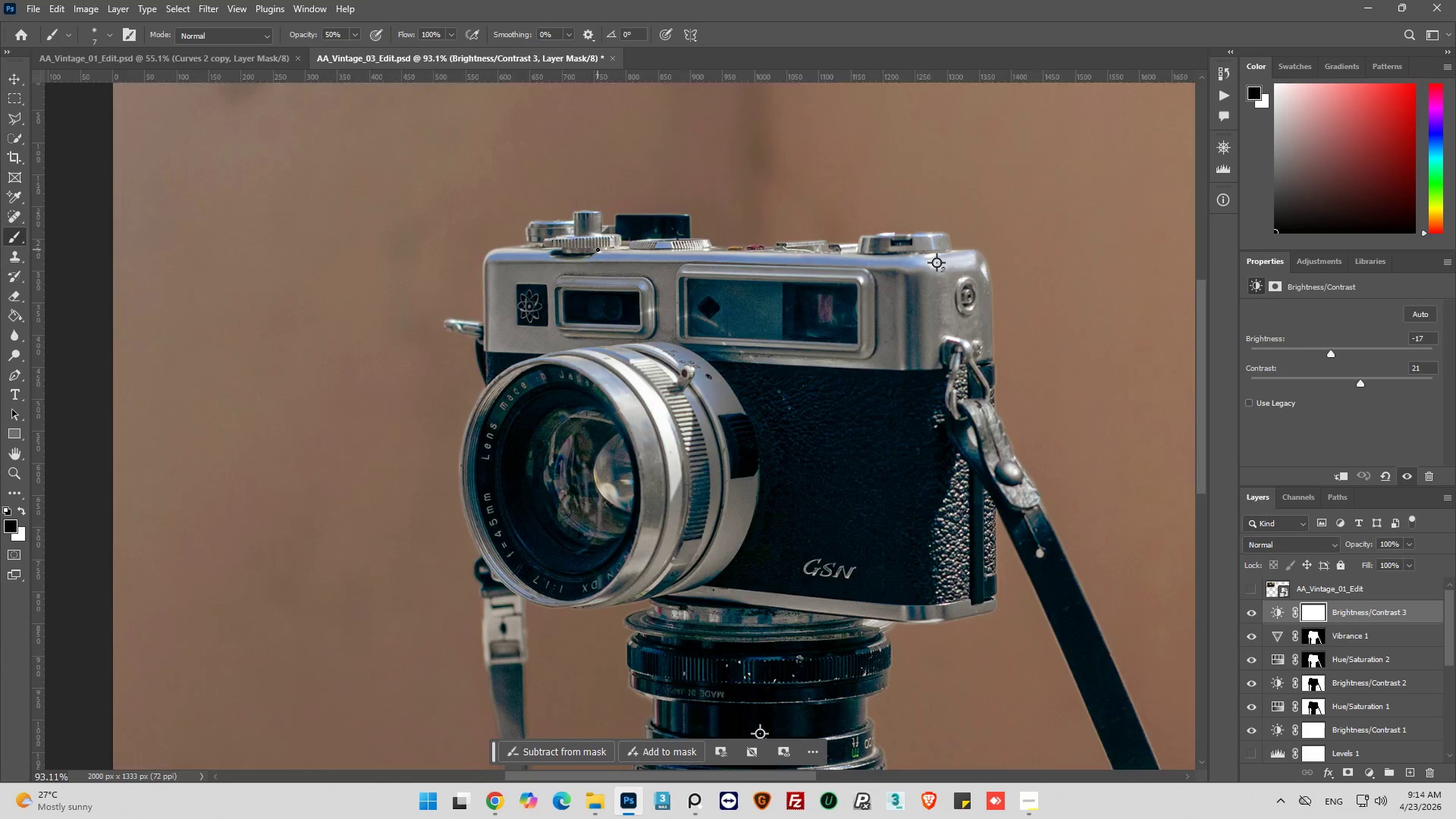 
scroll: coordinate [598, 249], scroll_direction: up, amount: 7.0
 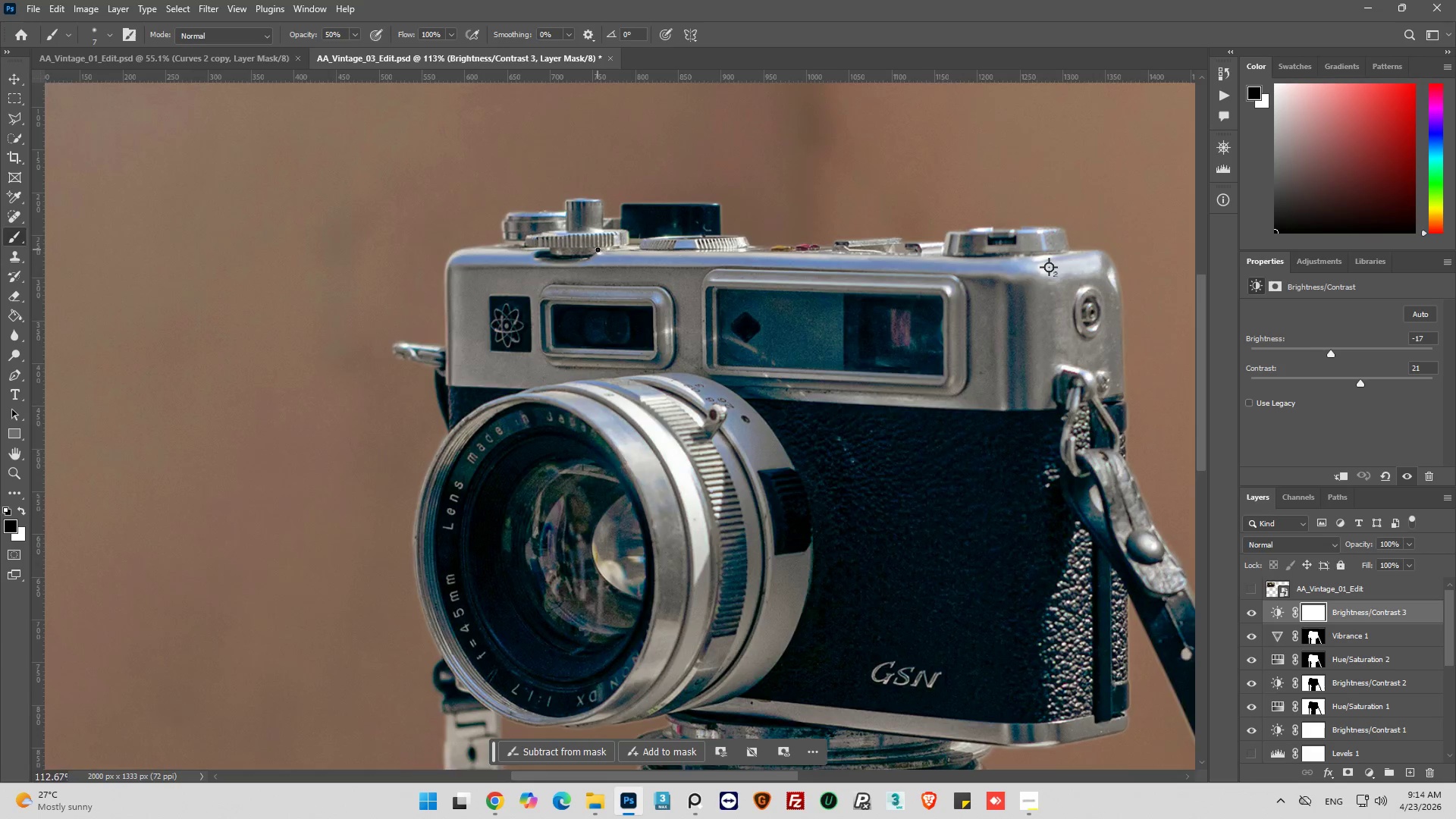 
hold_key(key=AltLeft, duration=0.31)
scroll: coordinate [598, 249], scroll_direction: down, amount: 7.0
 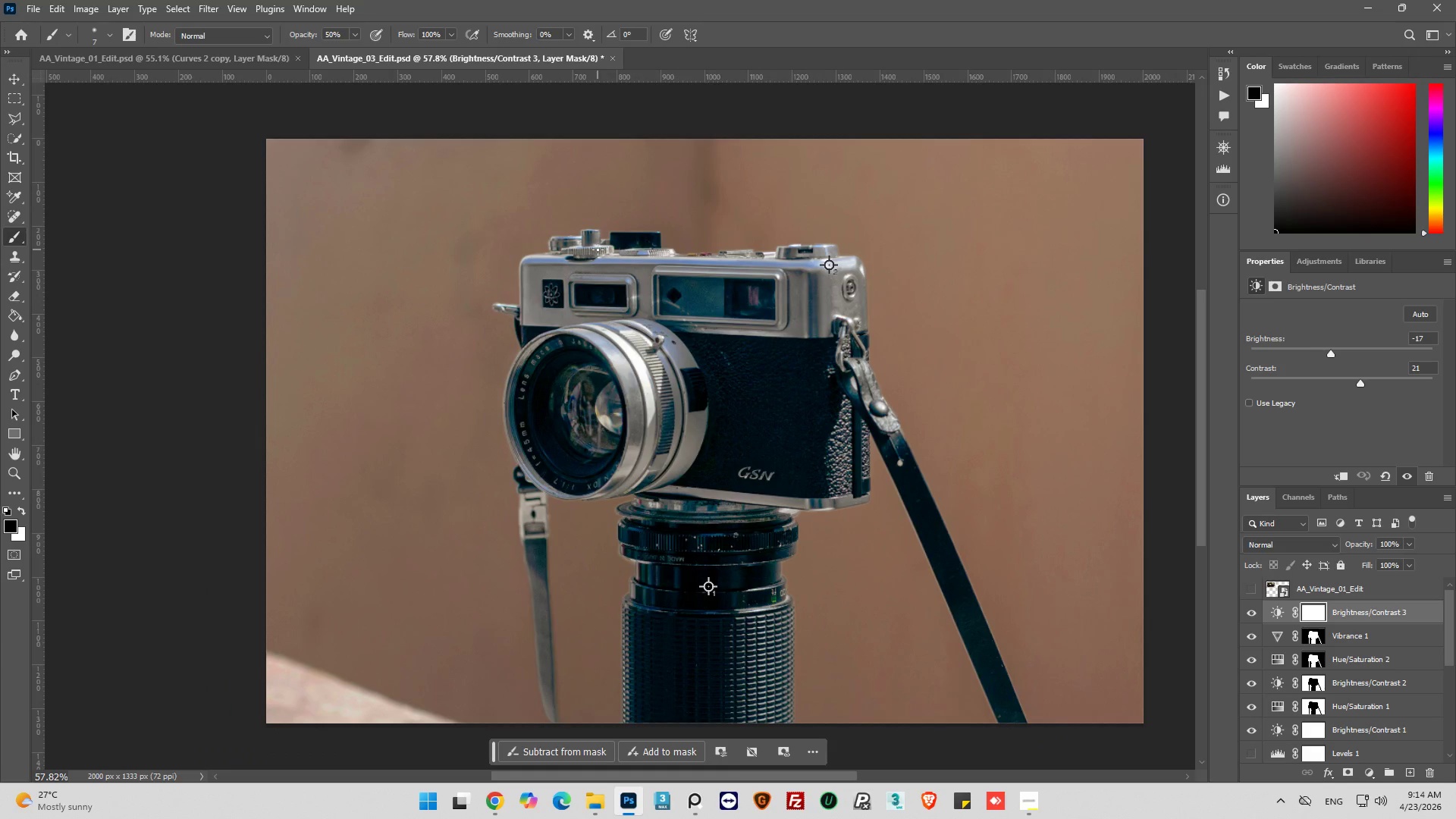 
wait(18.54)
 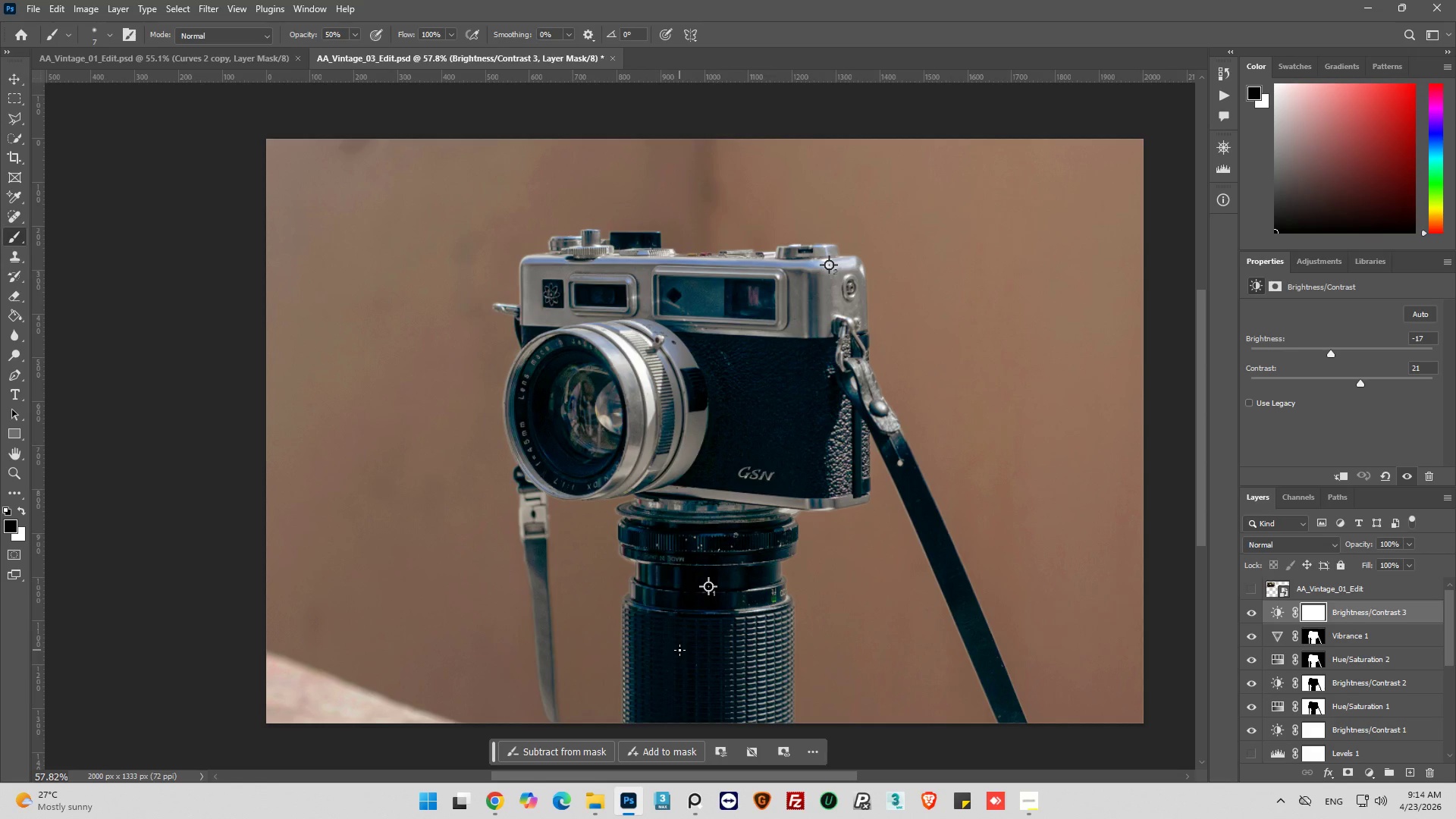 
hold_key(key=AltLeft, duration=0.47)
scroll: coordinate [744, 390], scroll_direction: up, amount: 7.0
 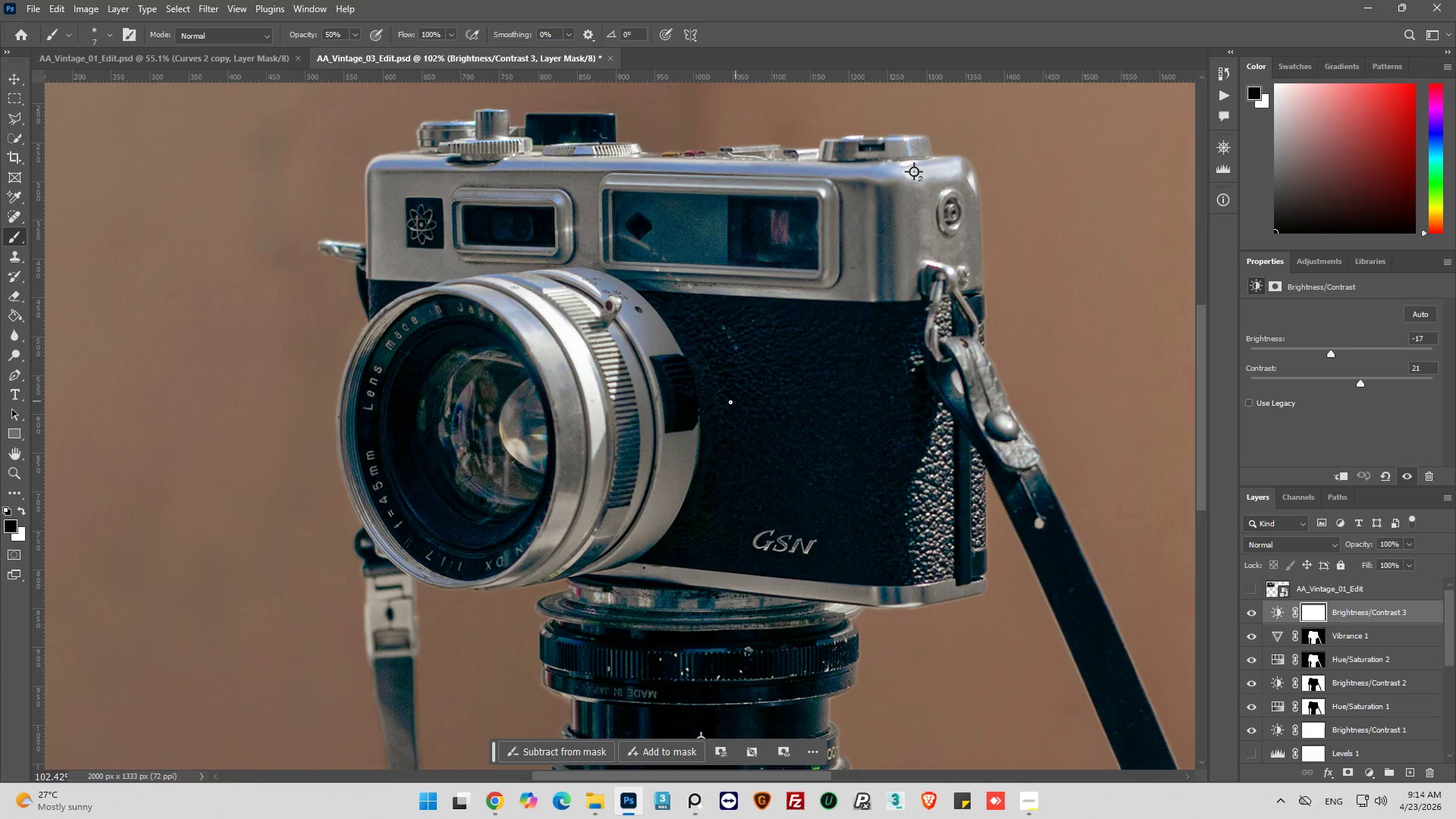 
key(Alt+AltLeft)
 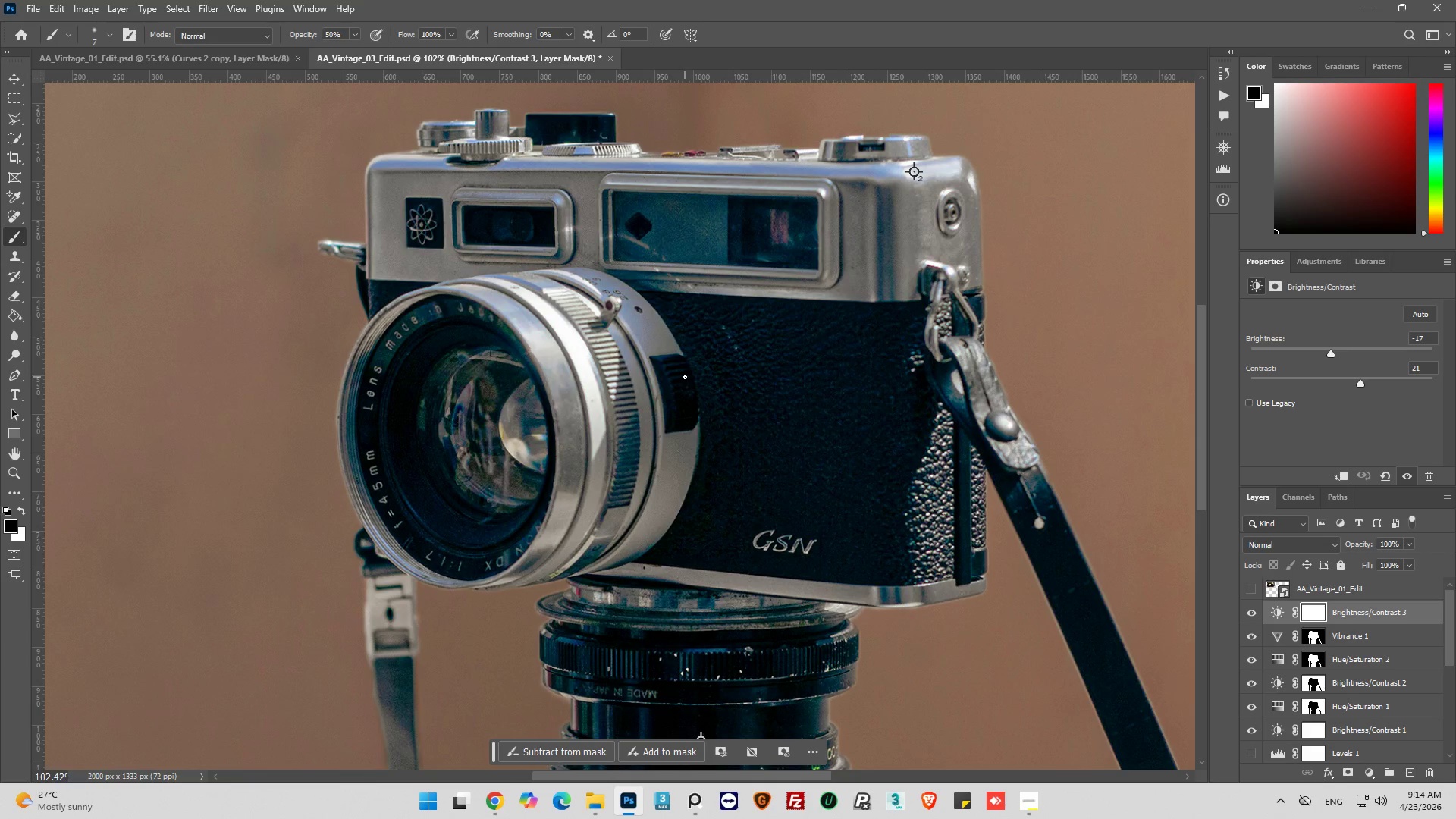 
hold_key(key=AltLeft, duration=0.34)
scroll: coordinate [679, 413], scroll_direction: down, amount: 8.0
 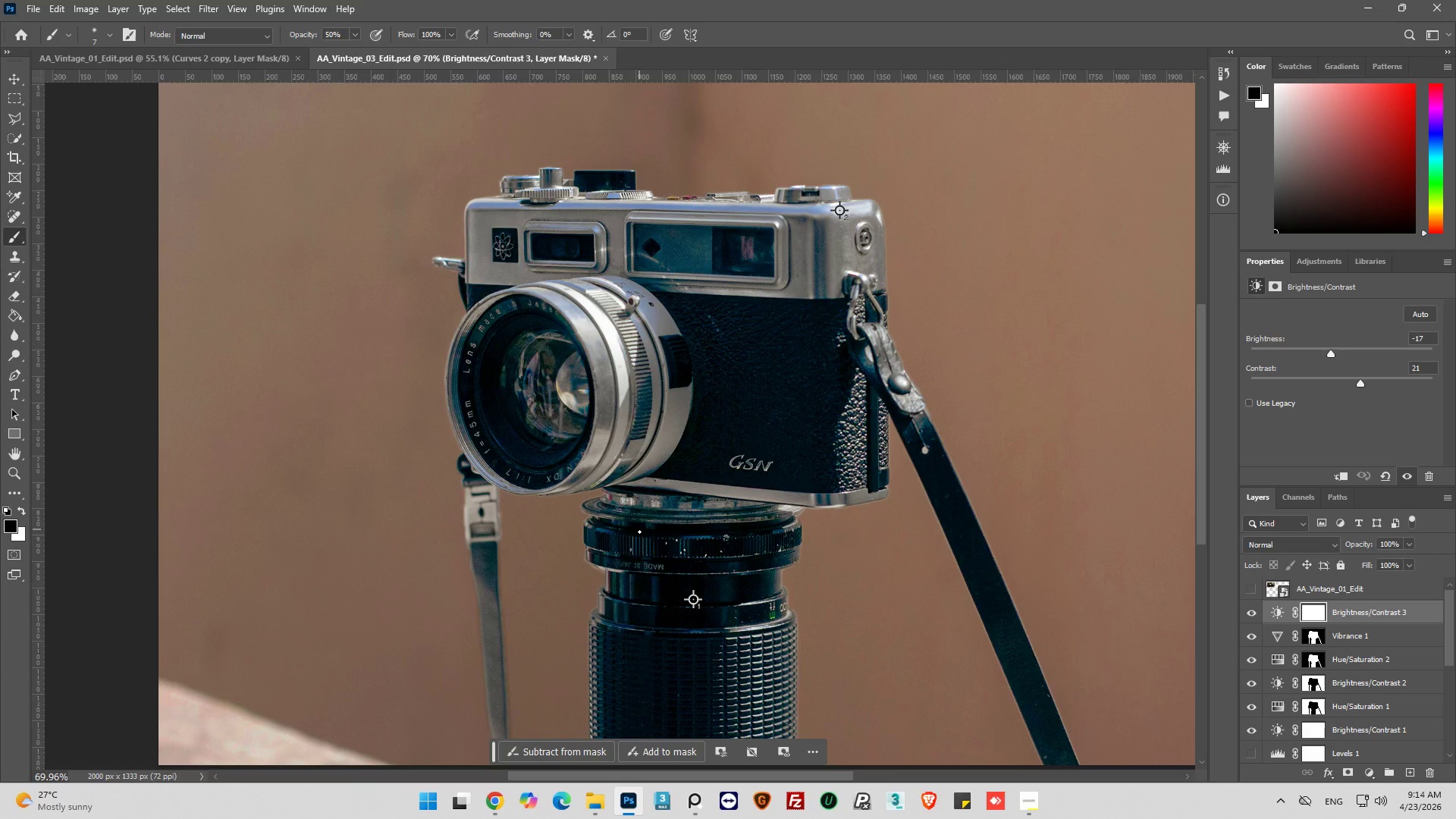 
key(Alt+AltLeft)
 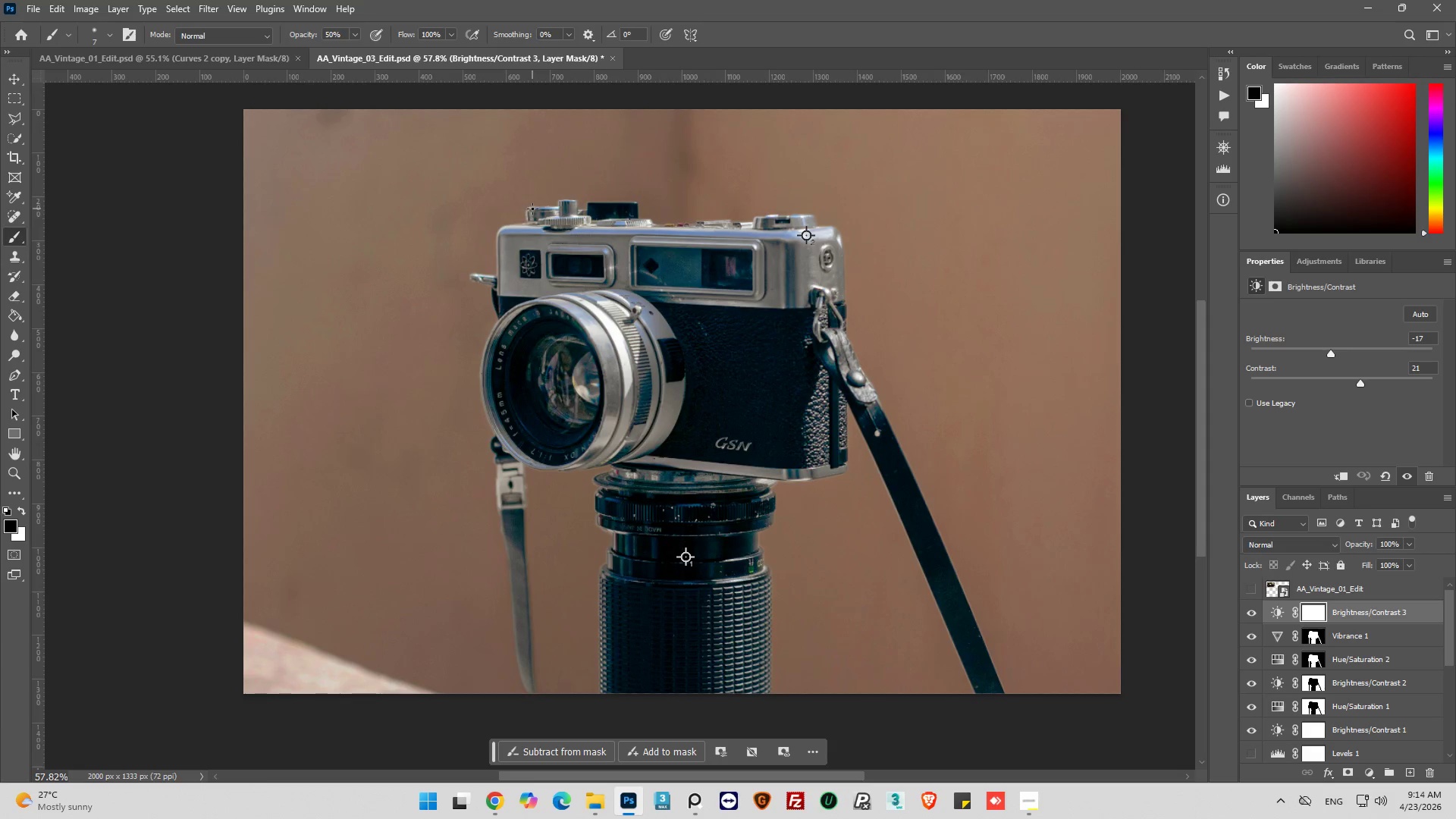 
scroll: coordinate [647, 539], scroll_direction: down, amount: 5.0
 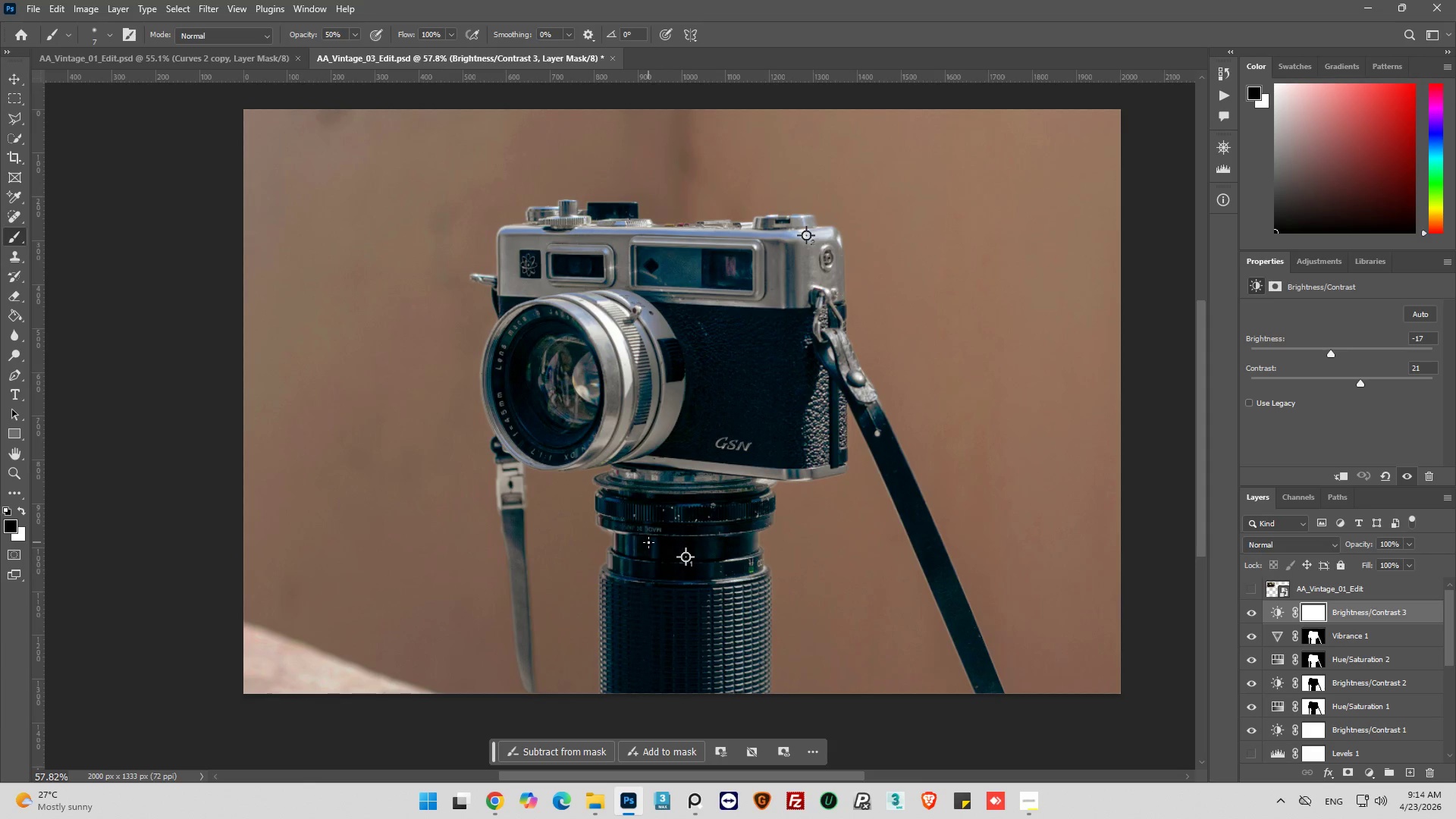 
scroll: coordinate [529, 233], scroll_direction: up, amount: 2.0
 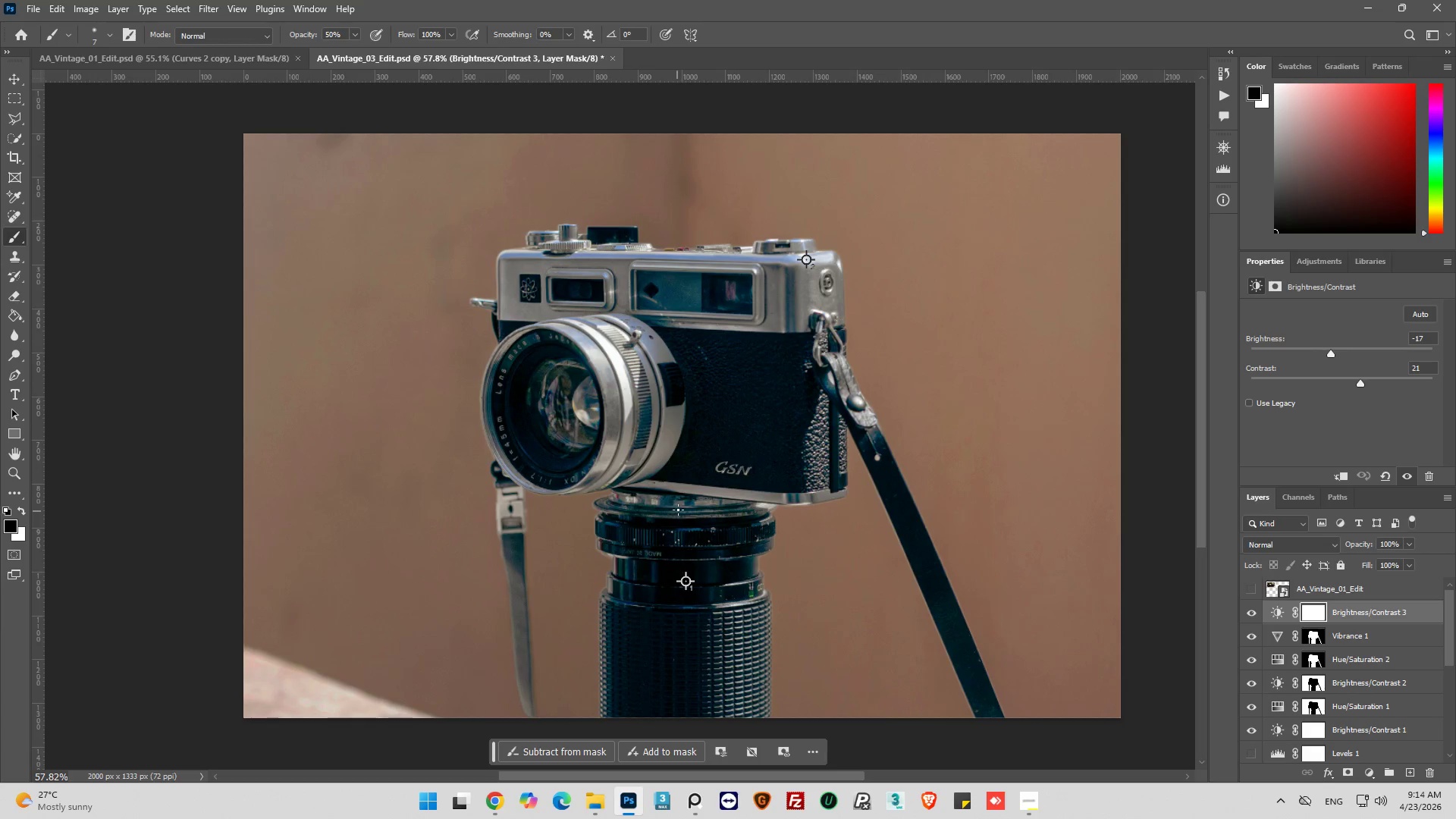 
wait(7.71)
 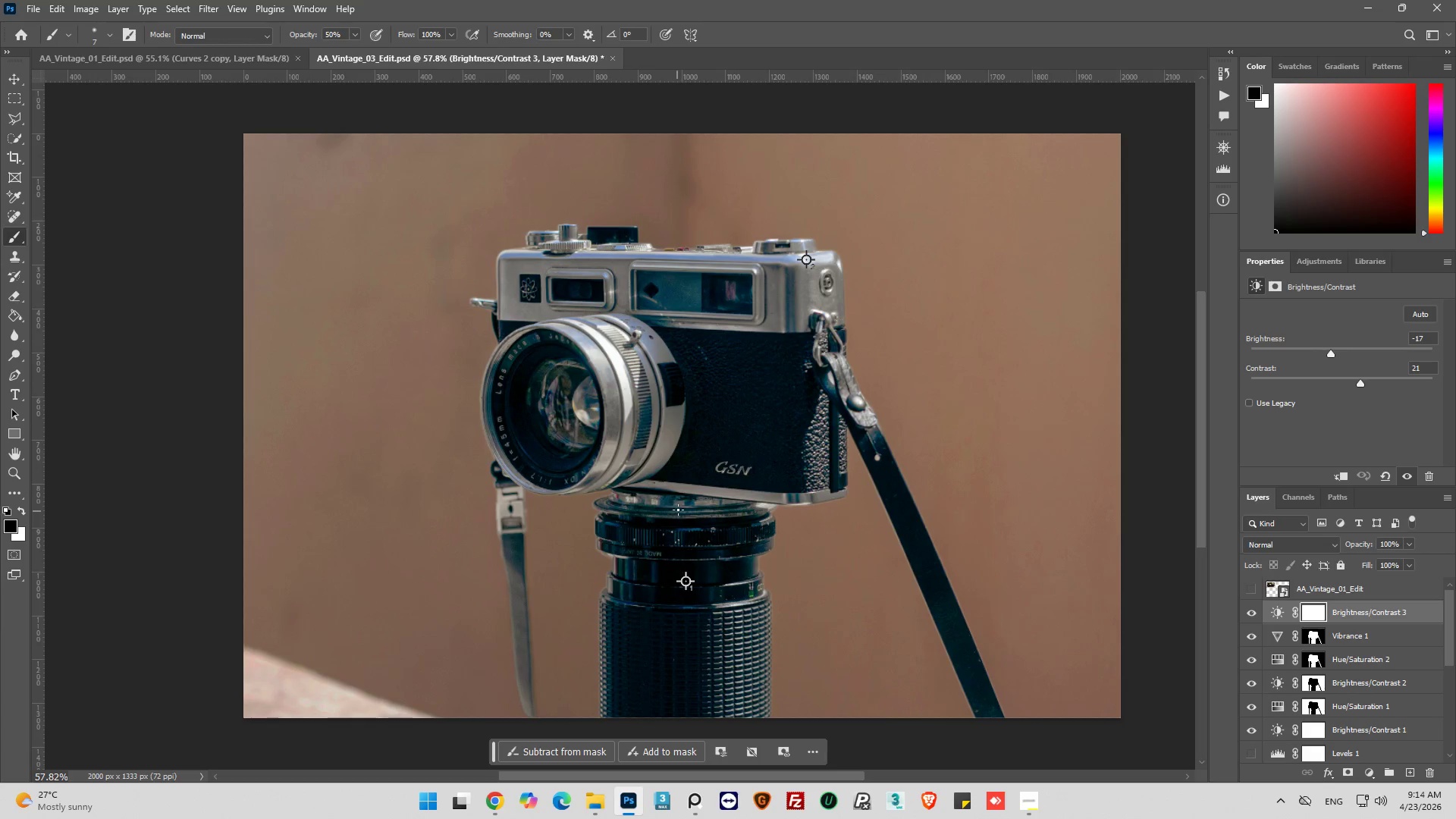 
left_click([1369, 774])
 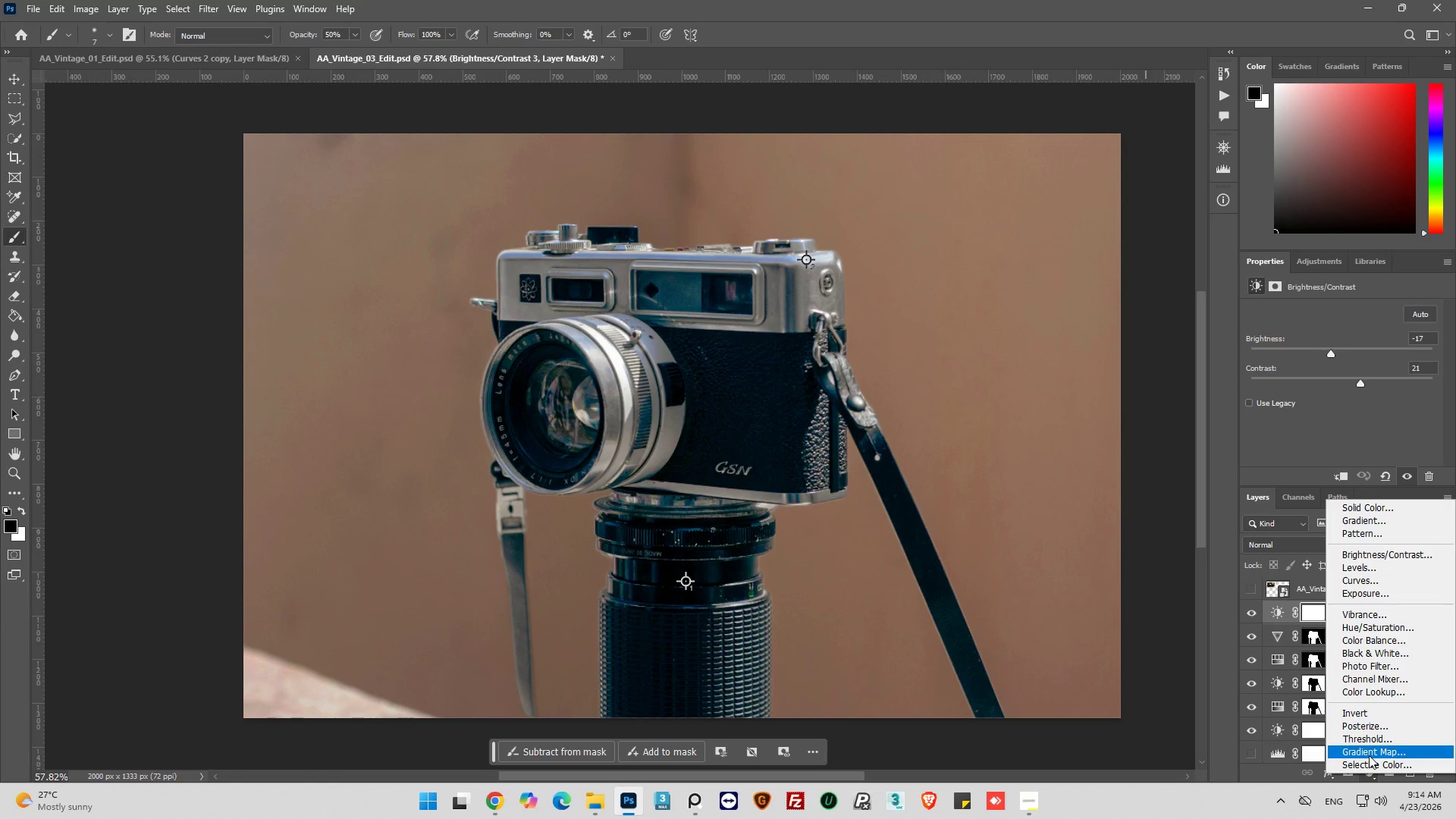 
left_click([1369, 755])
 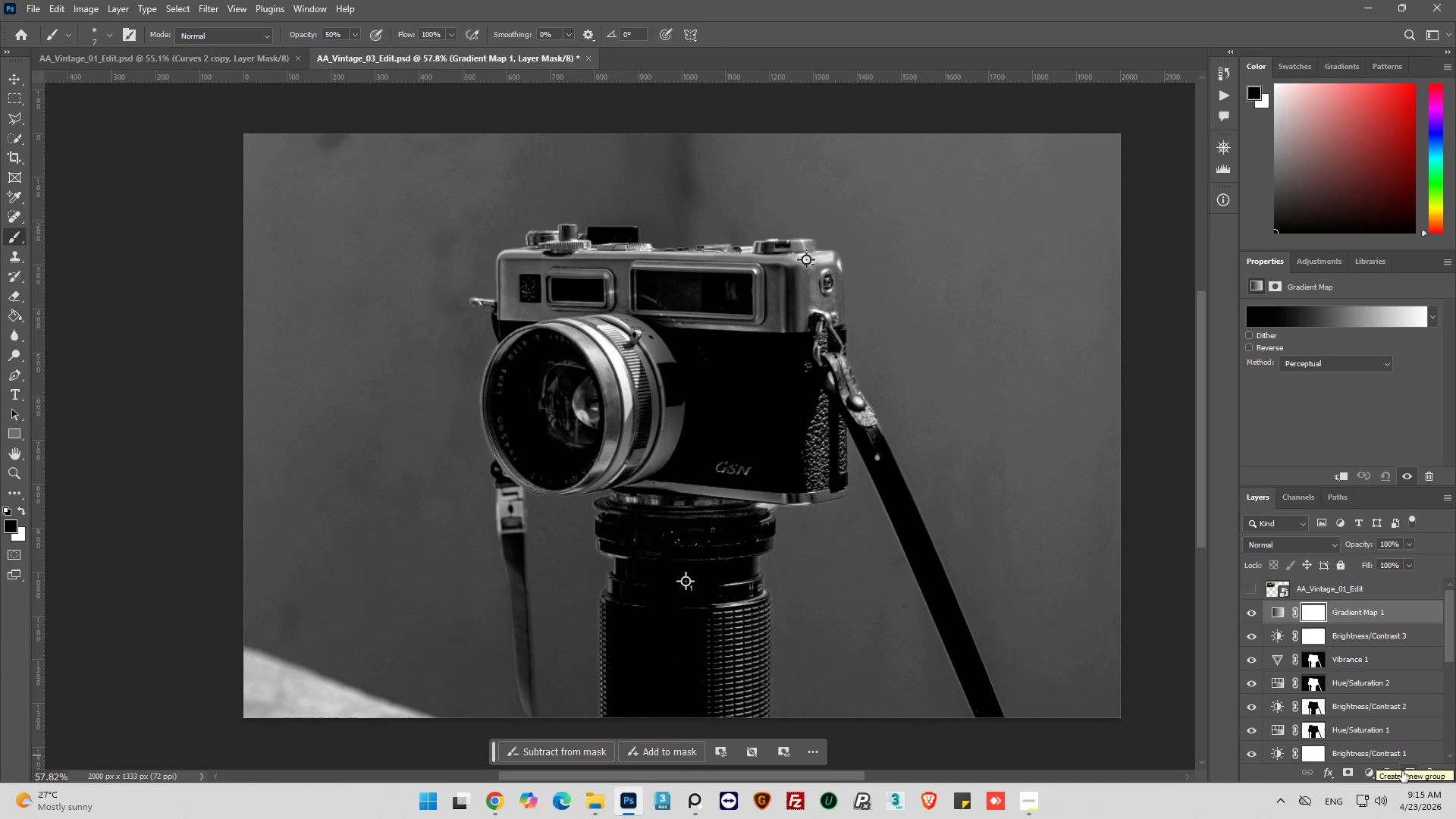 
wait(6.11)
 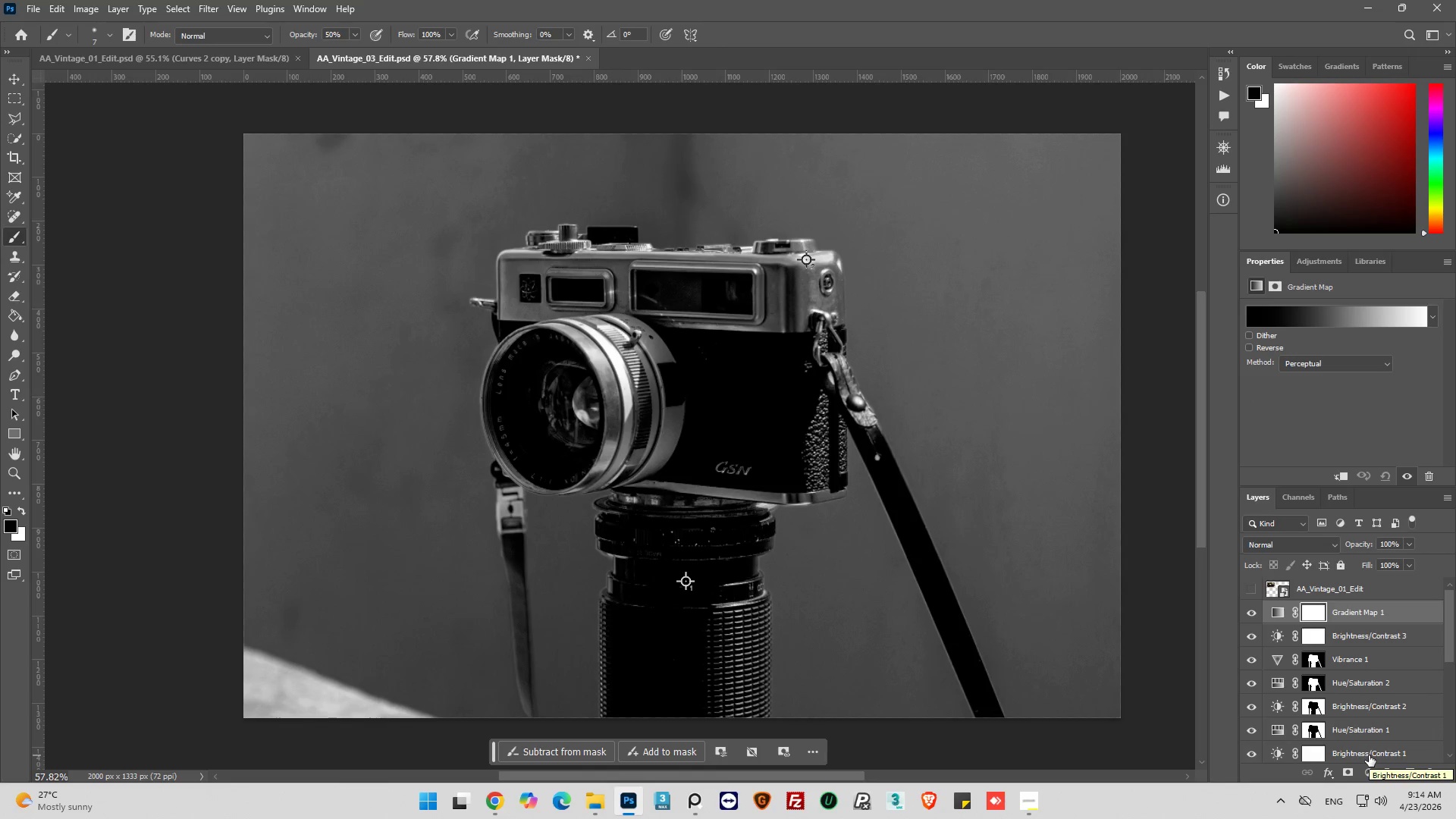 
left_click([1275, 617])
 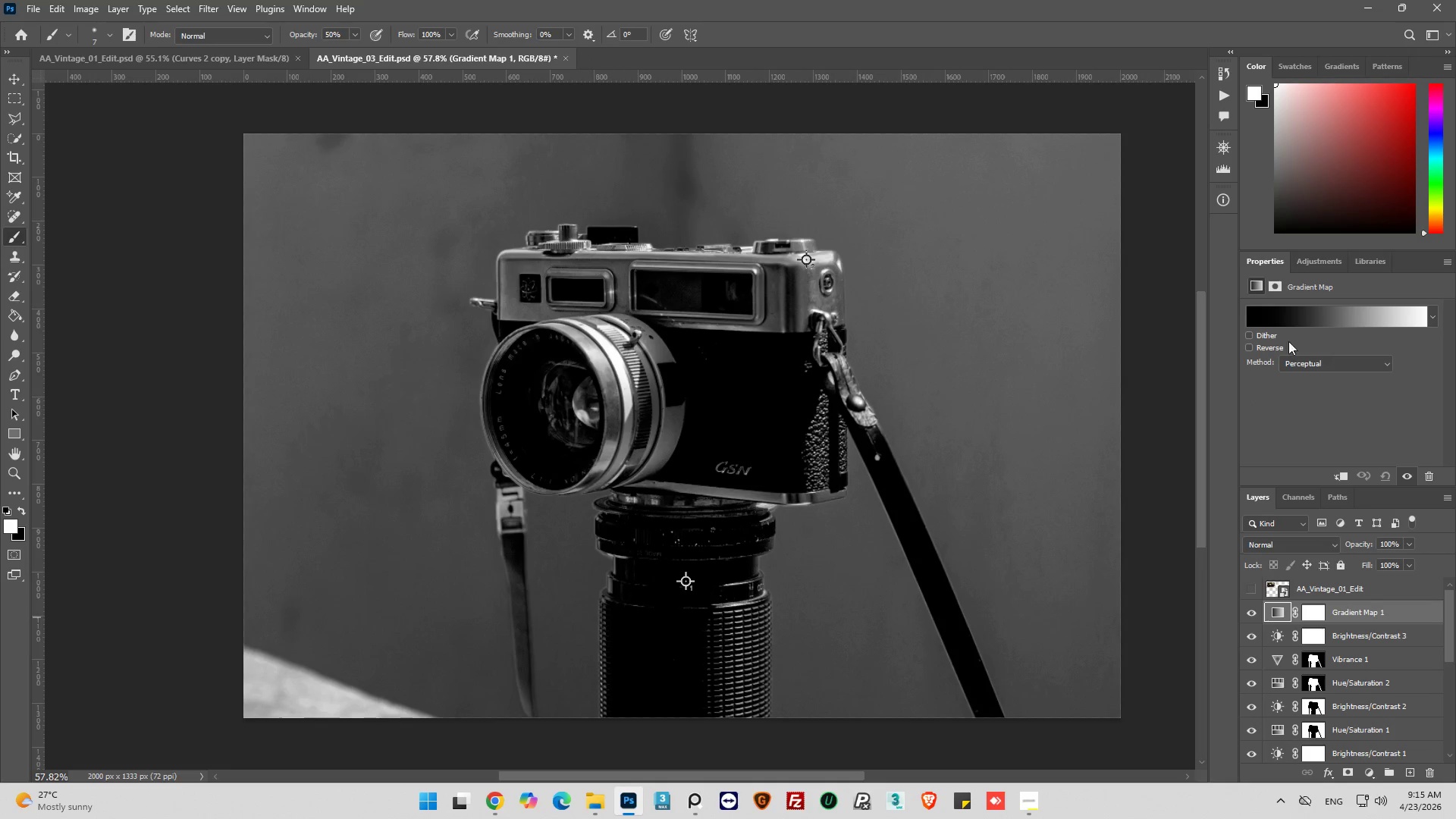 
left_click([1279, 328])
 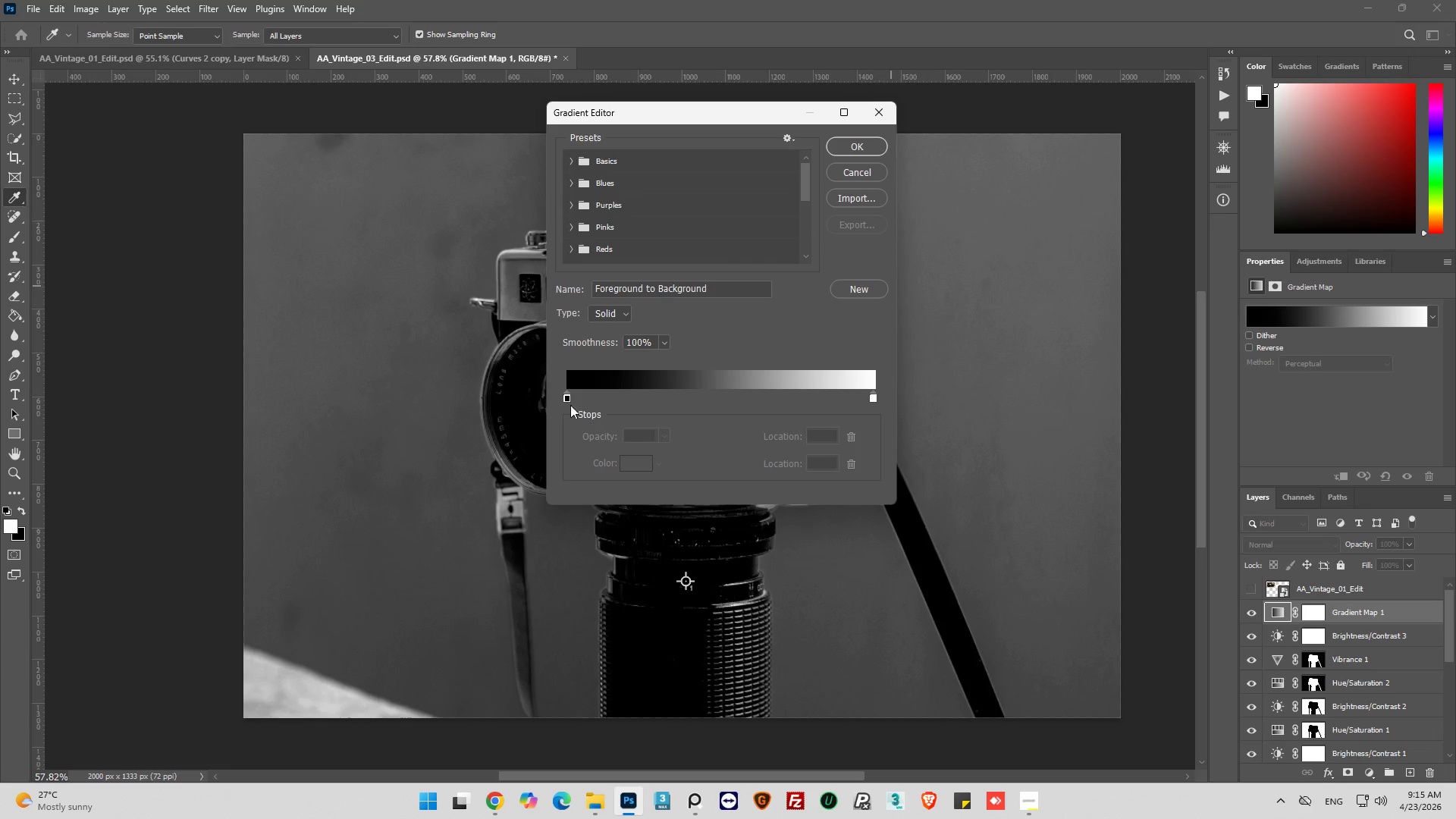 
double_click([567, 398])
 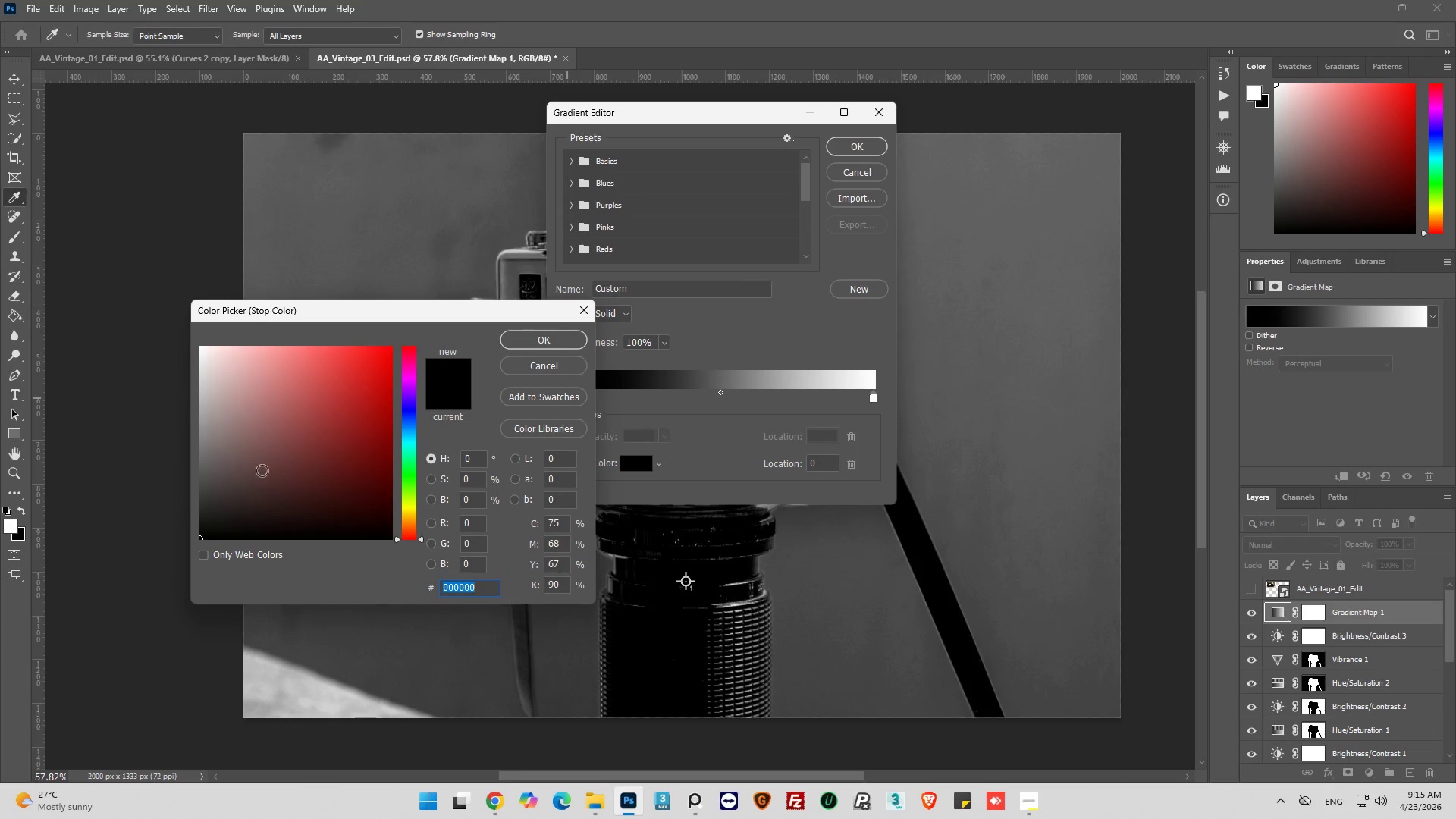 
left_click_drag(start_coordinate=[239, 456], to_coordinate=[246, 438])
 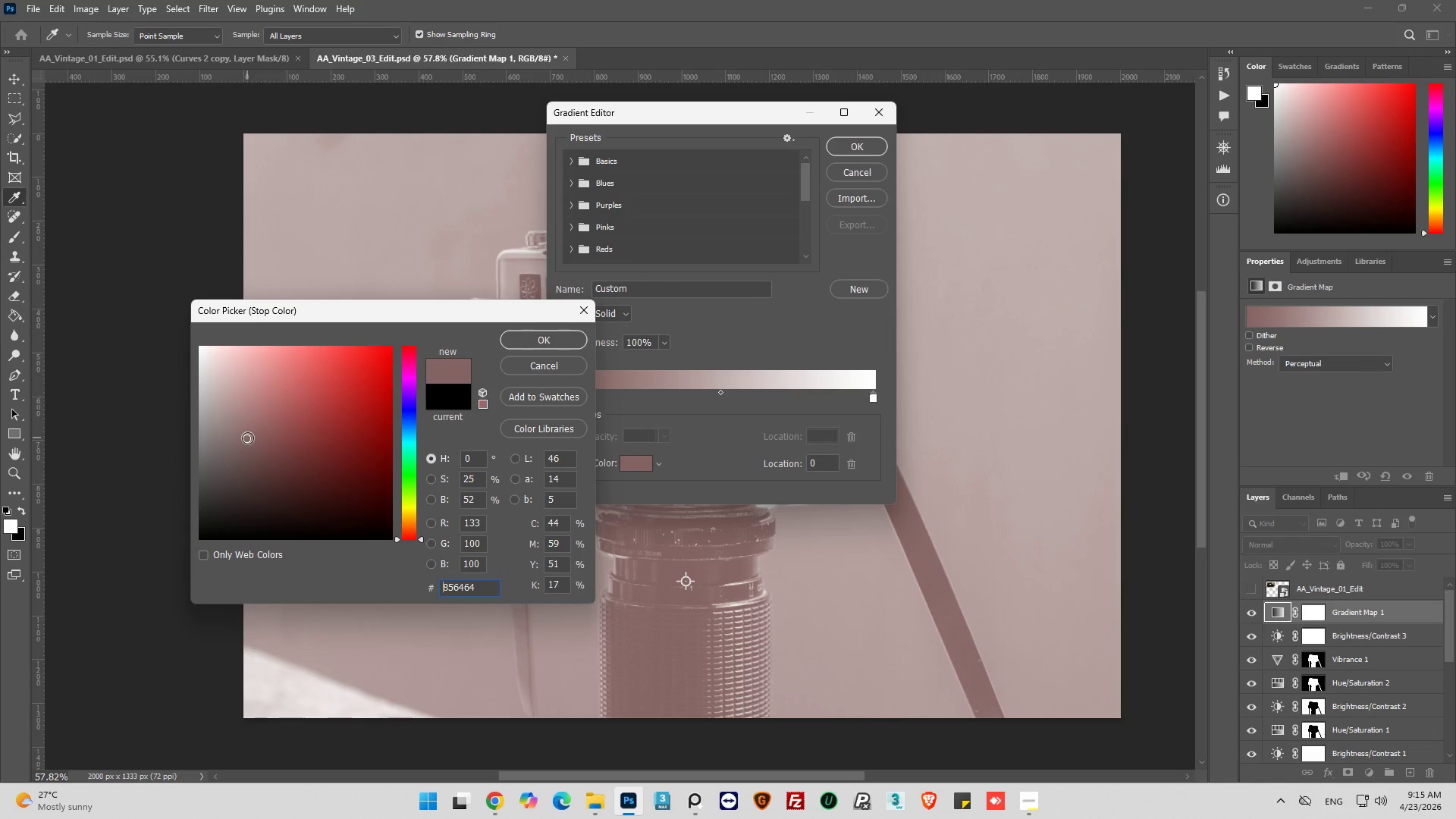 
left_click_drag(start_coordinate=[247, 438], to_coordinate=[285, 410])
 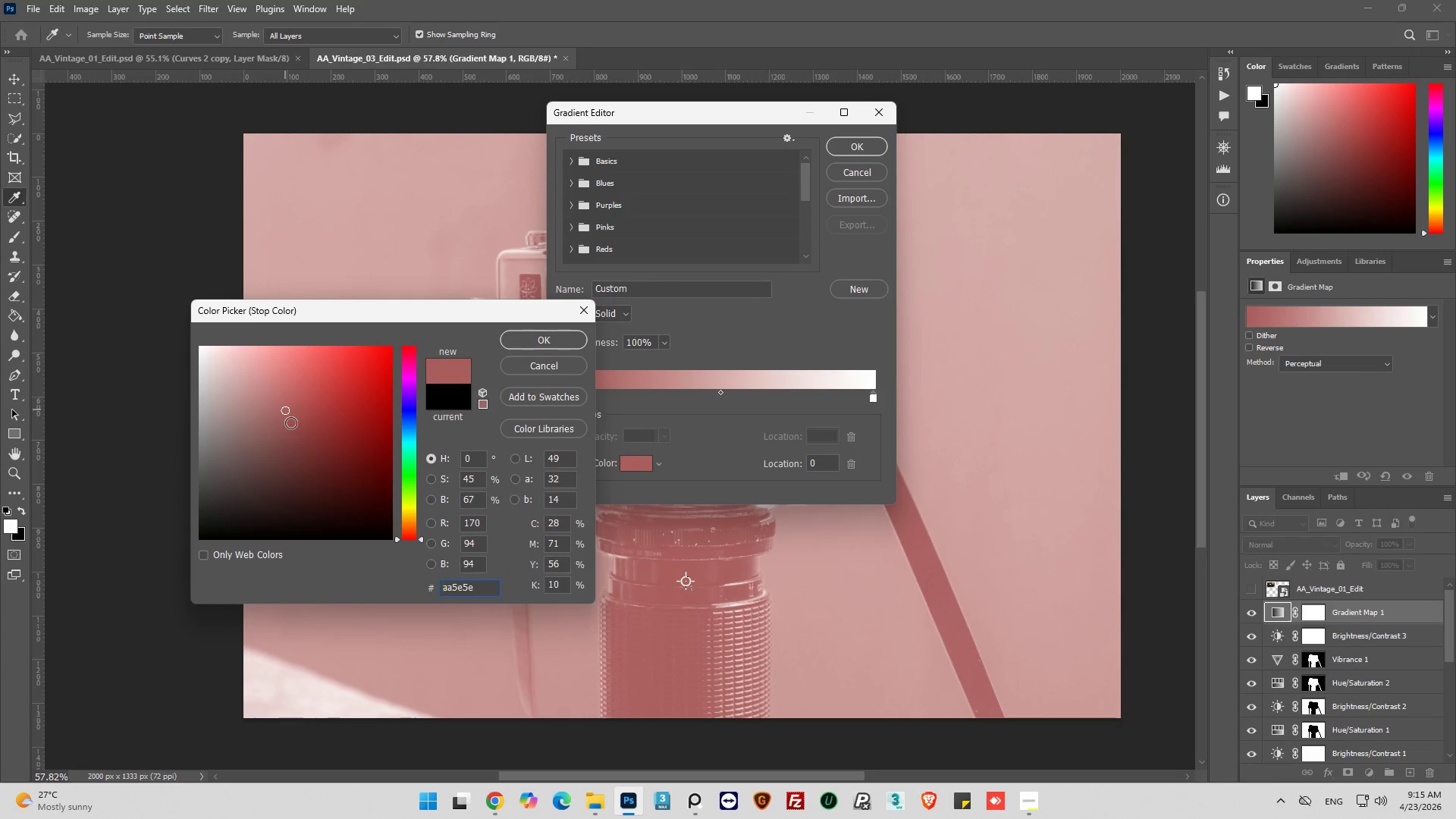 
left_click_drag(start_coordinate=[290, 422], to_coordinate=[260, 399])
 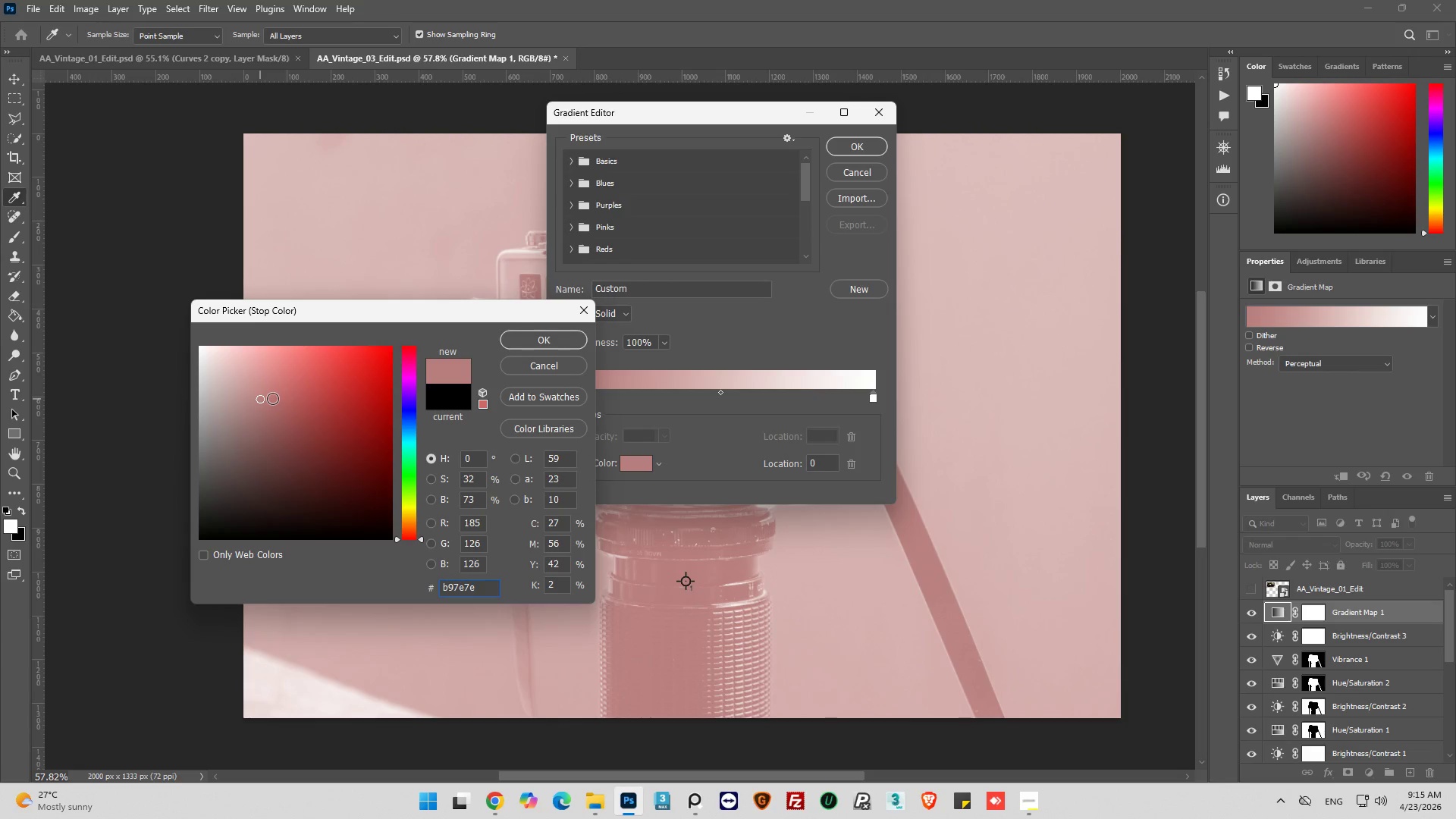 
left_click_drag(start_coordinate=[272, 398], to_coordinate=[275, 419])
 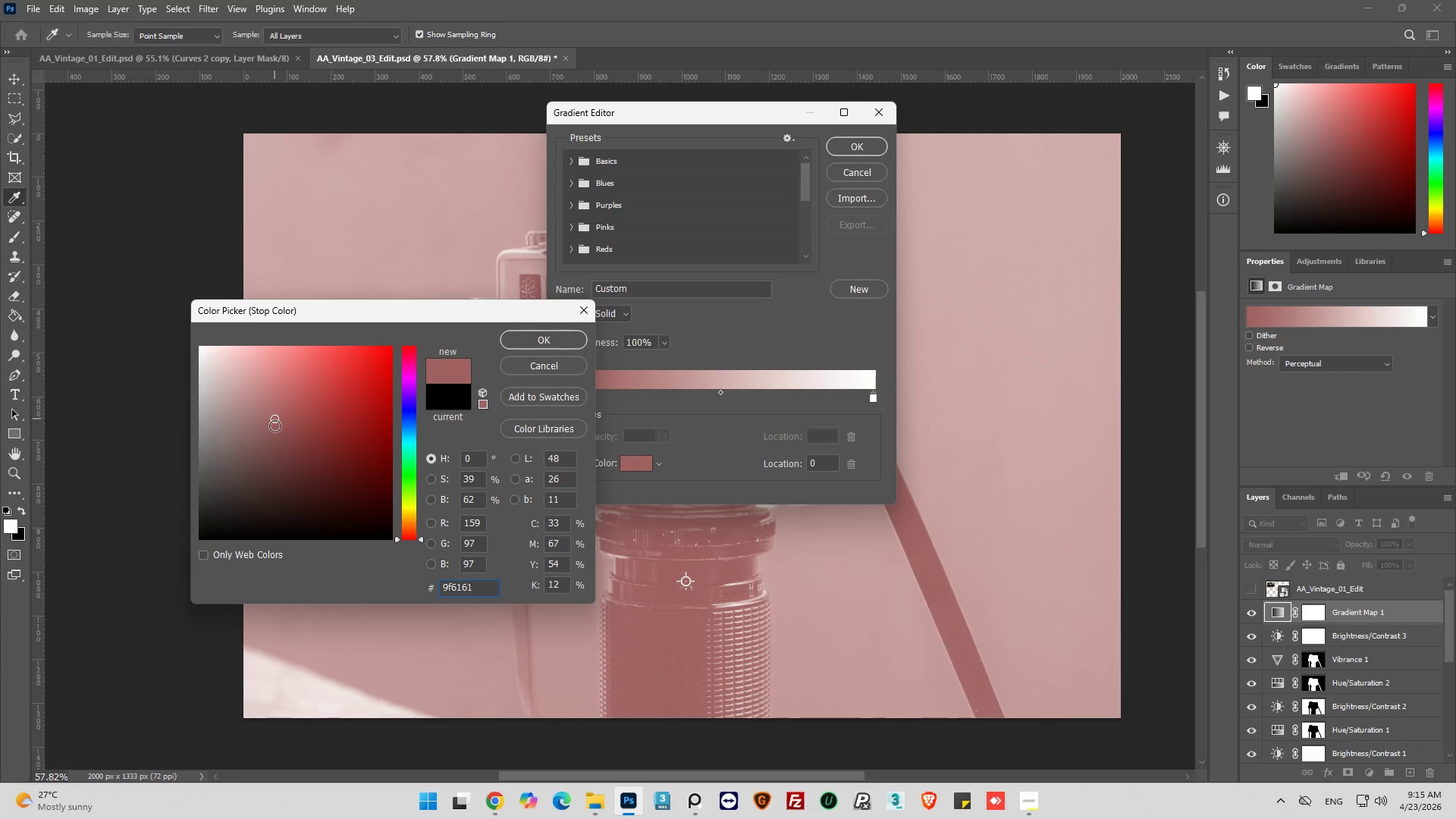 
left_click([275, 425])
 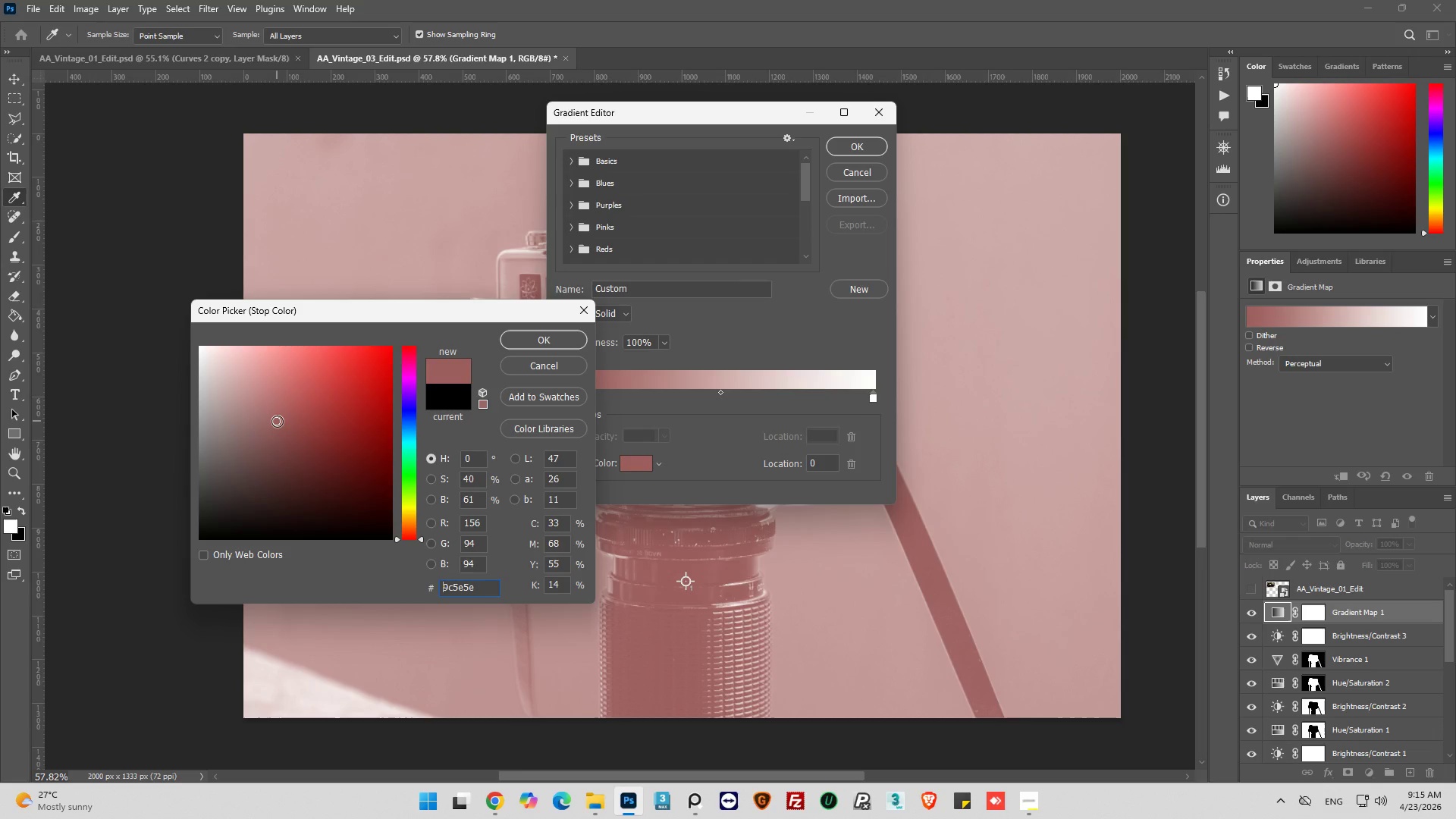 
wait(30.59)
 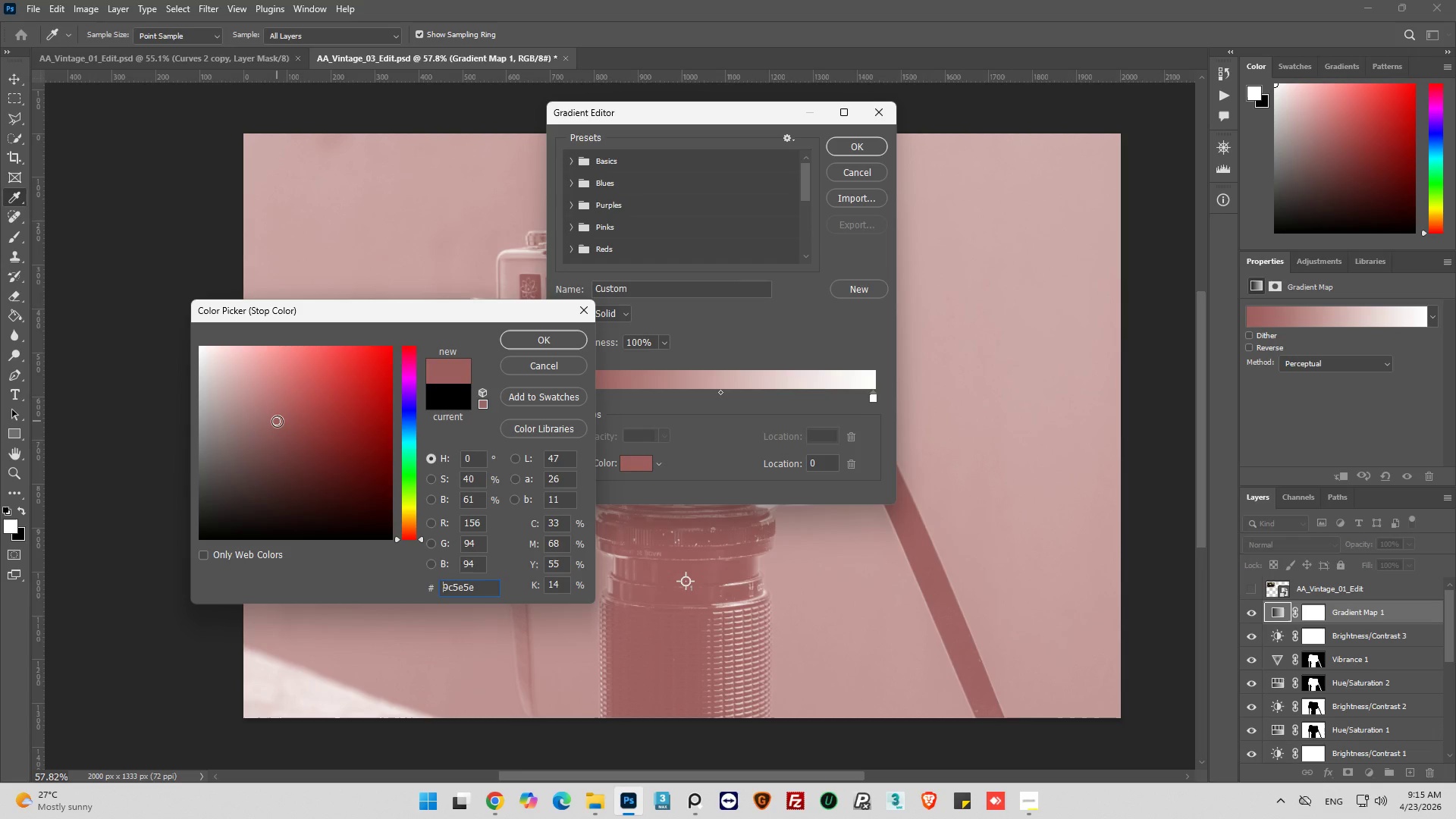 
scroll: coordinate [374, 346], scroll_direction: down, amount: 1.0
 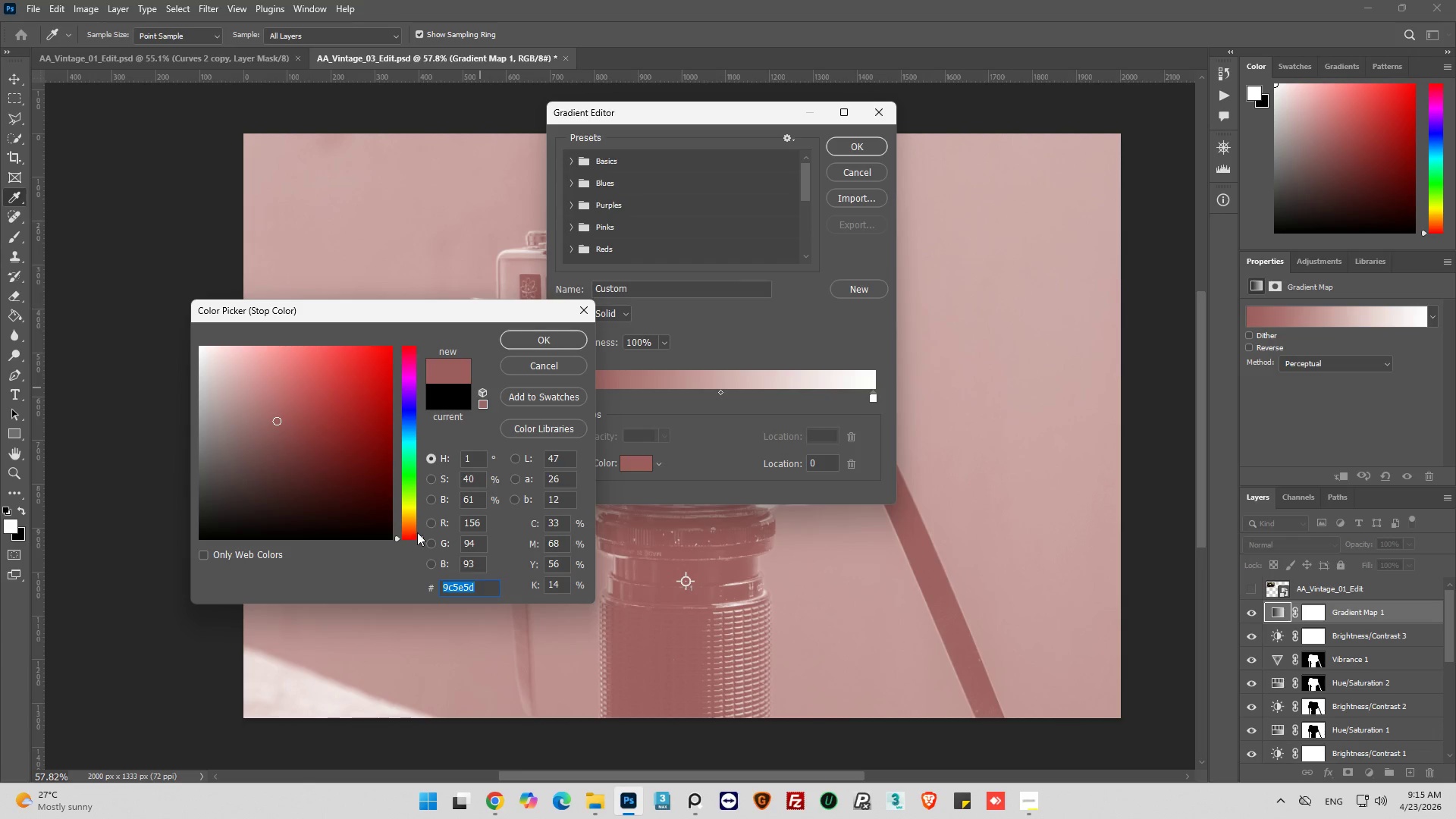 
left_click_drag(start_coordinate=[419, 536], to_coordinate=[416, 526])
 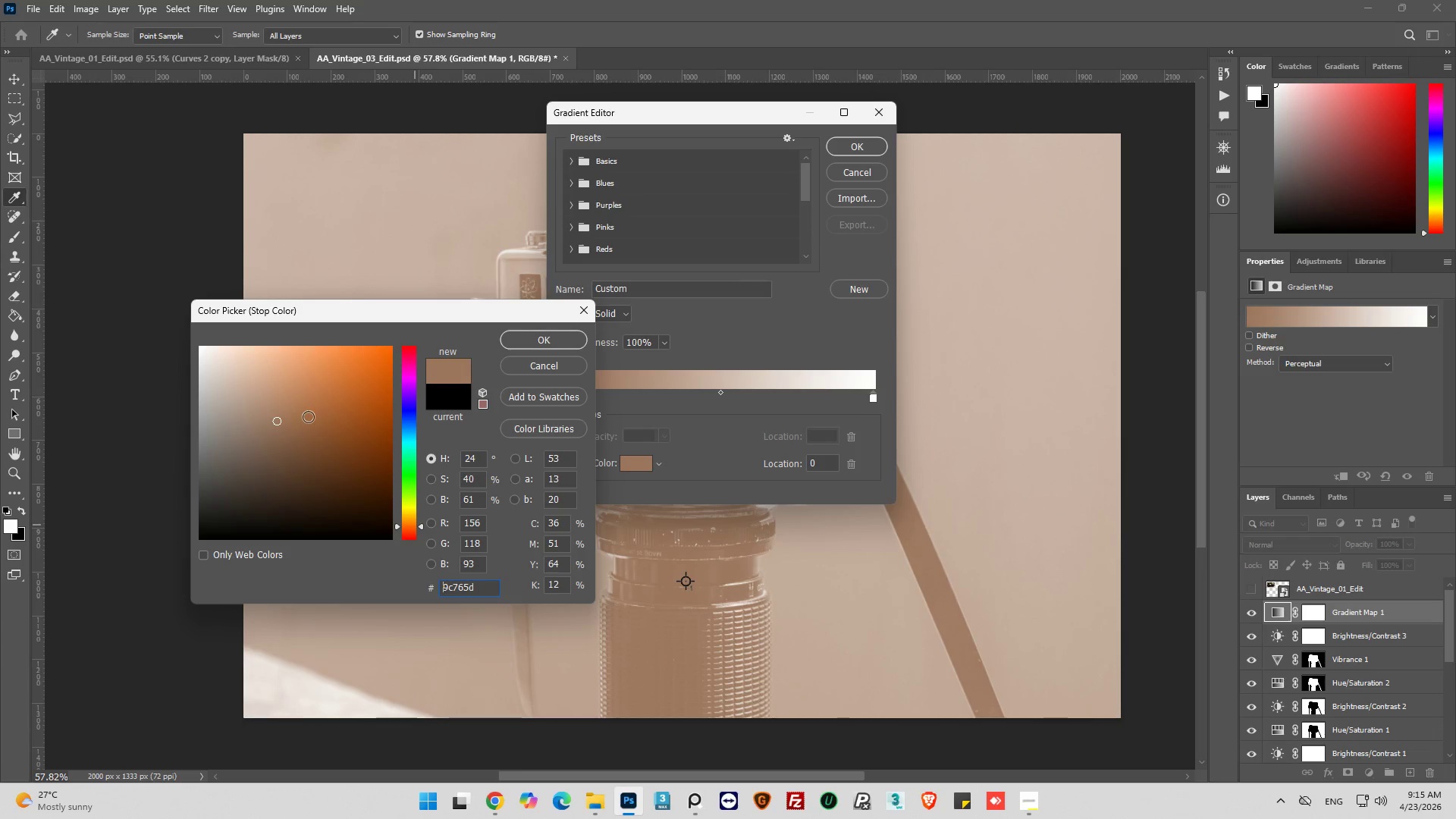 
left_click_drag(start_coordinate=[279, 418], to_coordinate=[303, 430])
 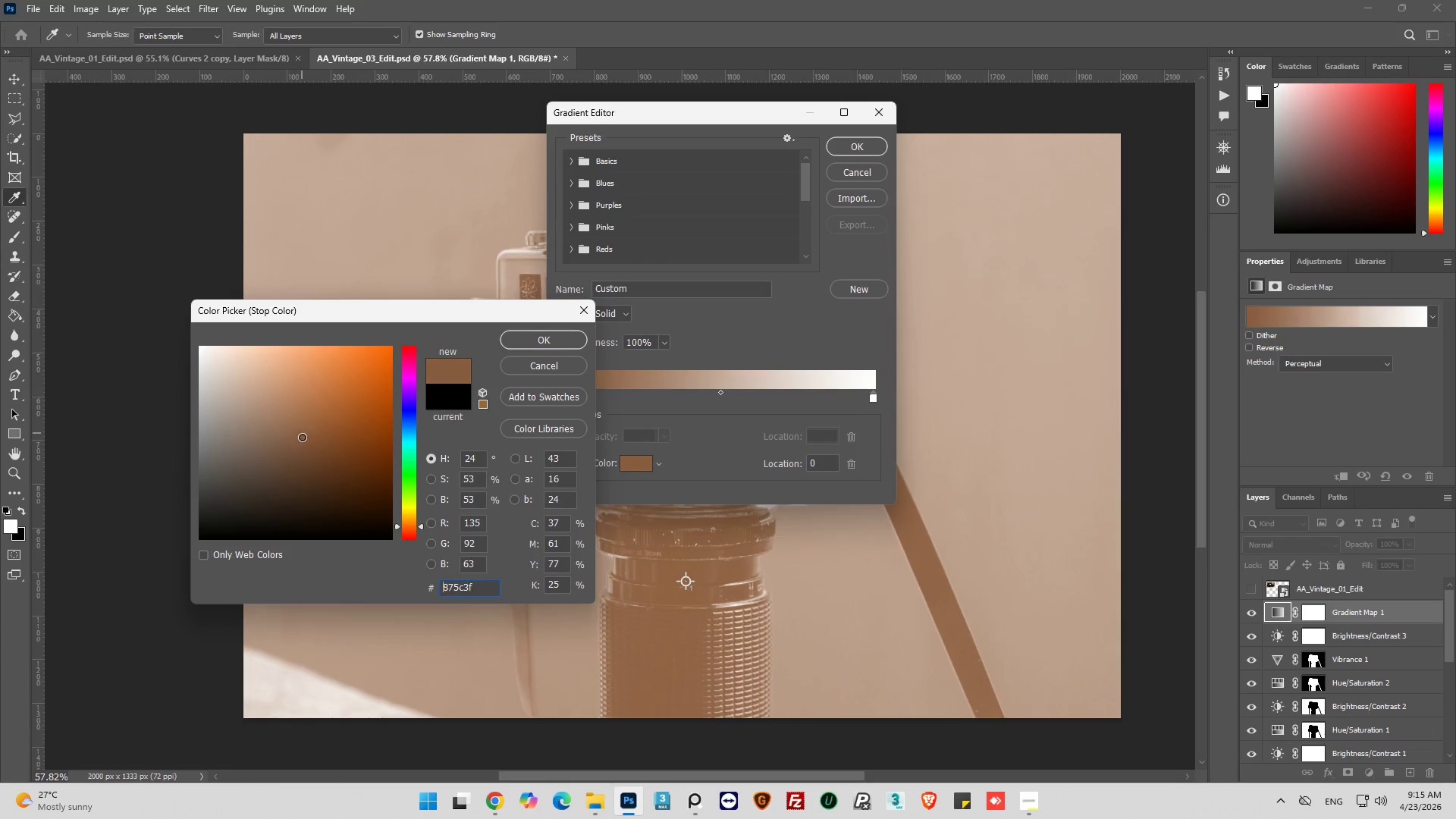 
left_click_drag(start_coordinate=[302, 437], to_coordinate=[318, 450])
 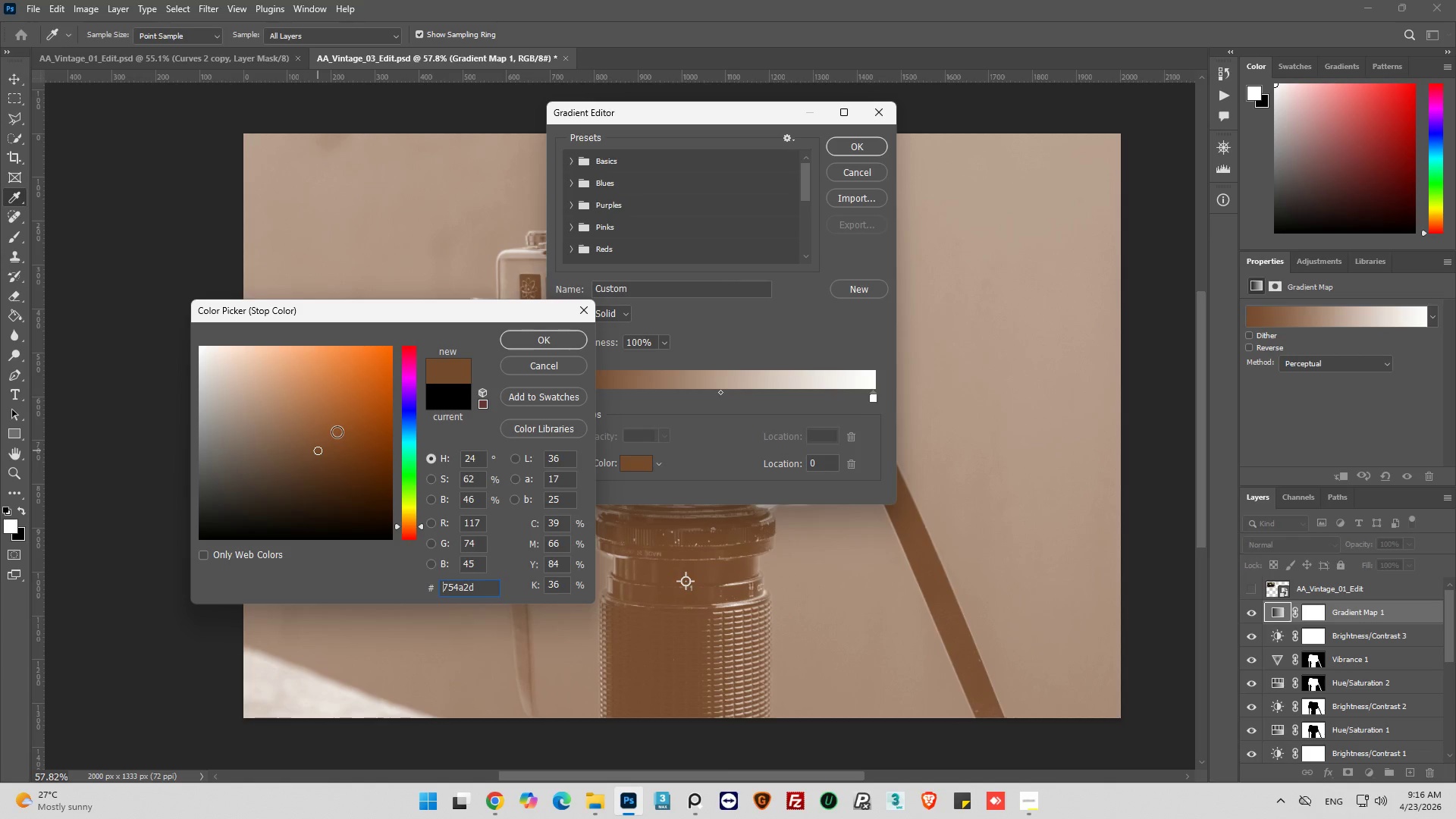 
wait(25.98)
 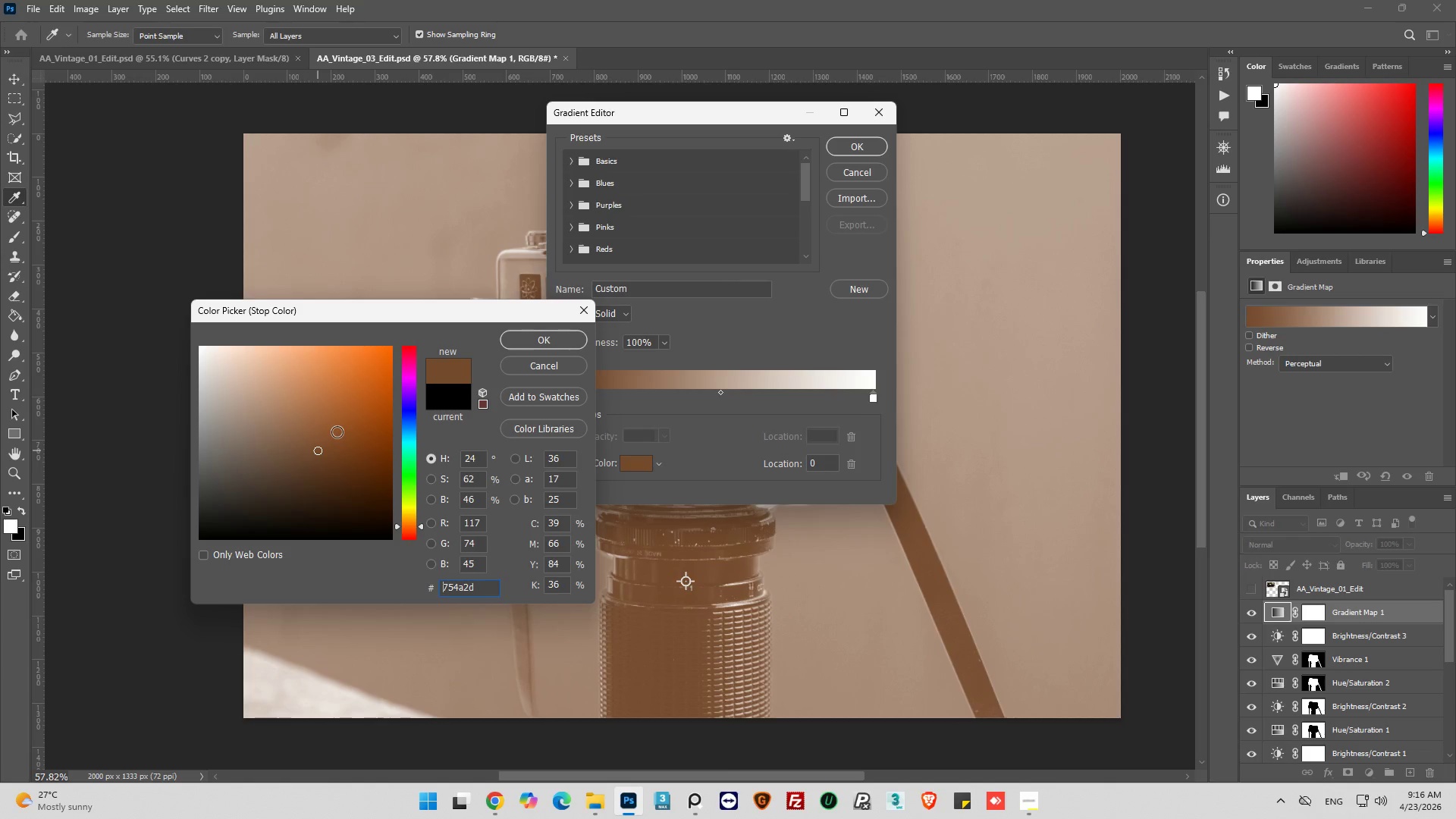 
left_click([561, 345])
 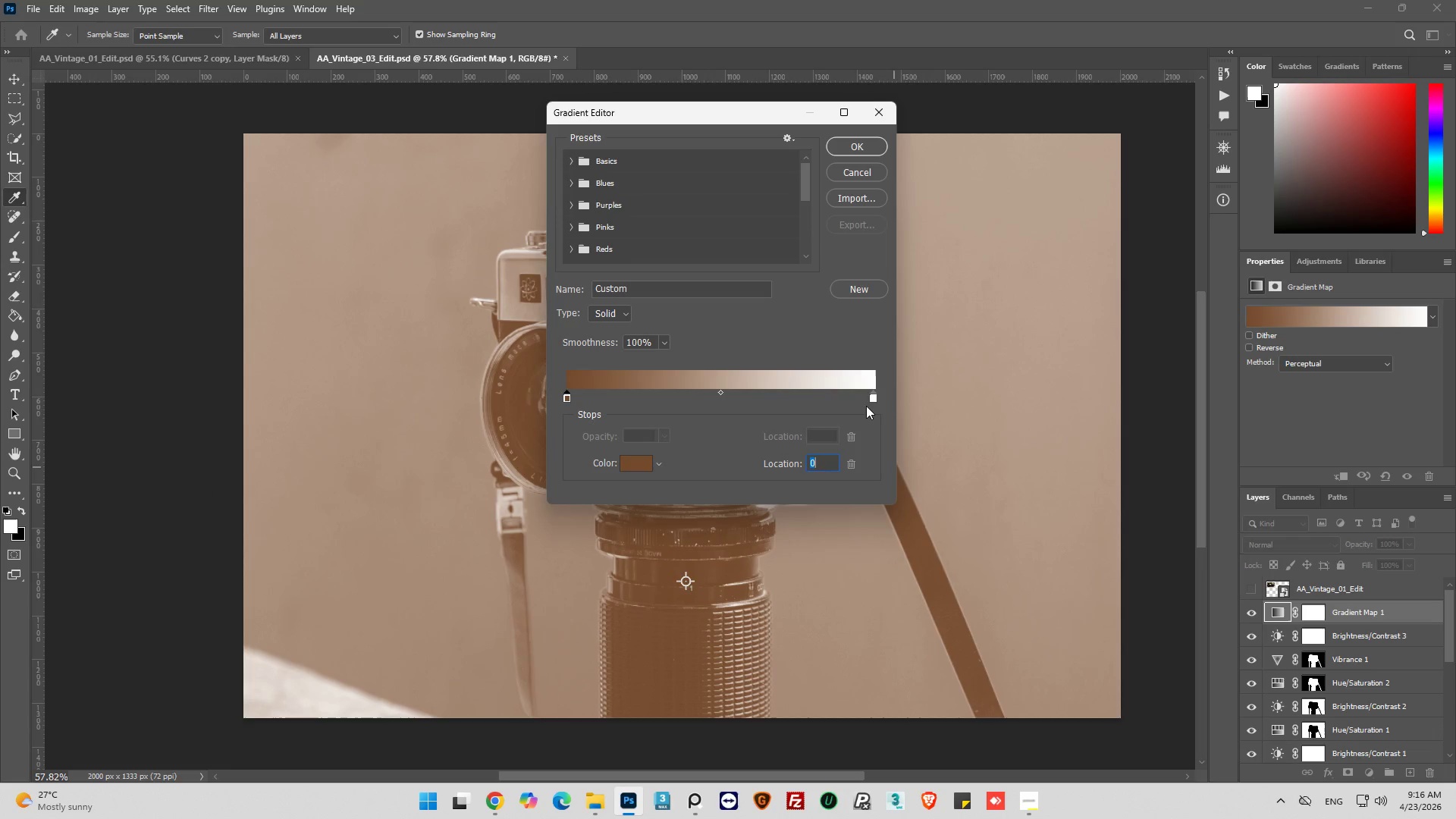 
left_click([875, 399])
 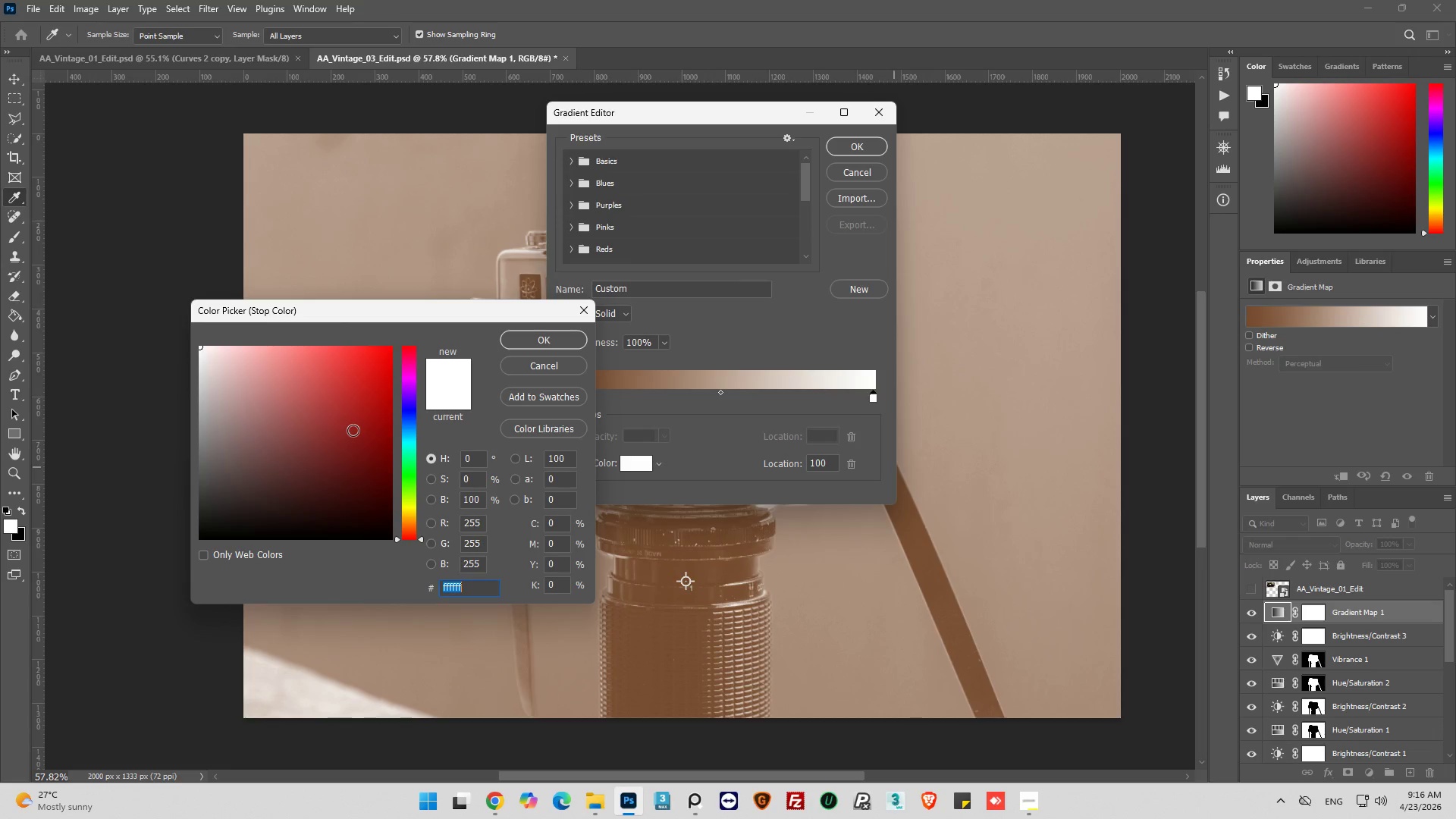 
left_click_drag(start_coordinate=[353, 430], to_coordinate=[328, 441])
 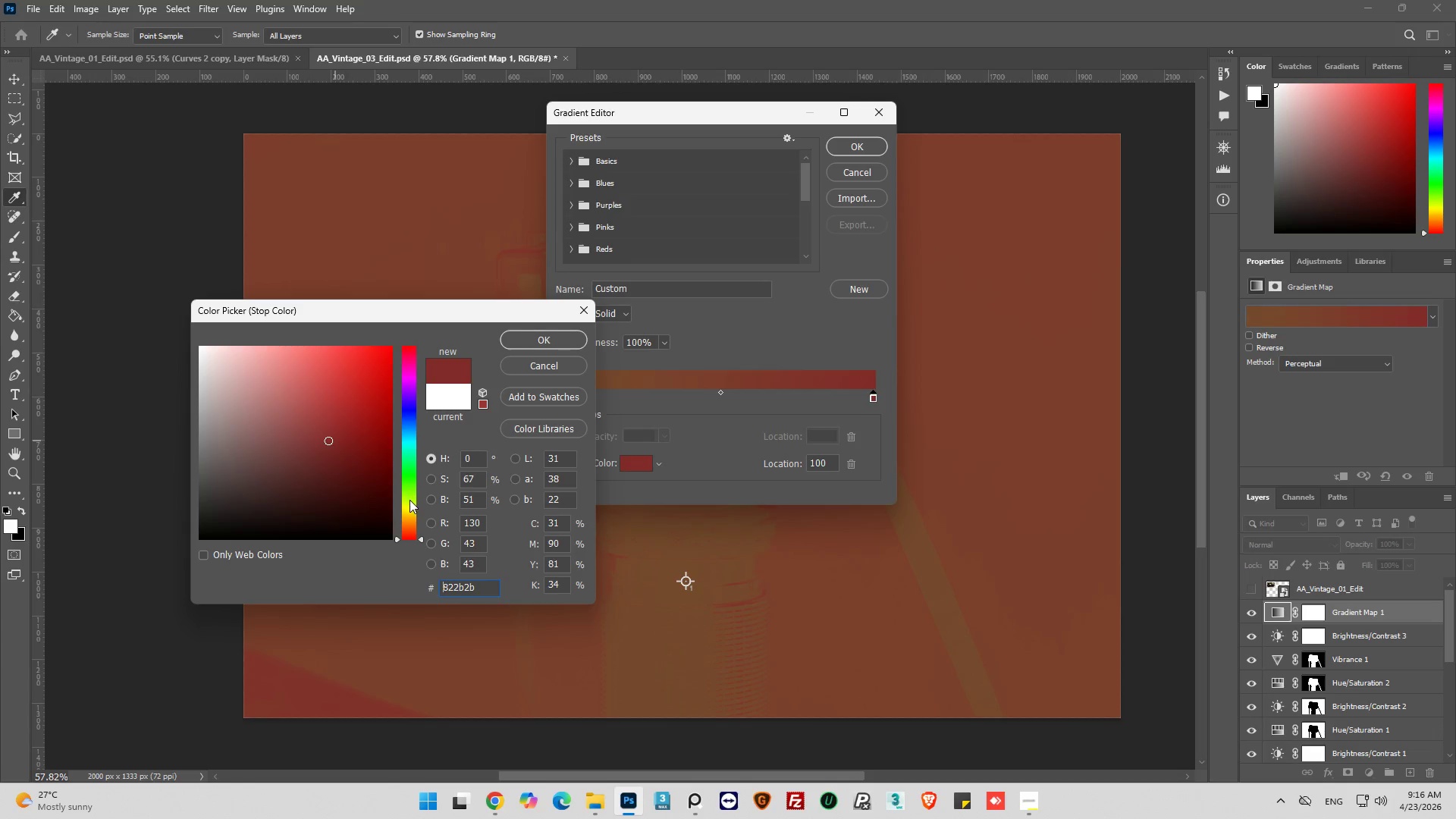 
left_click_drag(start_coordinate=[410, 507], to_coordinate=[412, 510])
 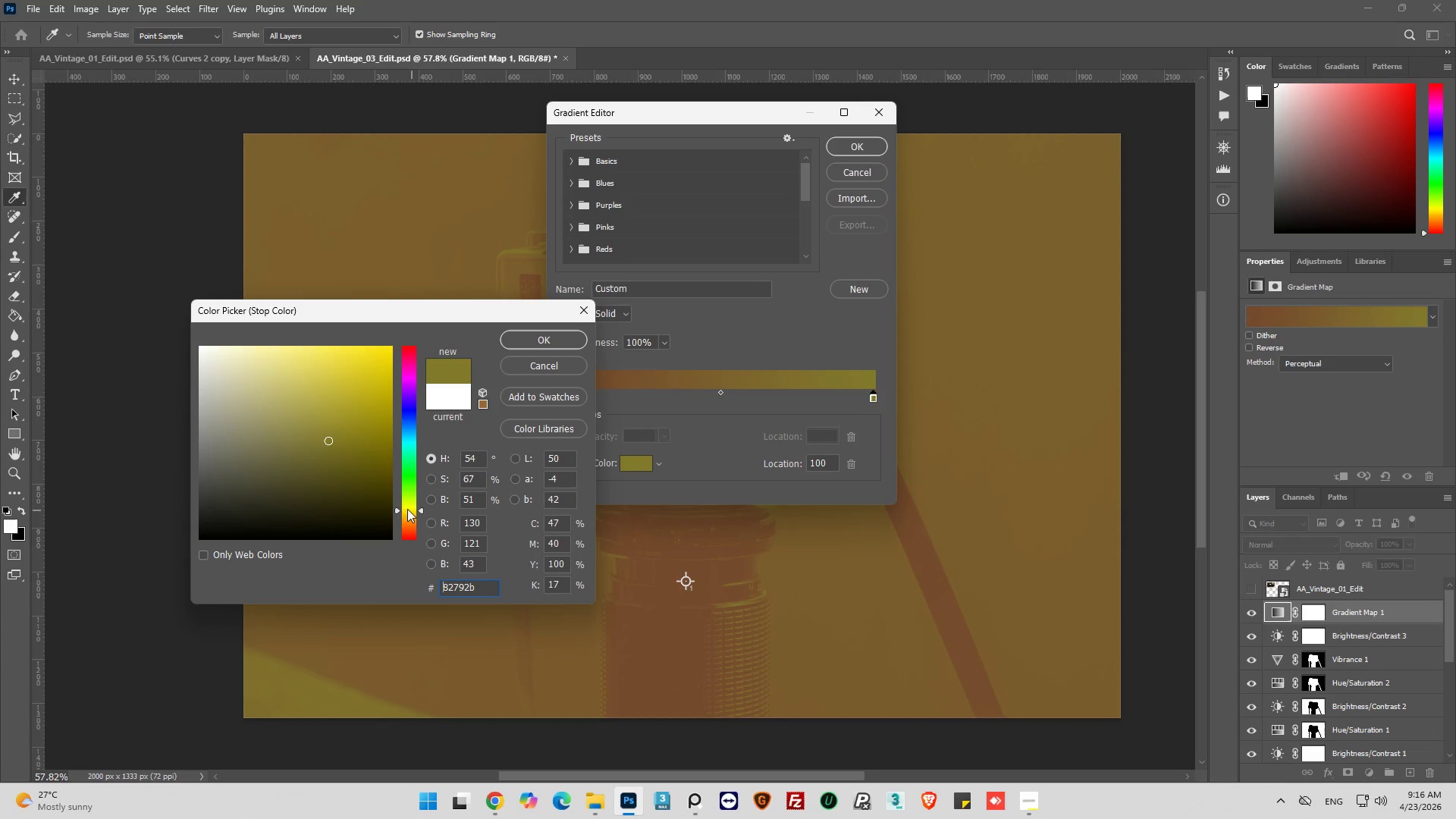 
left_click_drag(start_coordinate=[416, 512], to_coordinate=[416, 516])
 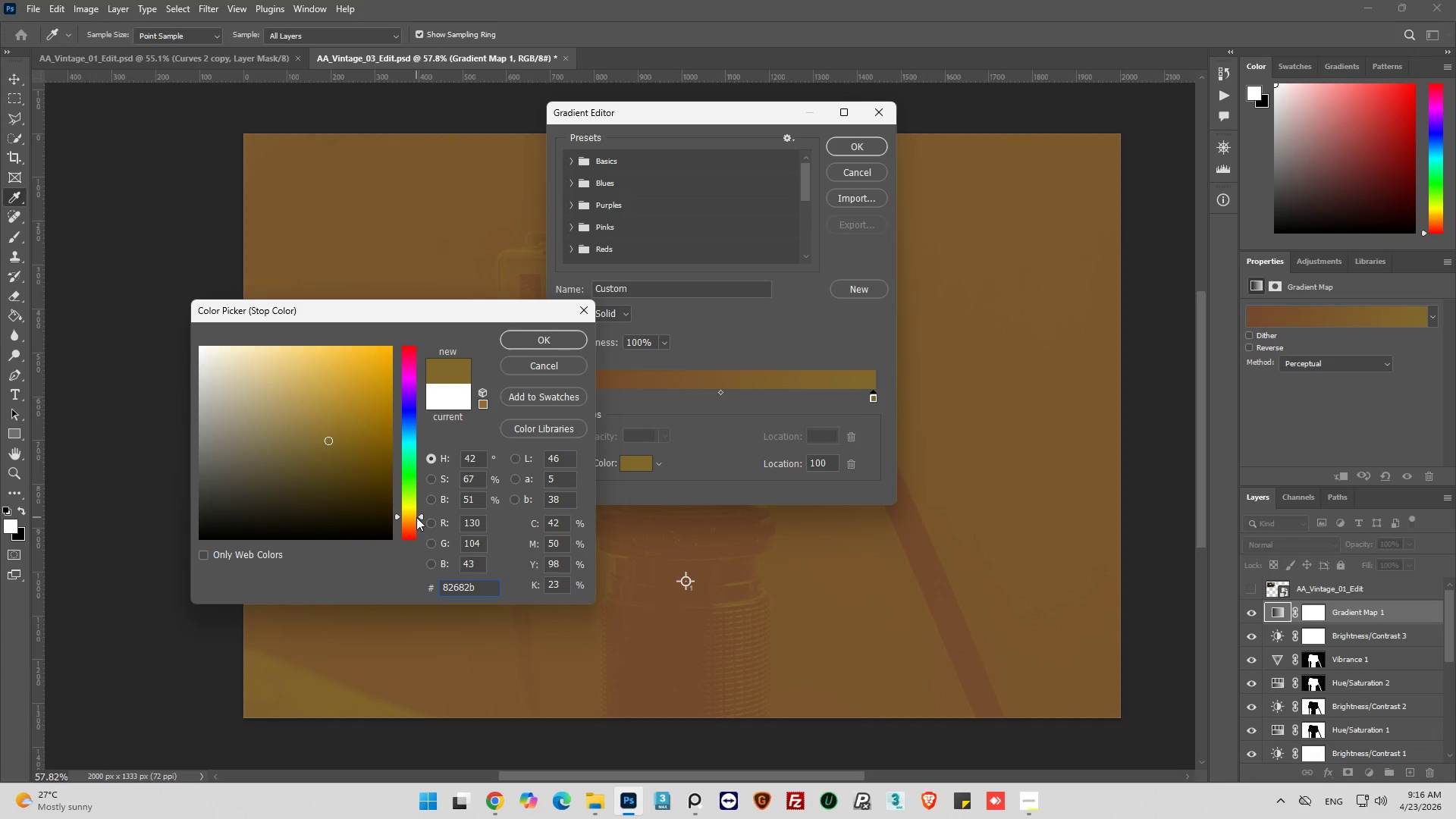 
left_click_drag(start_coordinate=[416, 517], to_coordinate=[417, 507])
 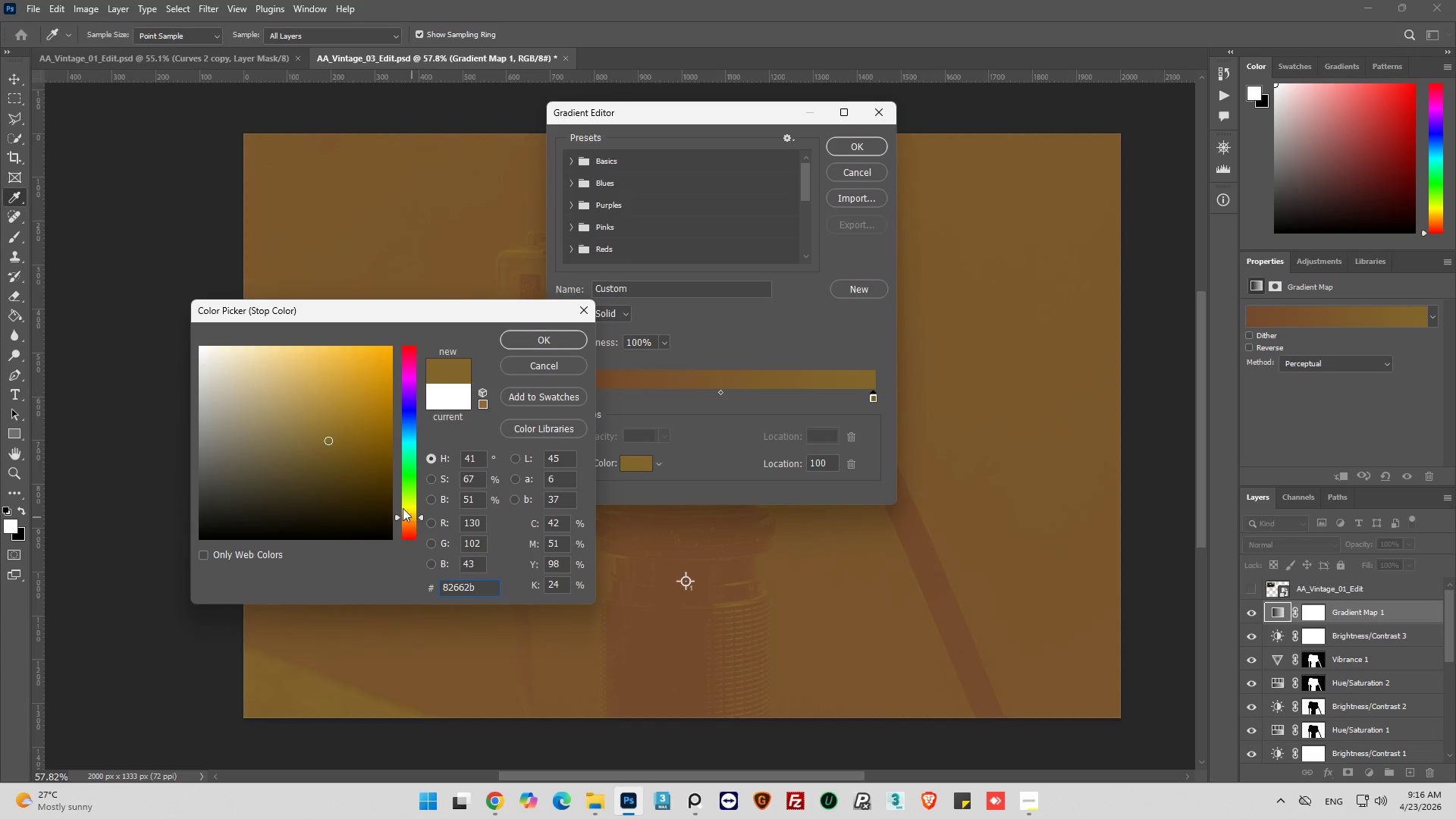 
left_click_drag(start_coordinate=[325, 439], to_coordinate=[282, 381])
 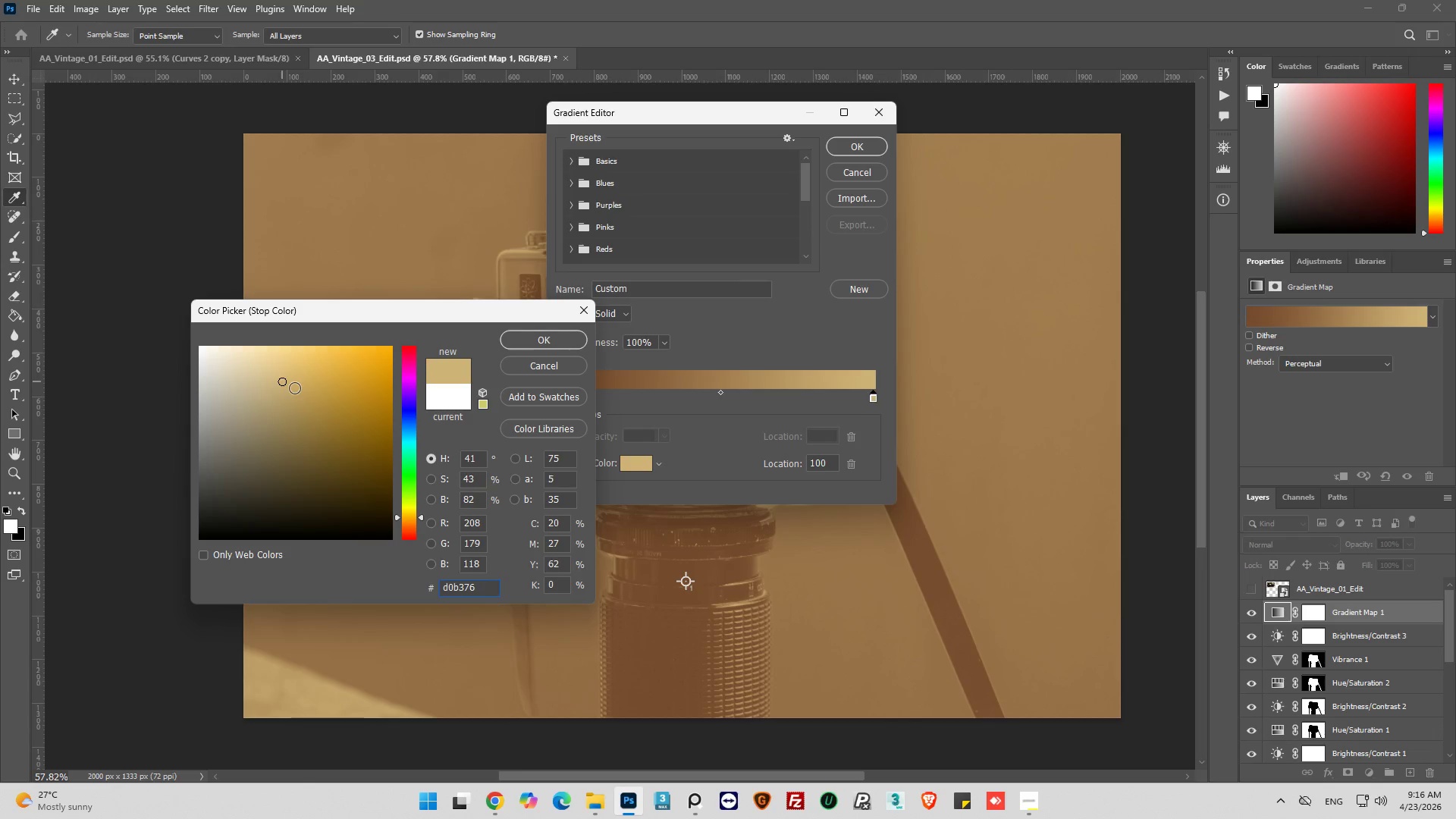 
left_click_drag(start_coordinate=[284, 382], to_coordinate=[268, 369])
 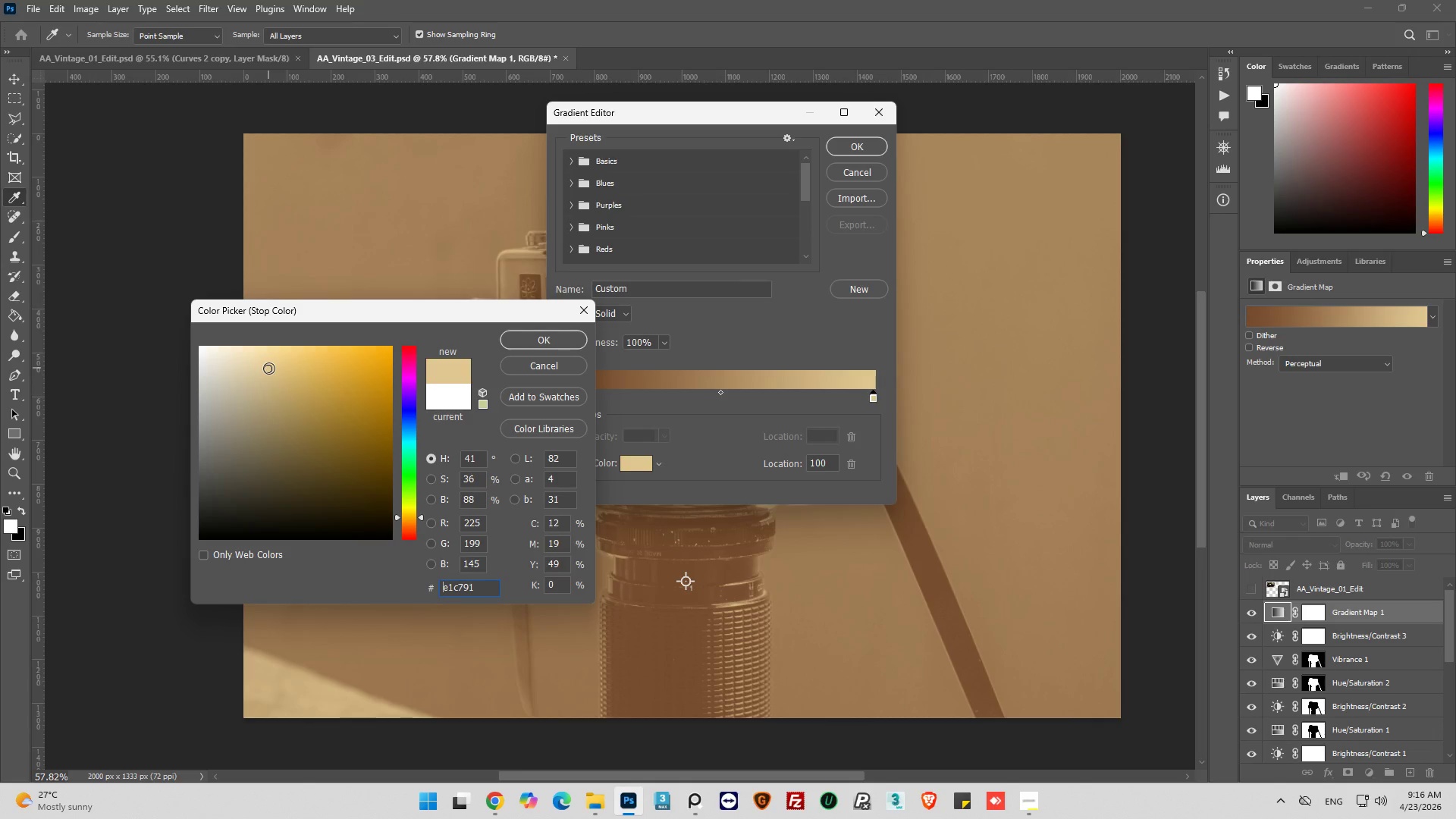 
wait(11.23)
 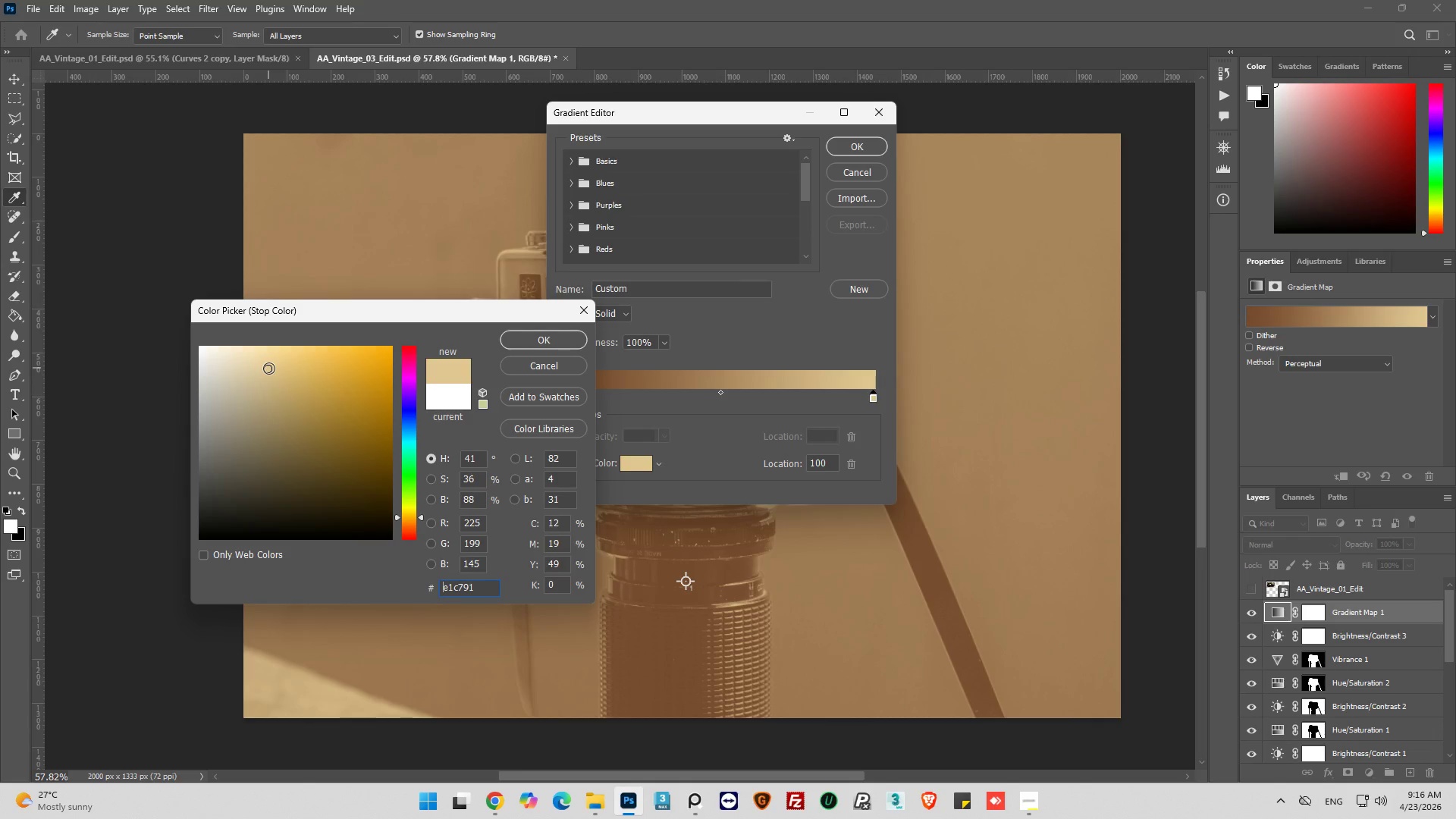 
left_click([720, 393])
 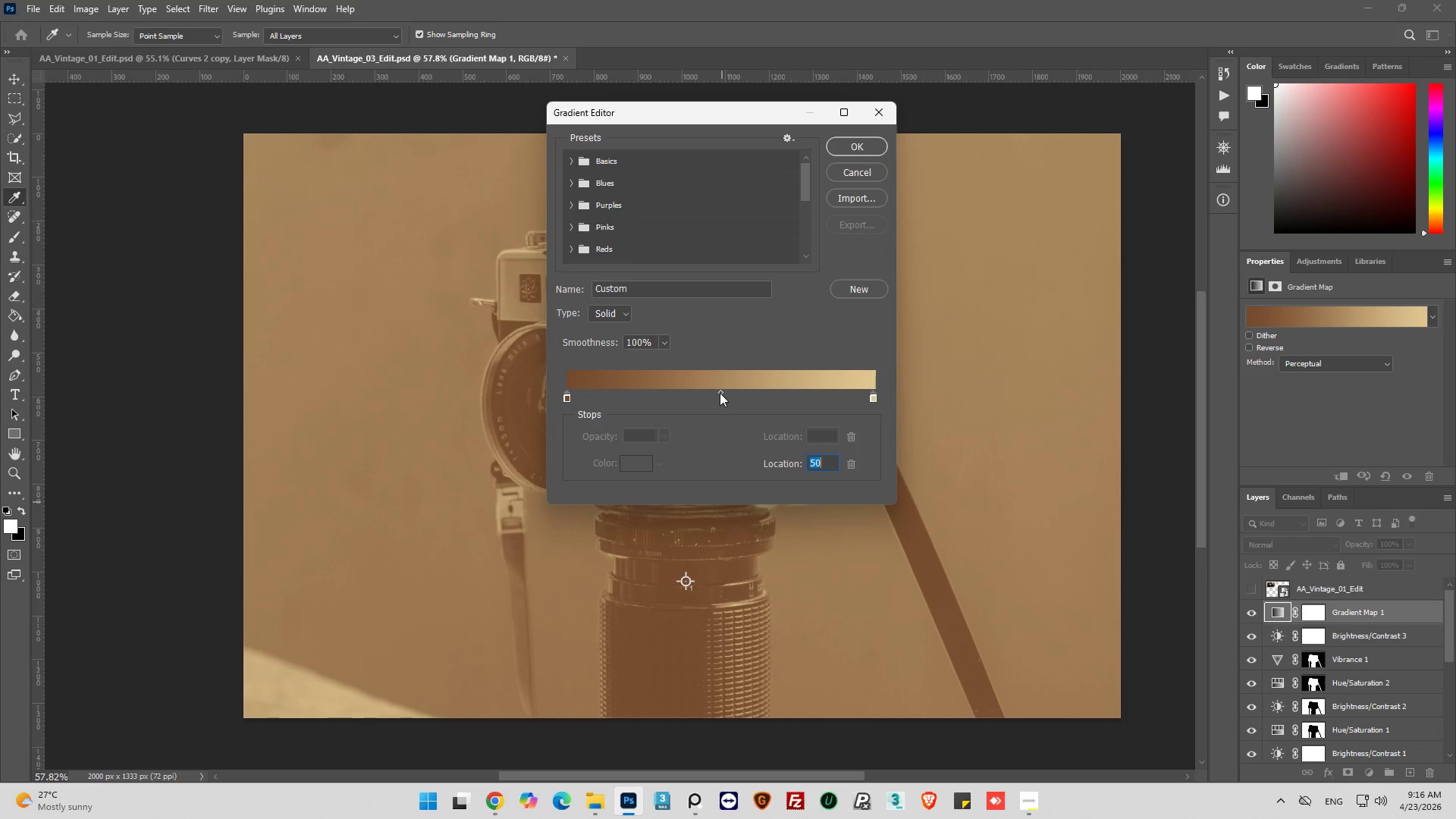 
left_click([720, 393])
 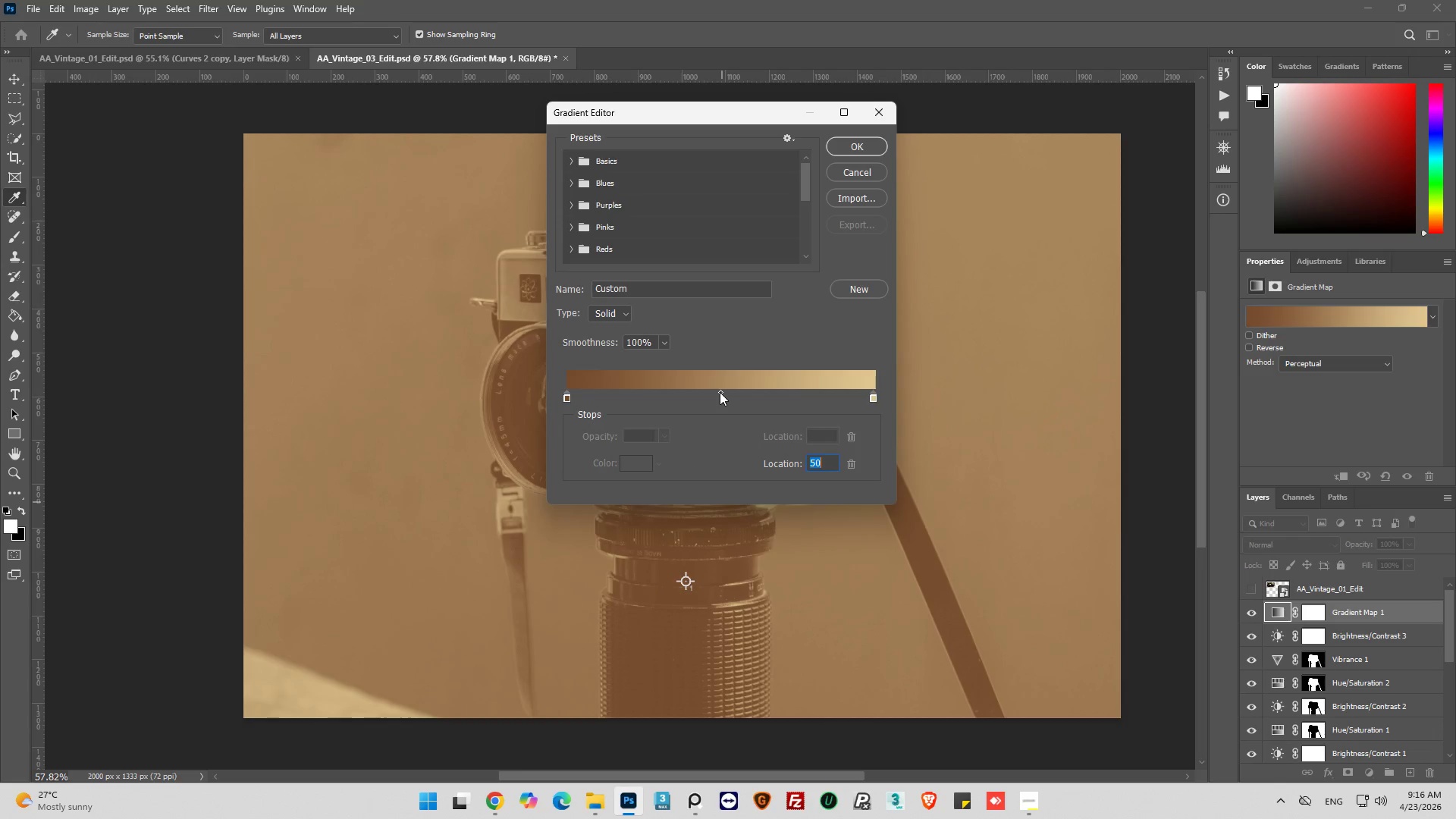 
left_click_drag(start_coordinate=[720, 392], to_coordinate=[714, 391])
 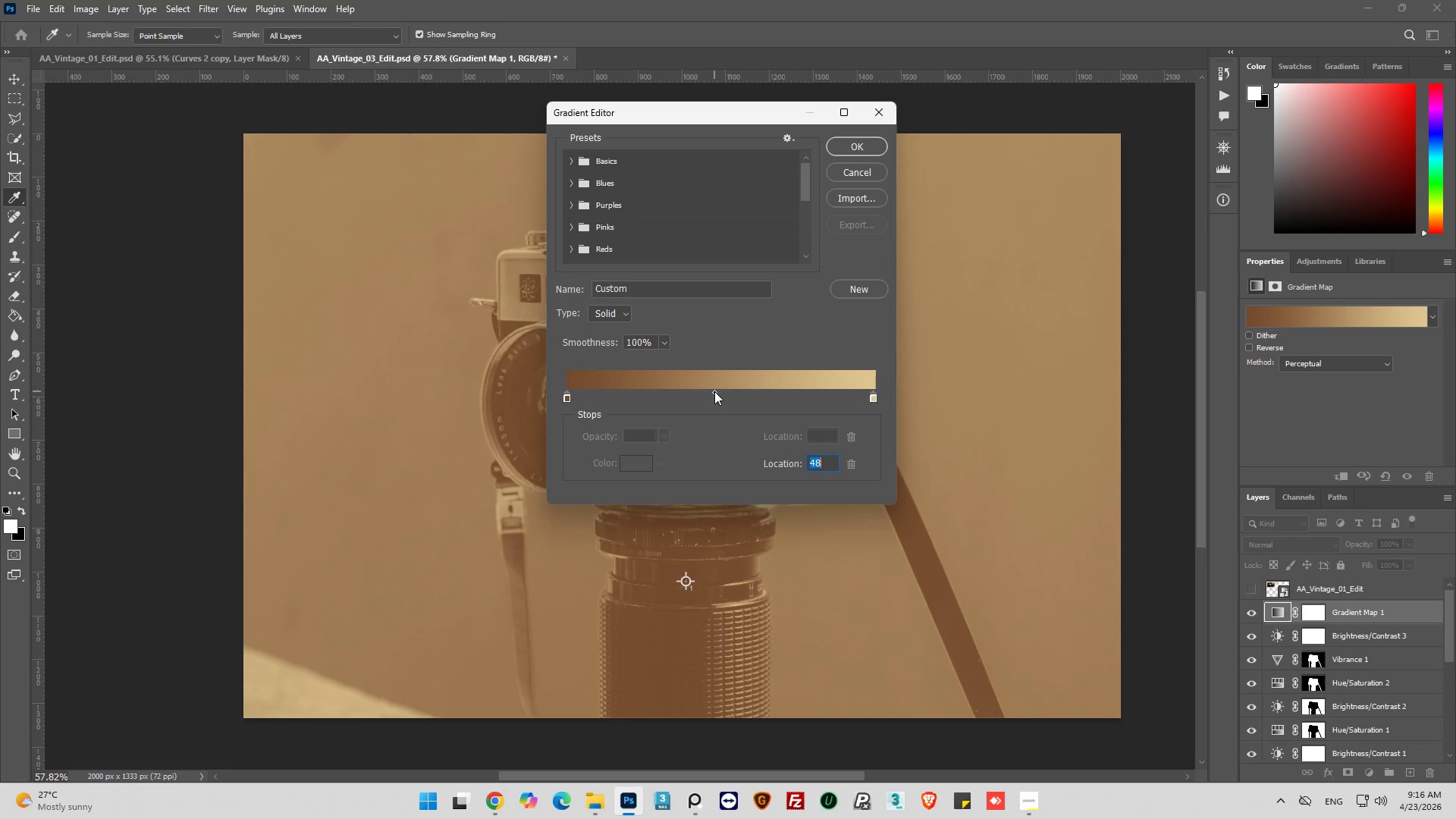 
double_click([714, 391])
 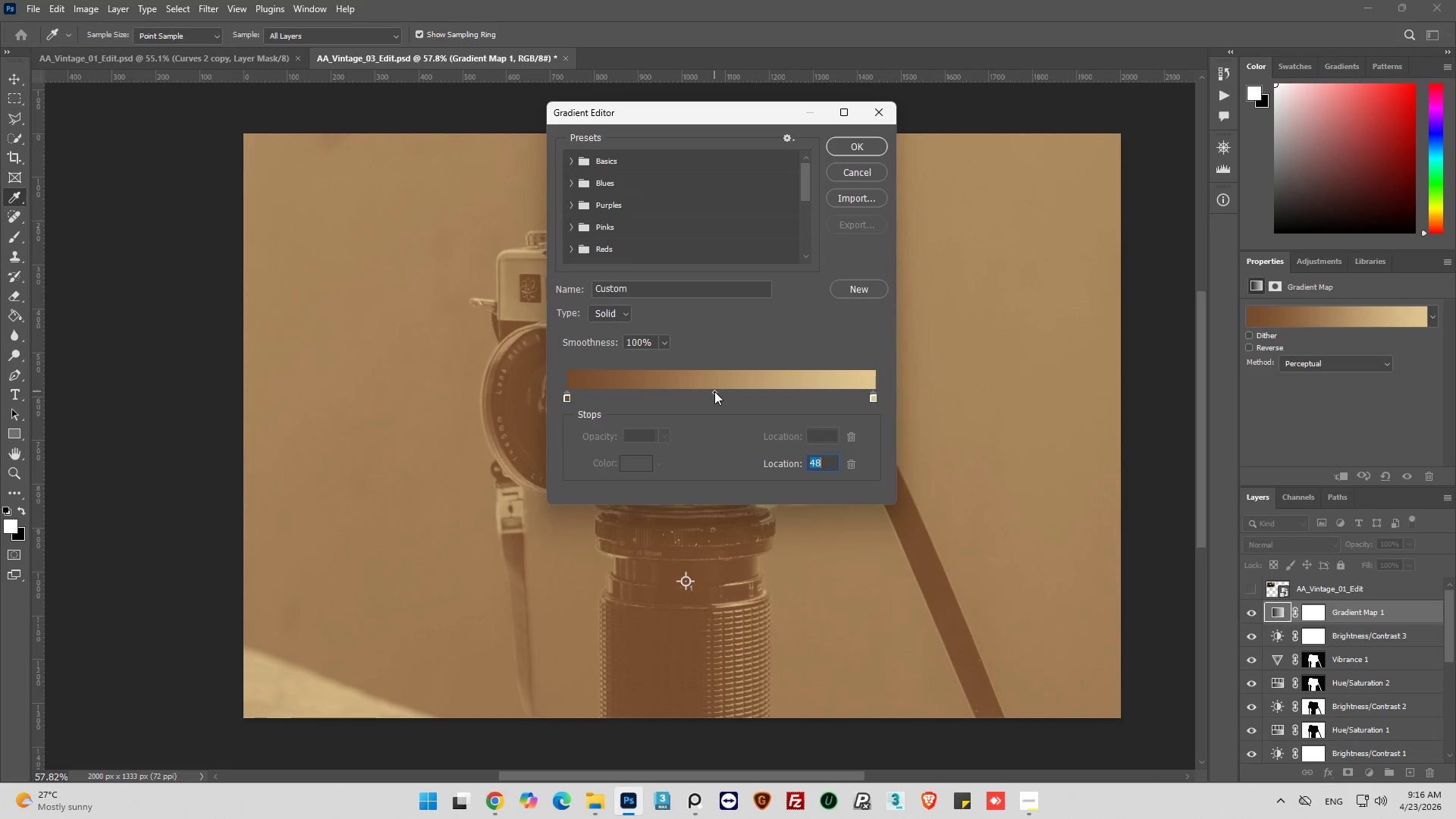 
triple_click([714, 391])
 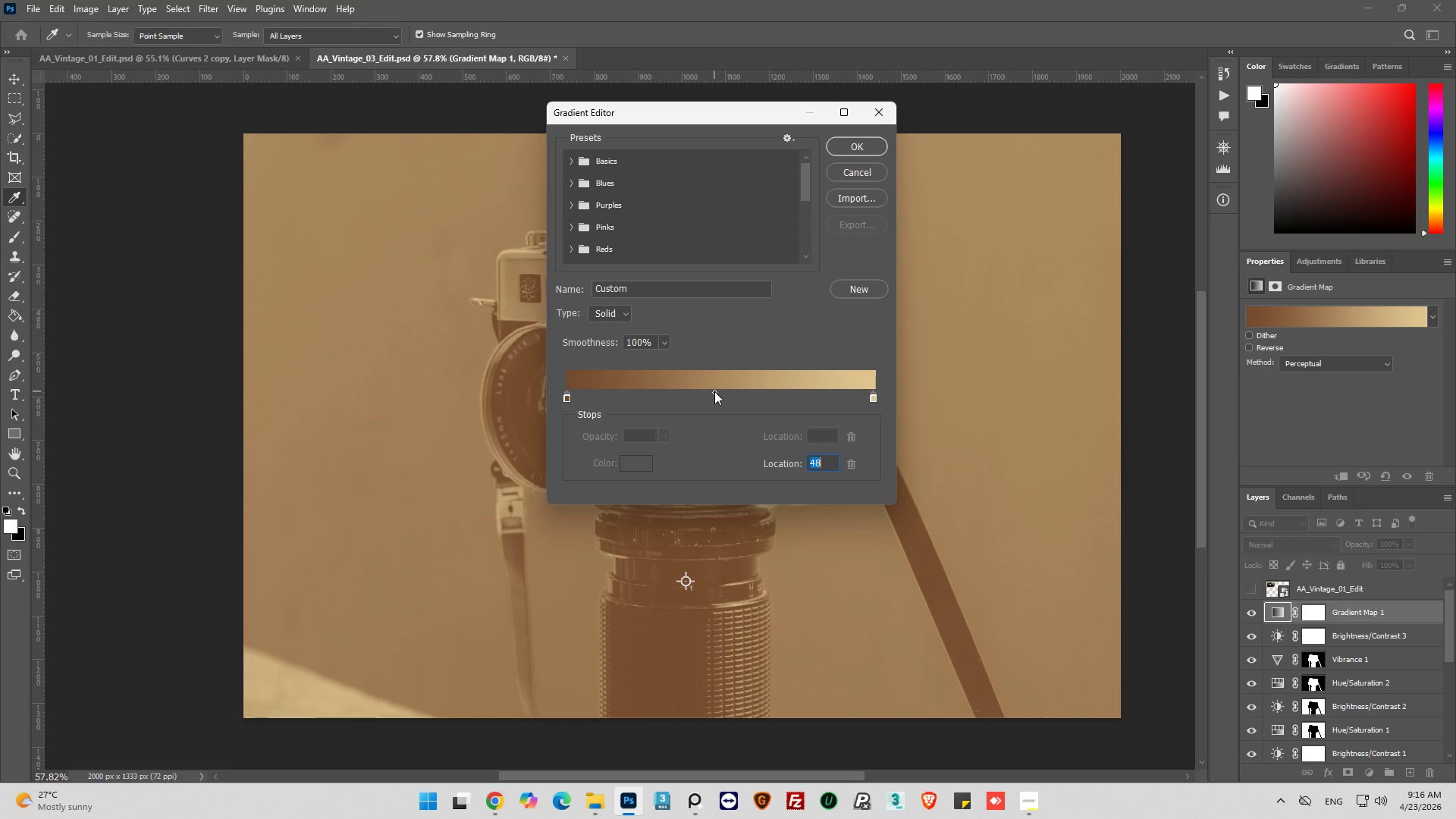 
triple_click([714, 391])
 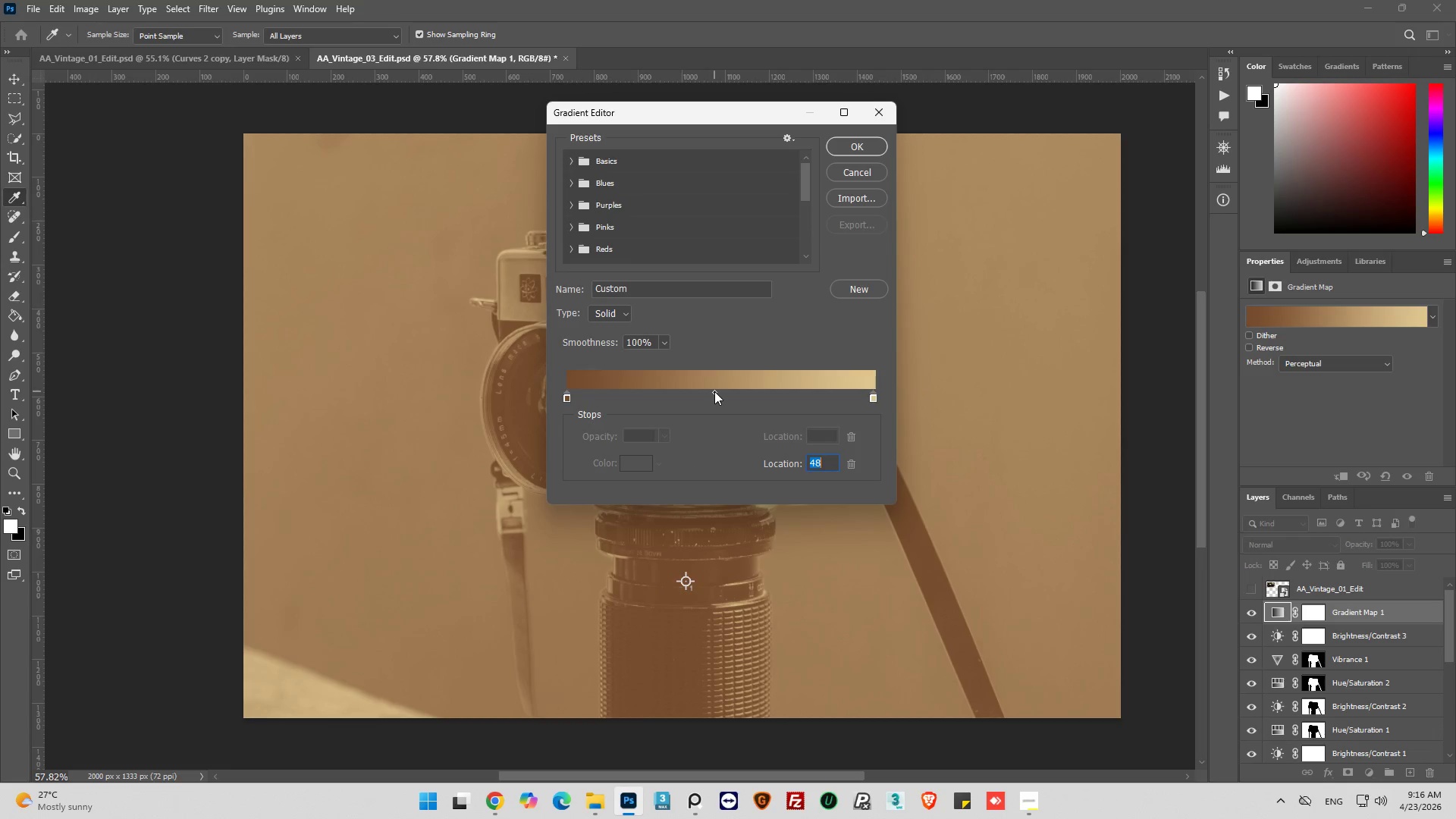 
left_click_drag(start_coordinate=[714, 391], to_coordinate=[722, 395])
 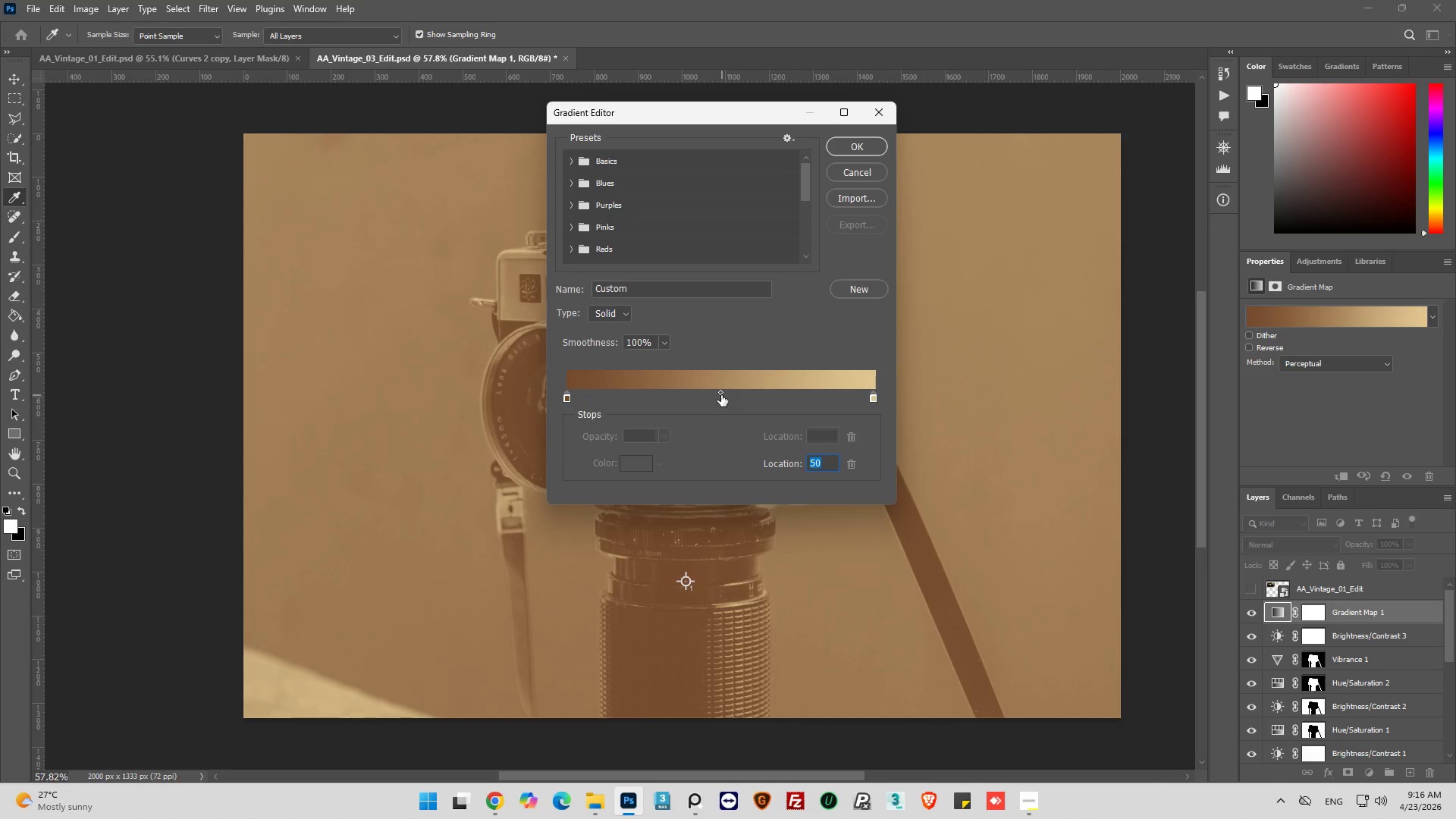 
right_click([721, 395])
 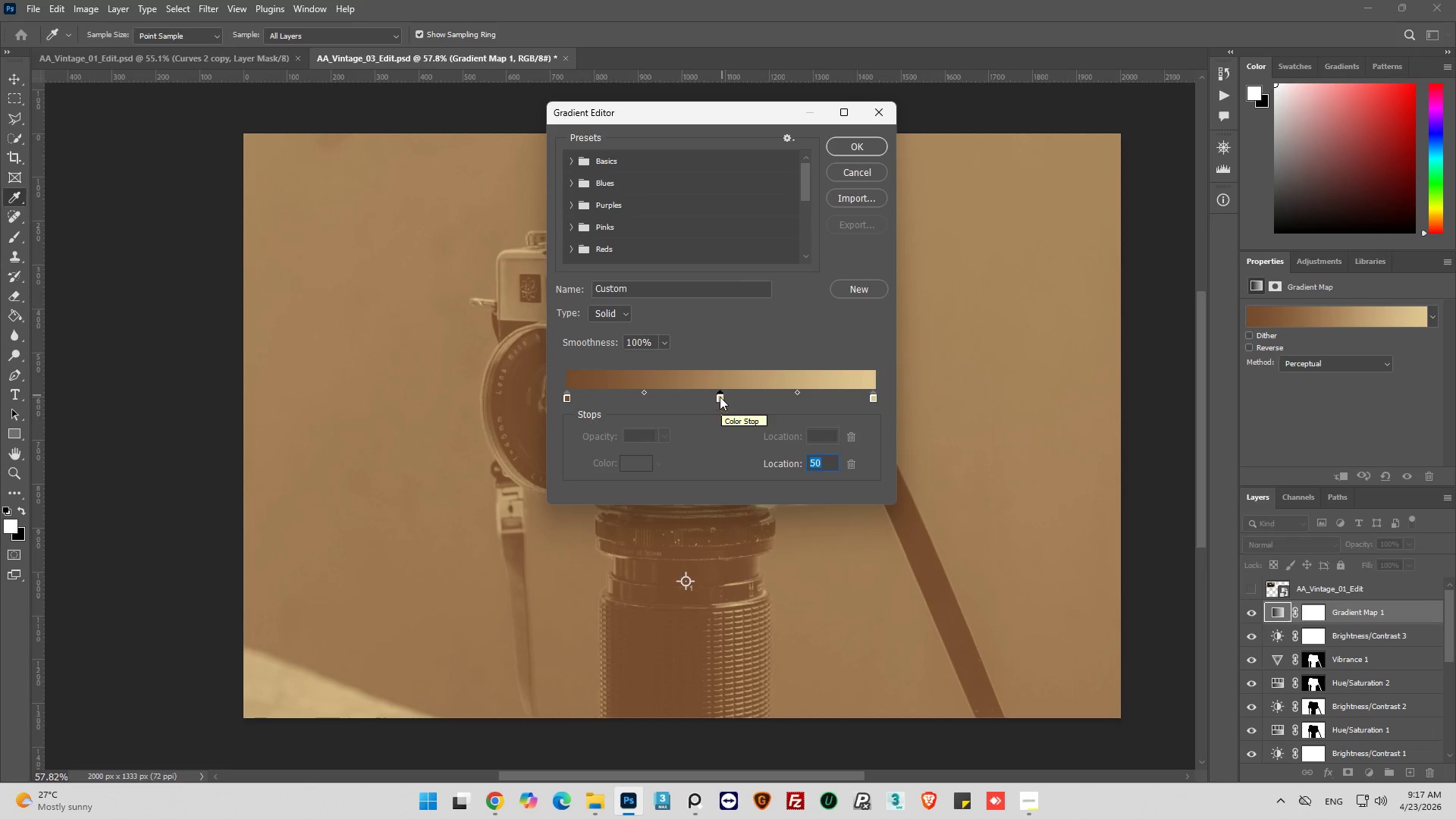 
left_click([717, 397])
 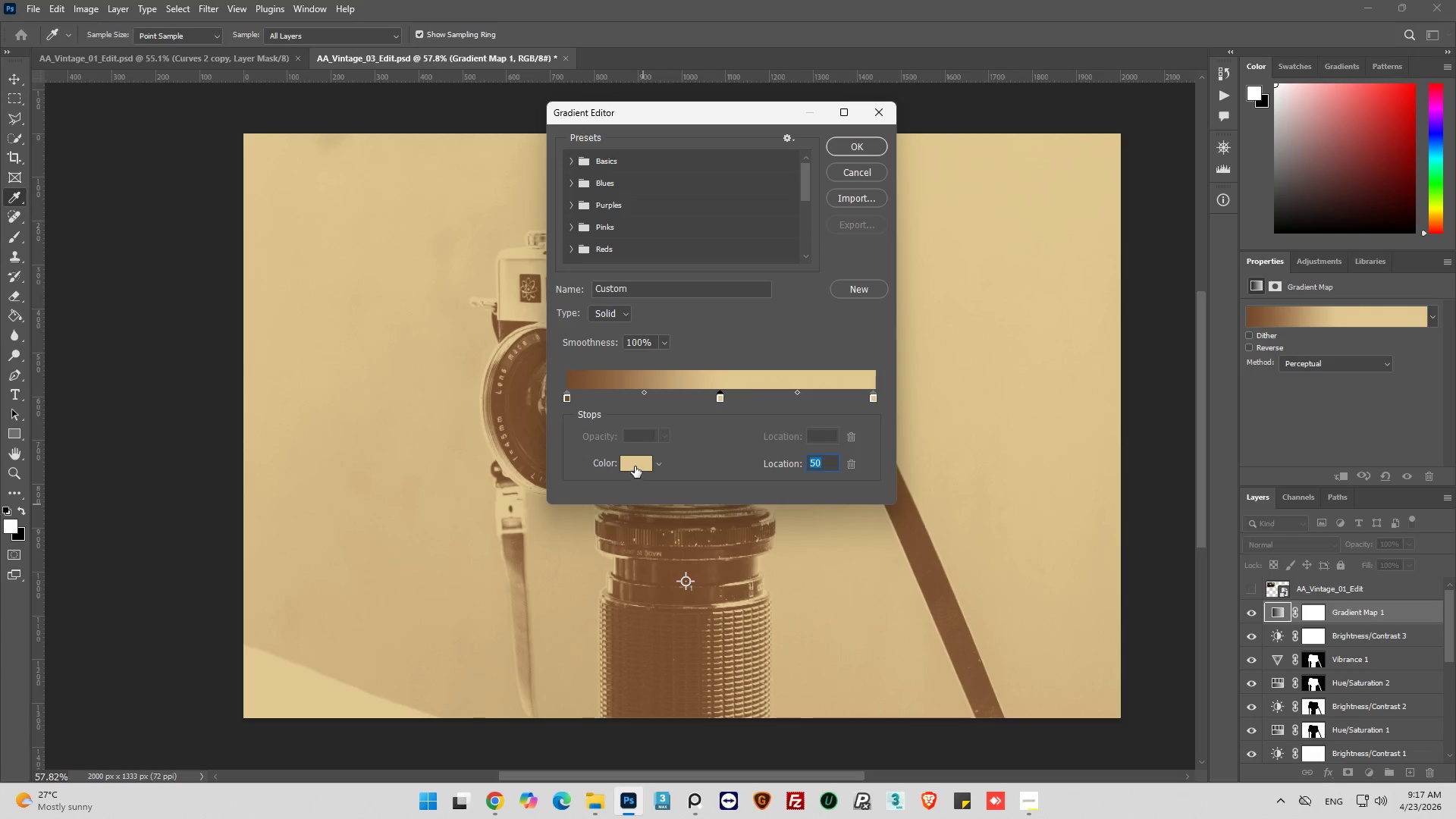 
left_click([635, 461])
 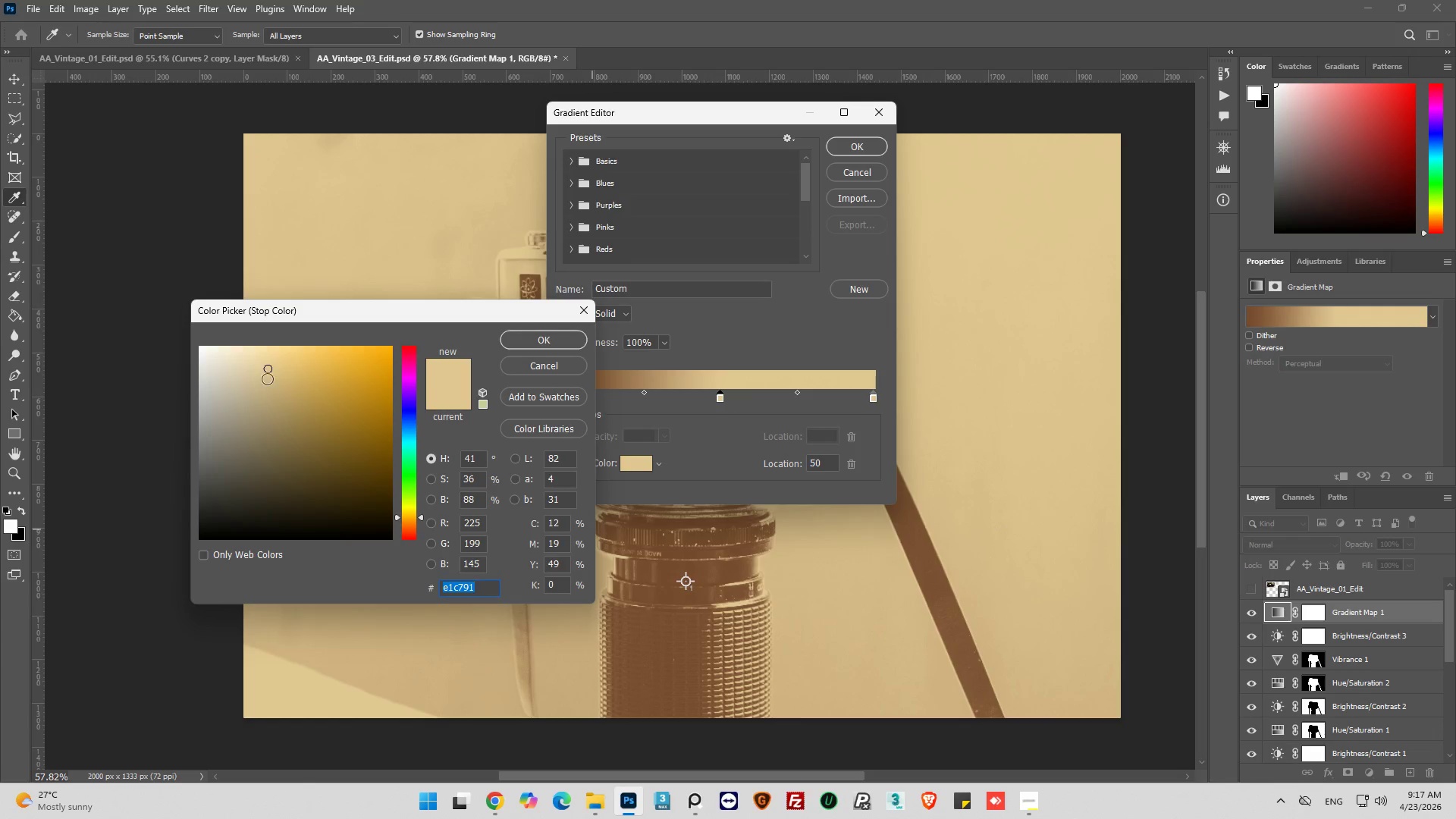 
left_click_drag(start_coordinate=[263, 372], to_coordinate=[271, 395])
 